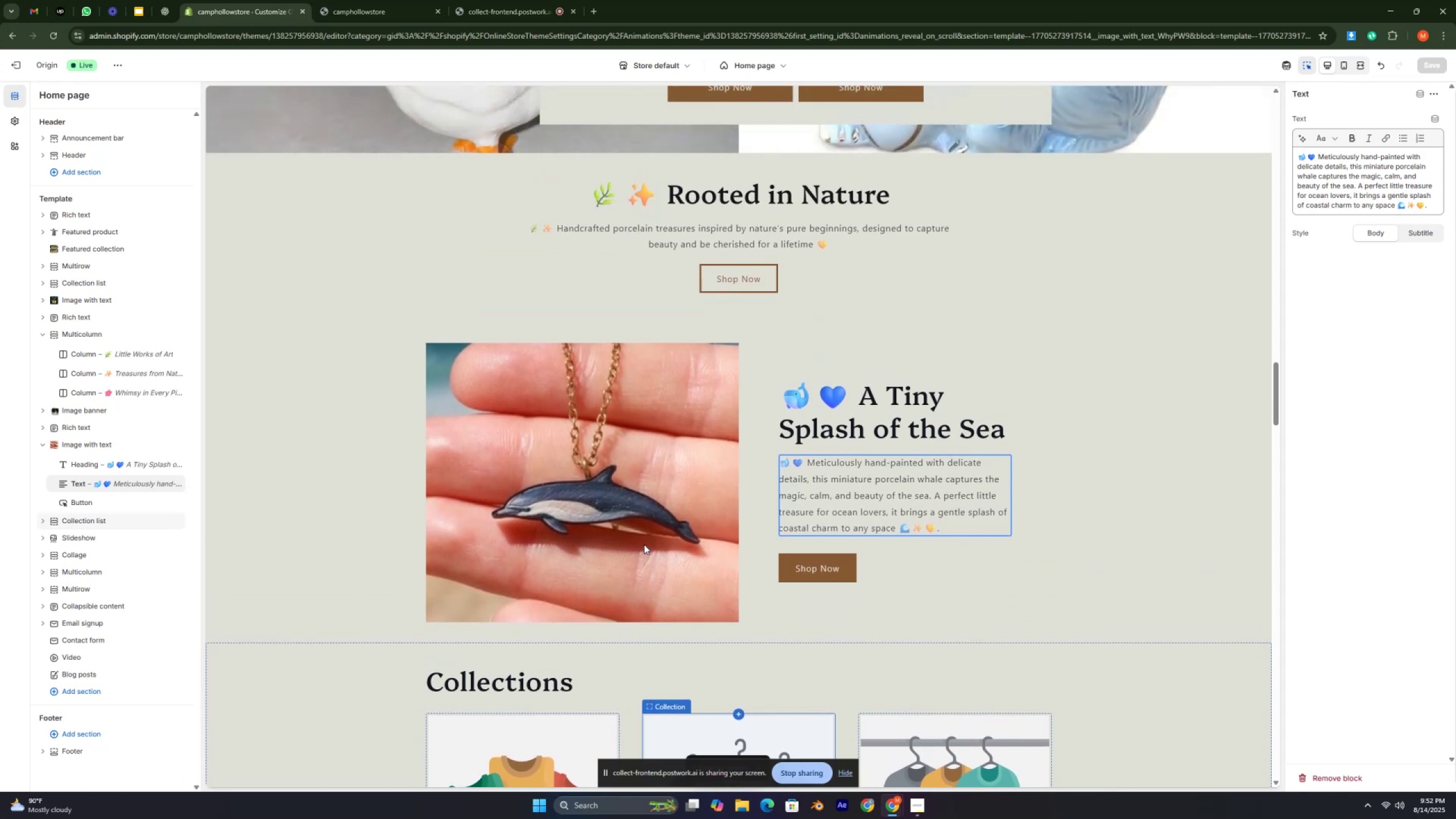 
key(Control+ControlLeft)
 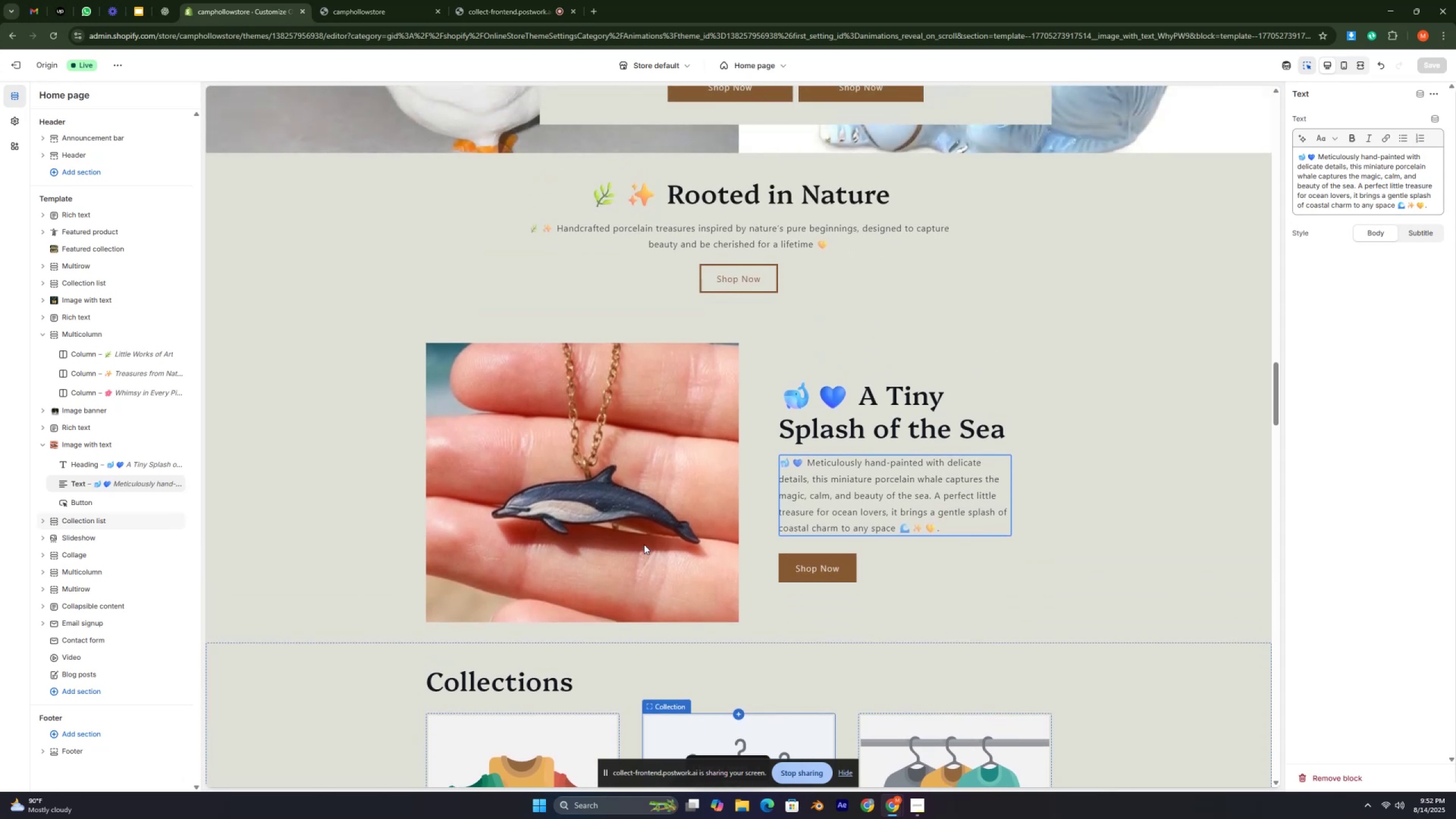 
key(Control+ControlLeft)
 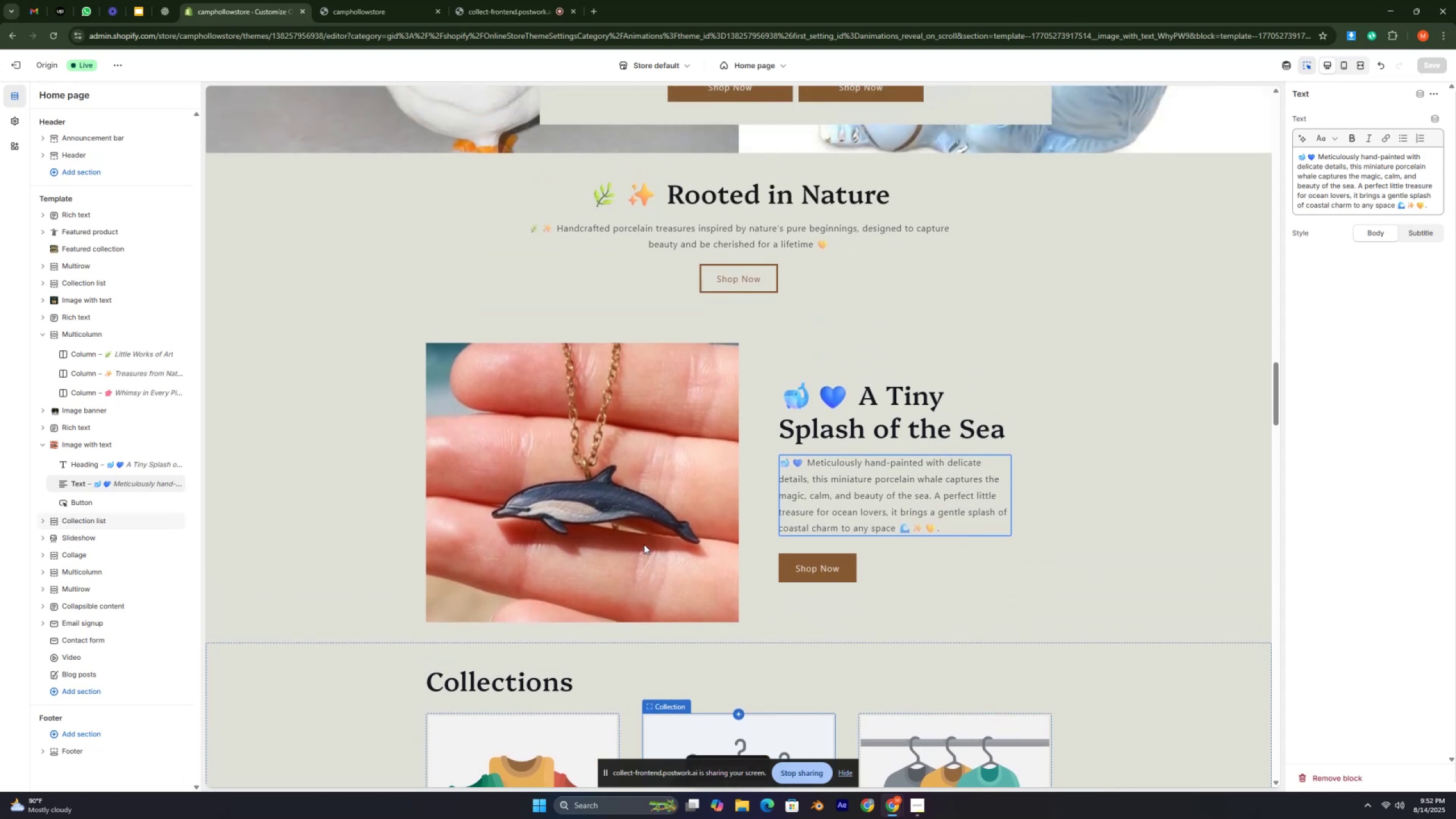 
key(Control+ControlLeft)
 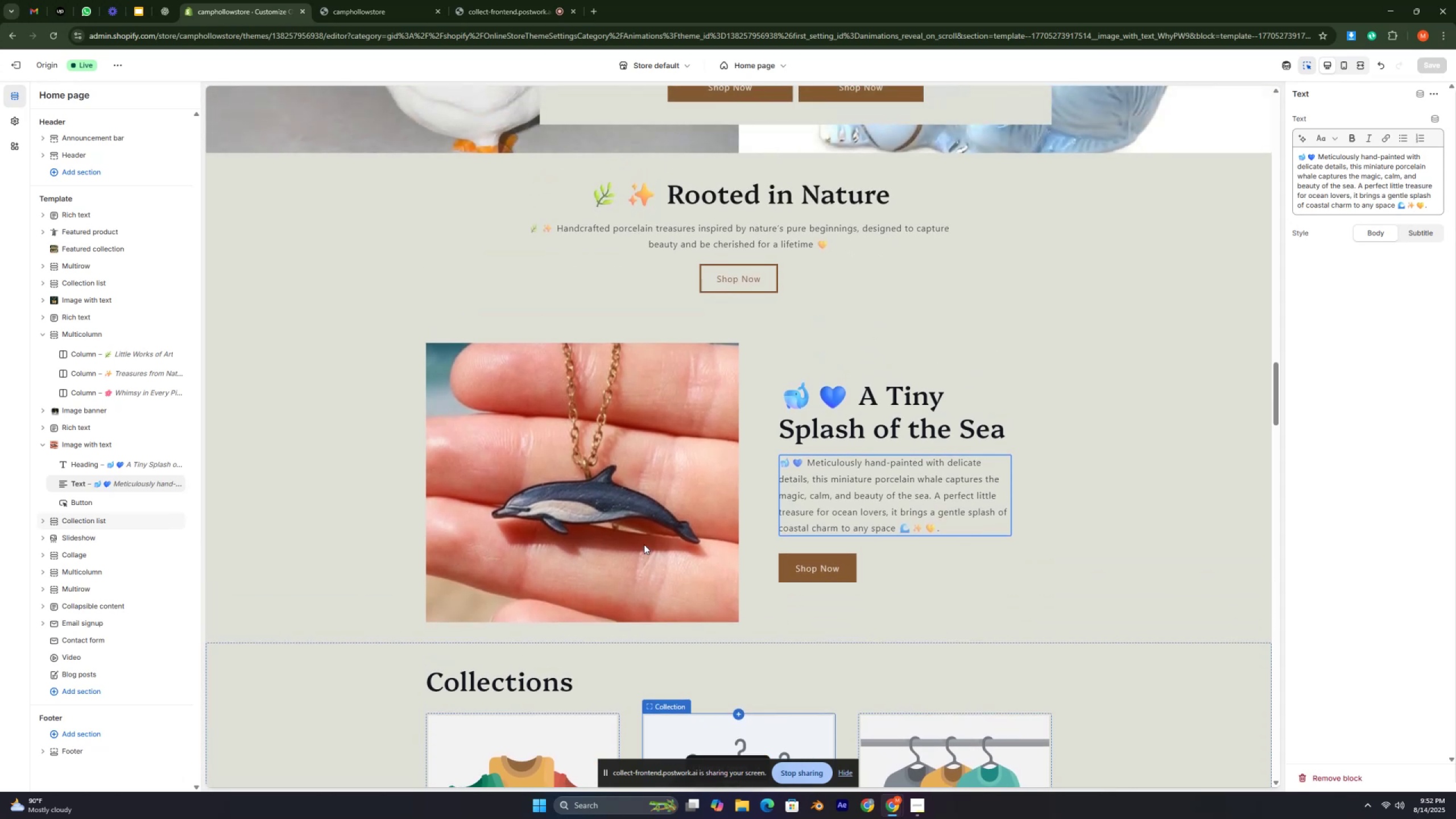 
key(Control+ControlLeft)
 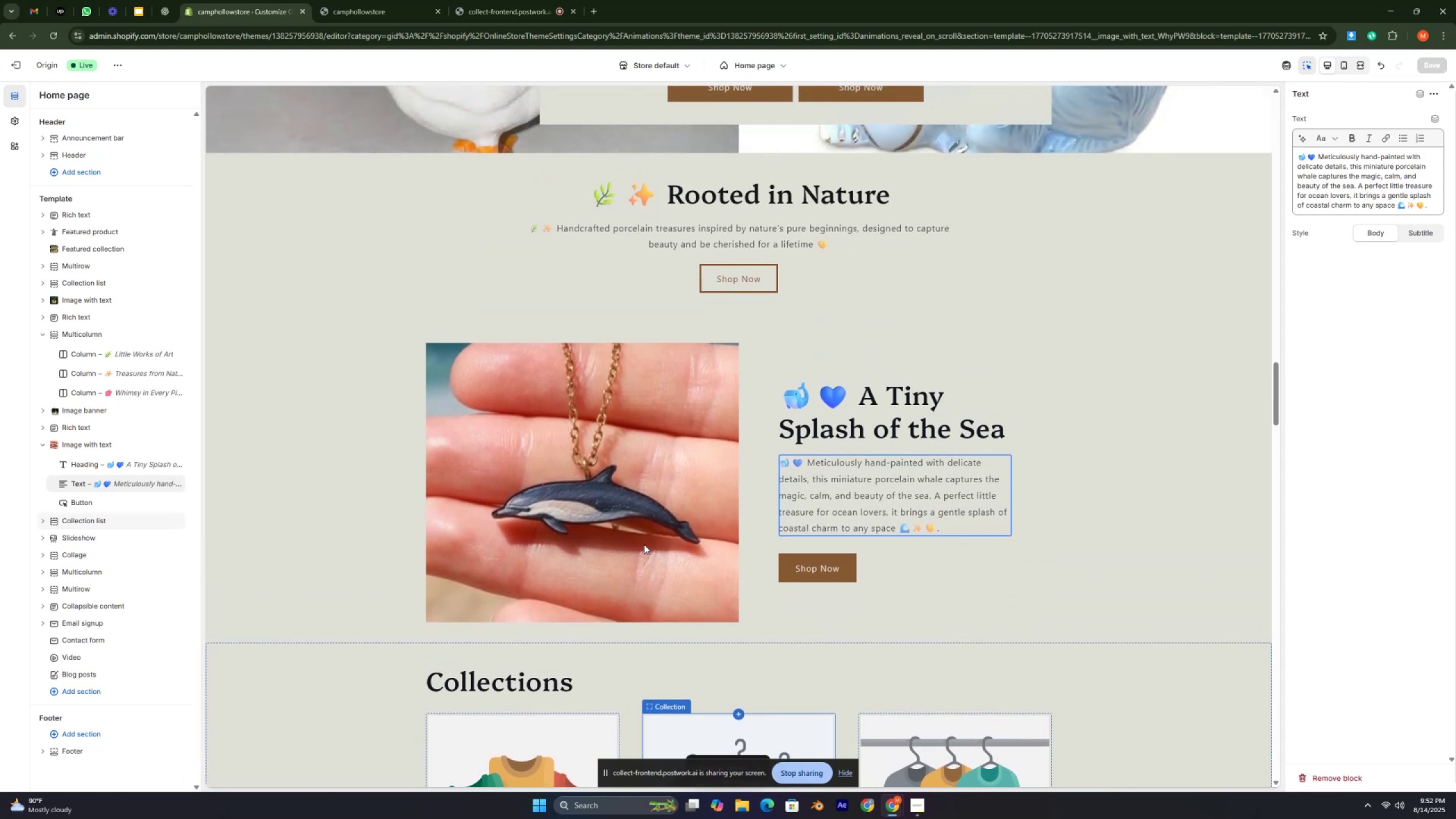 
key(Control+ControlLeft)
 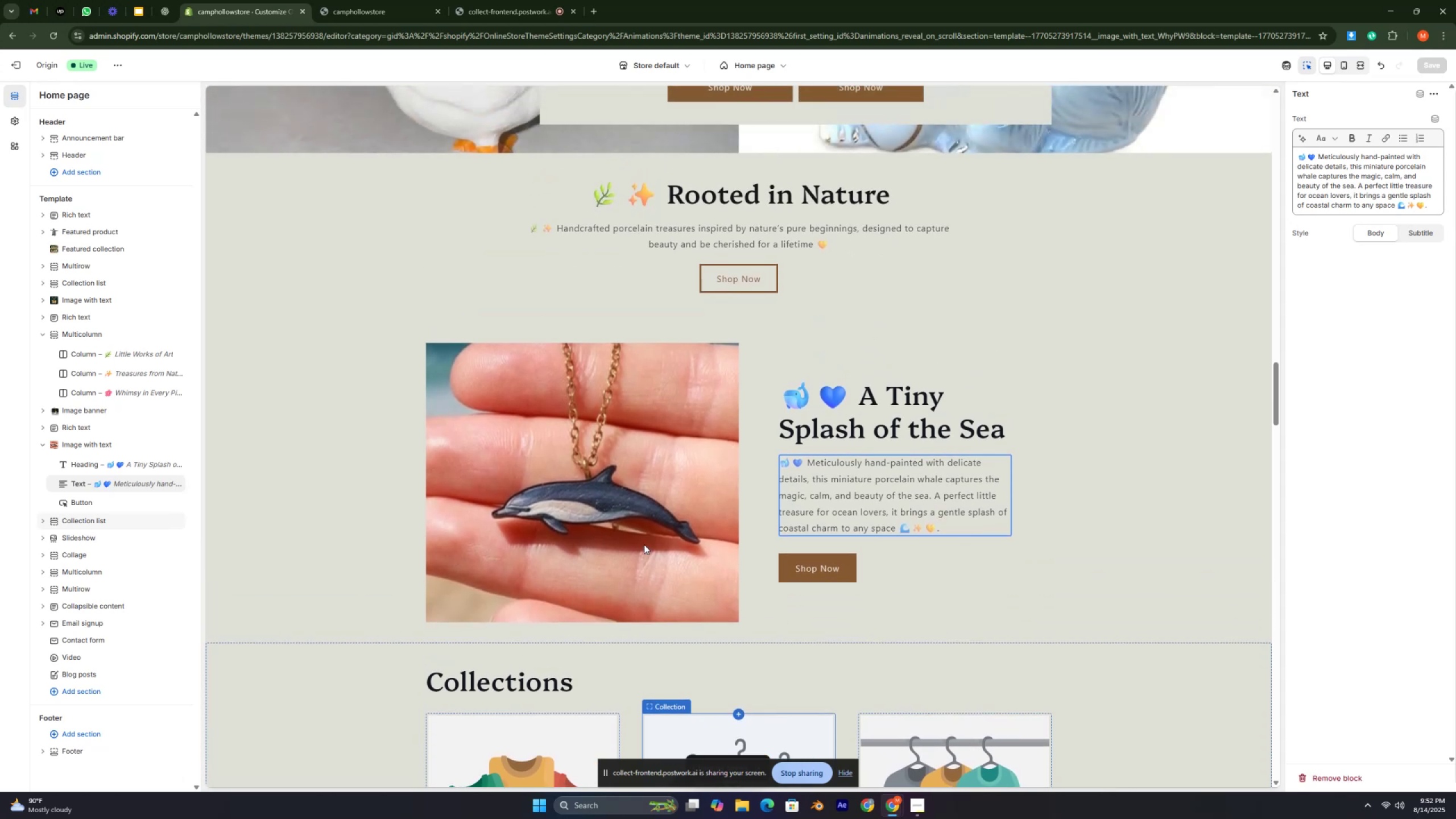 
key(Control+ControlLeft)
 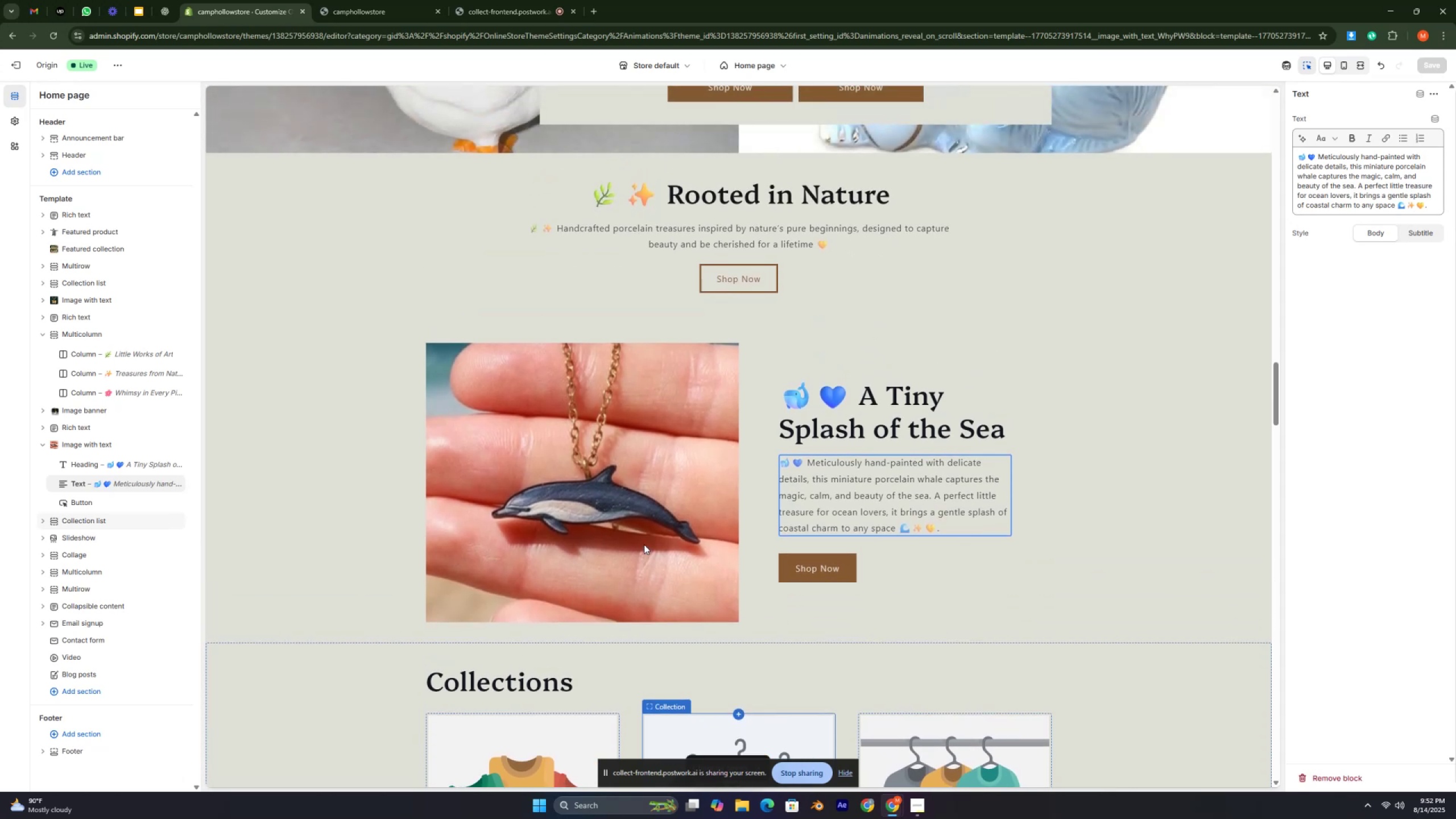 
key(Control+ControlLeft)
 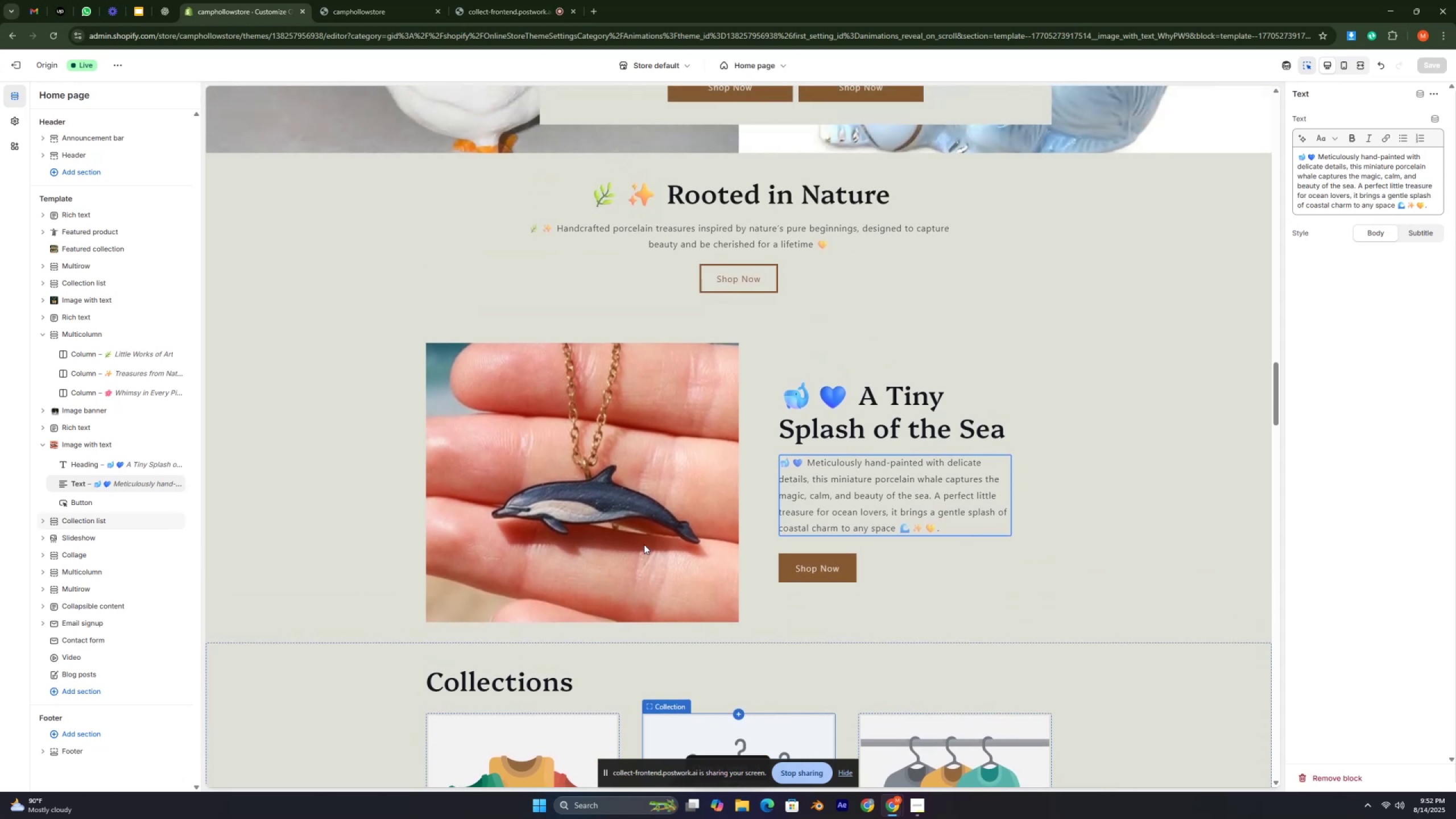 
key(Control+ControlLeft)
 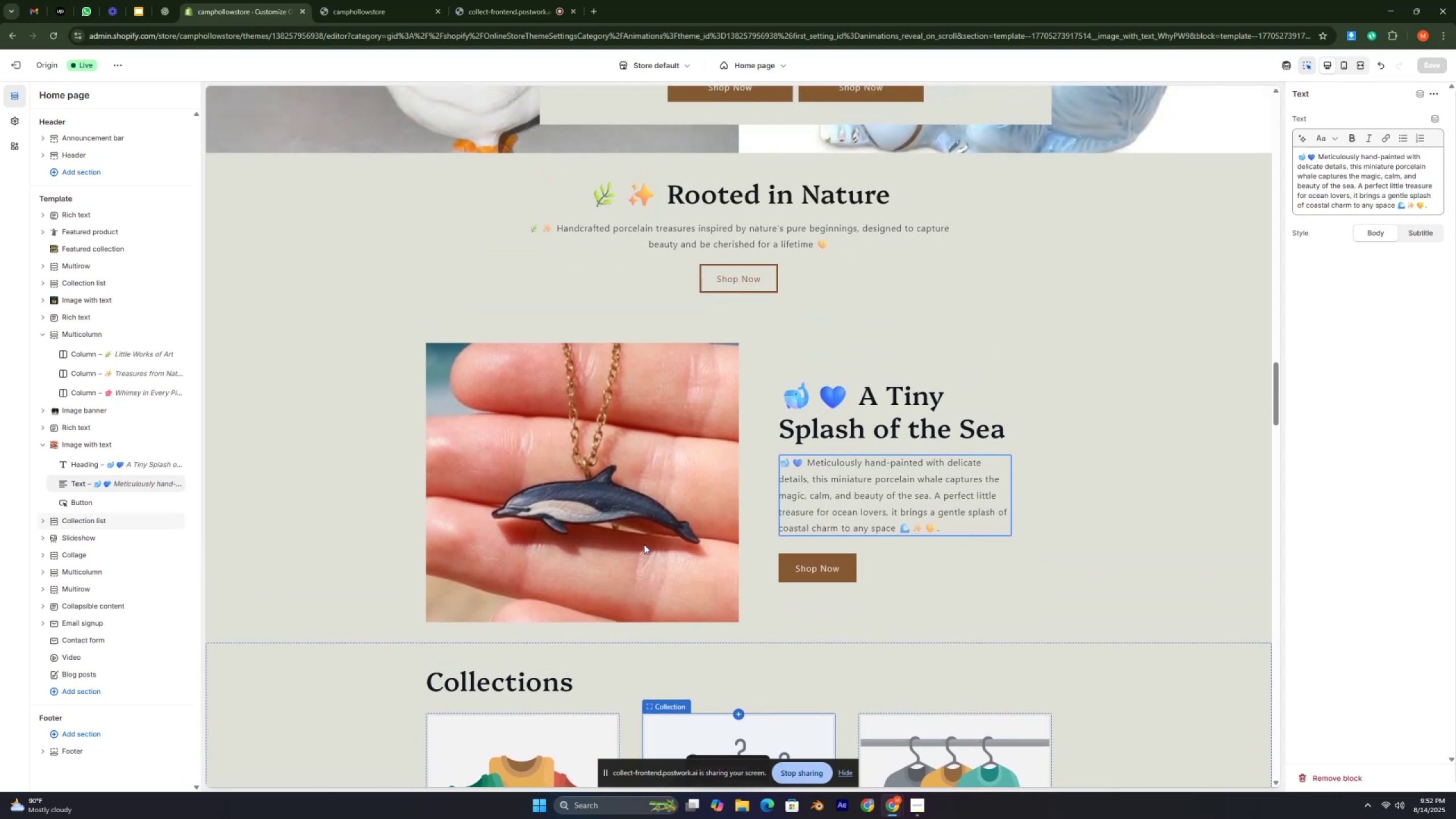 
key(Control+ControlLeft)
 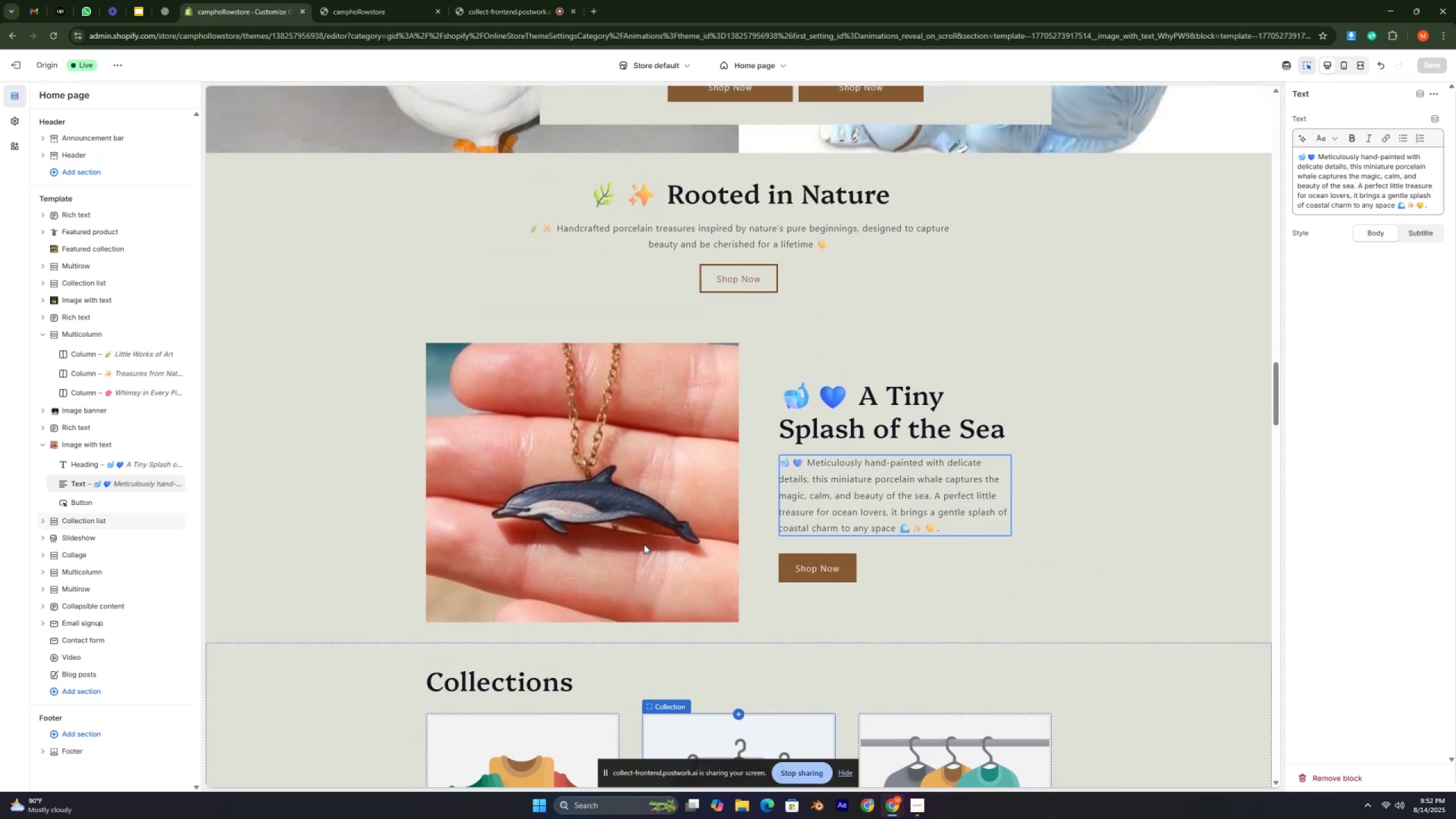 
key(Control+ControlLeft)
 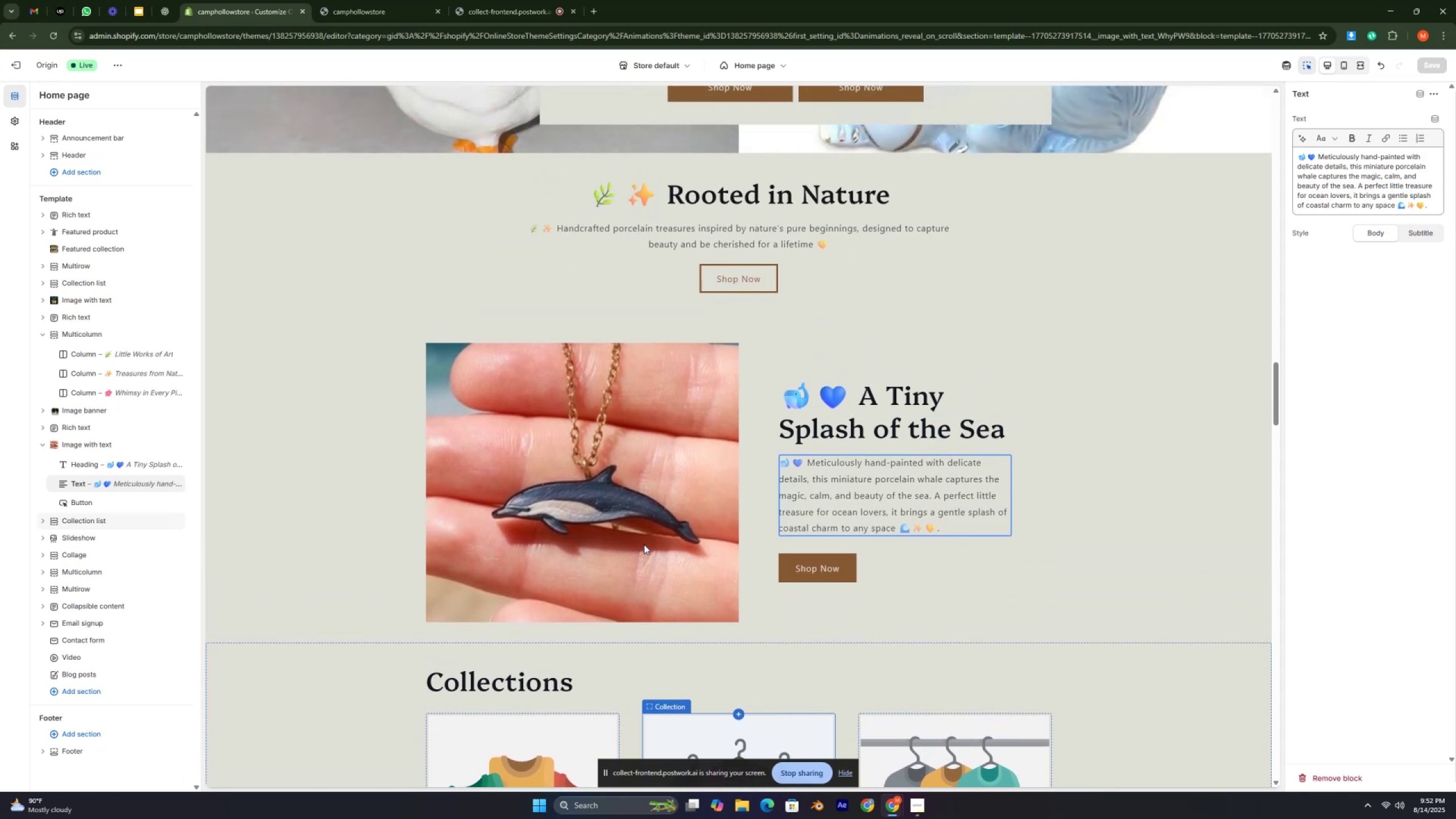 
key(Control+ControlLeft)
 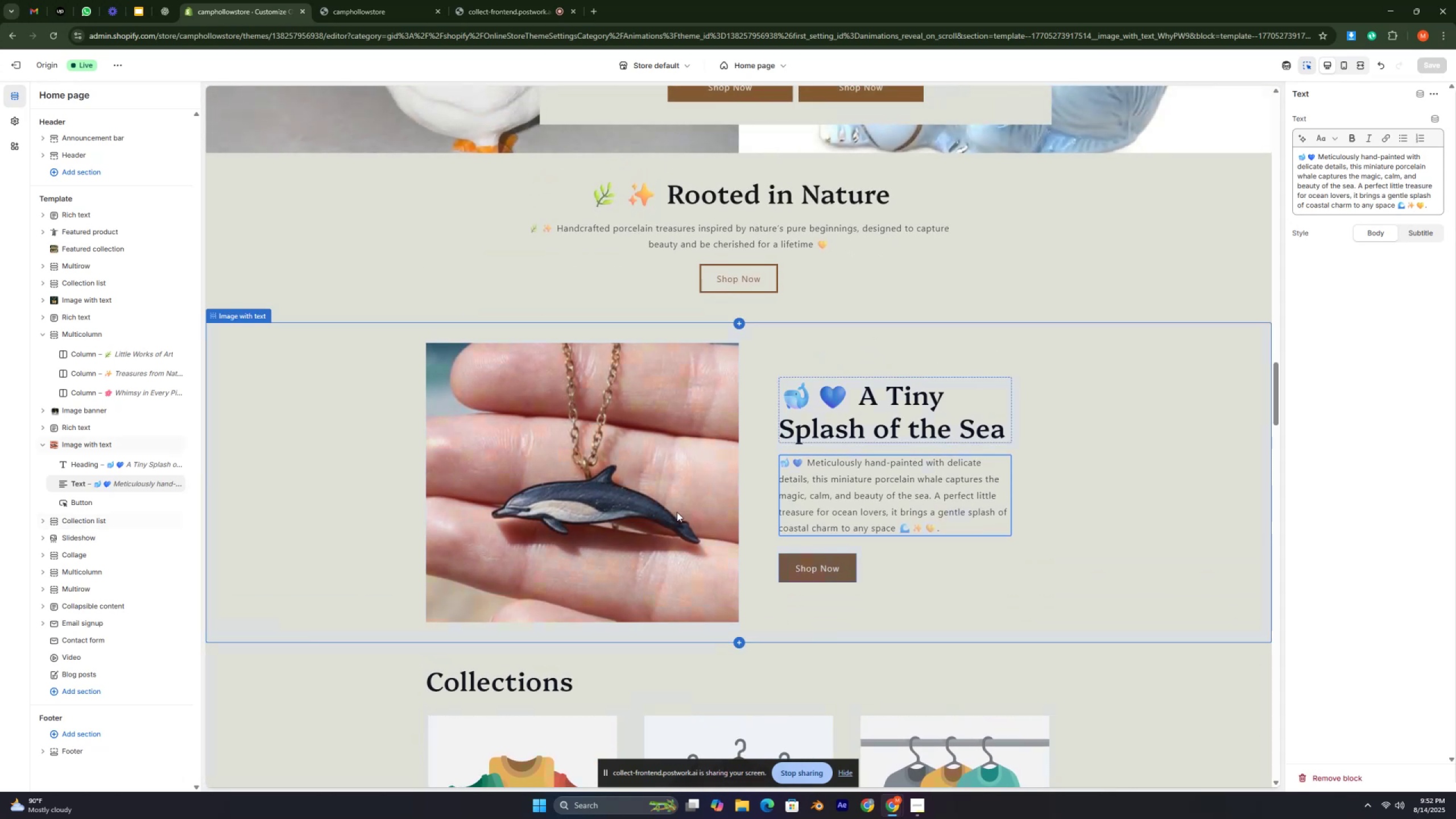 
scroll: coordinate [690, 501], scroll_direction: up, amount: 2.0
 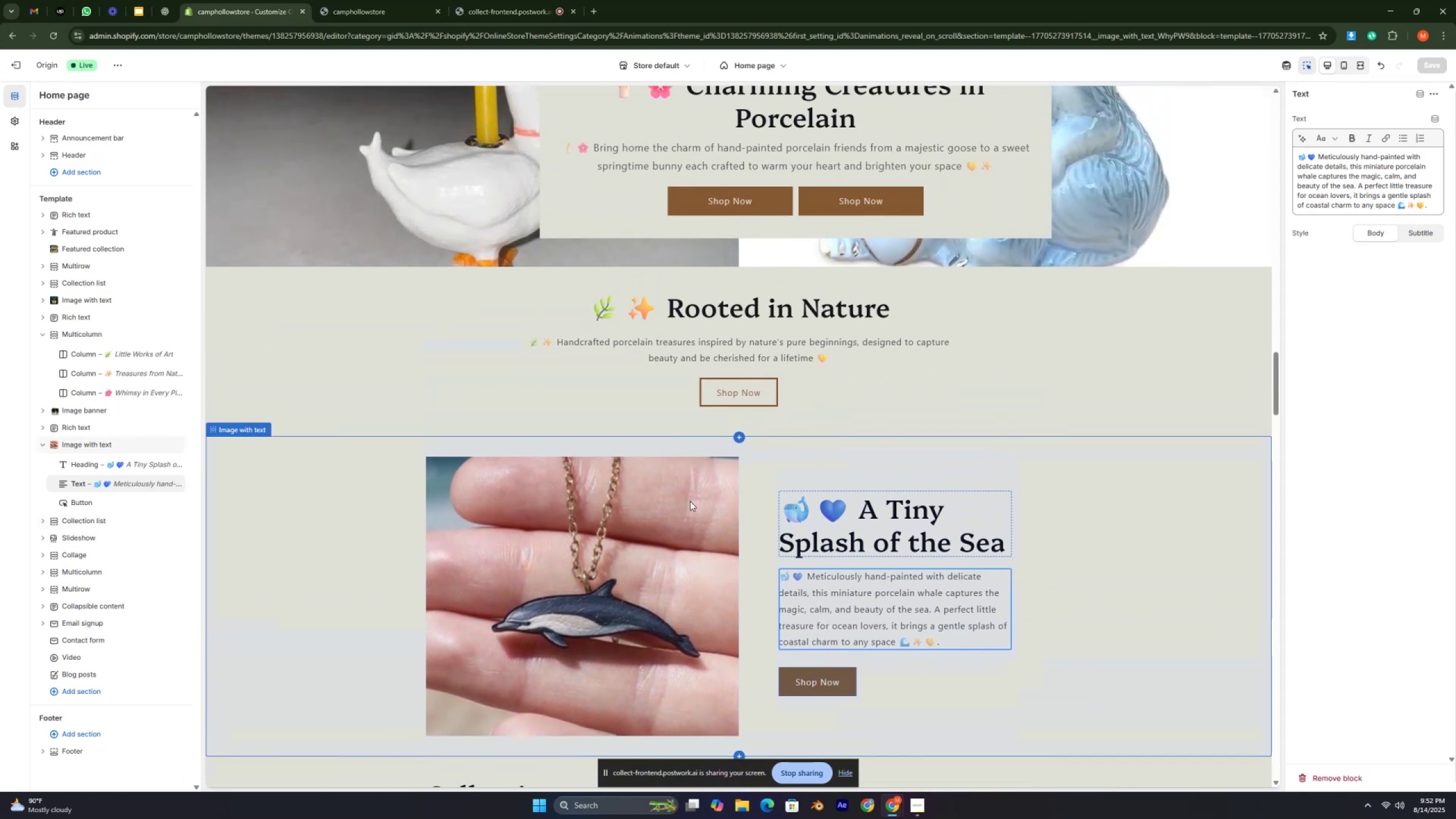 
scroll: coordinate [689, 508], scroll_direction: down, amount: 27.0
 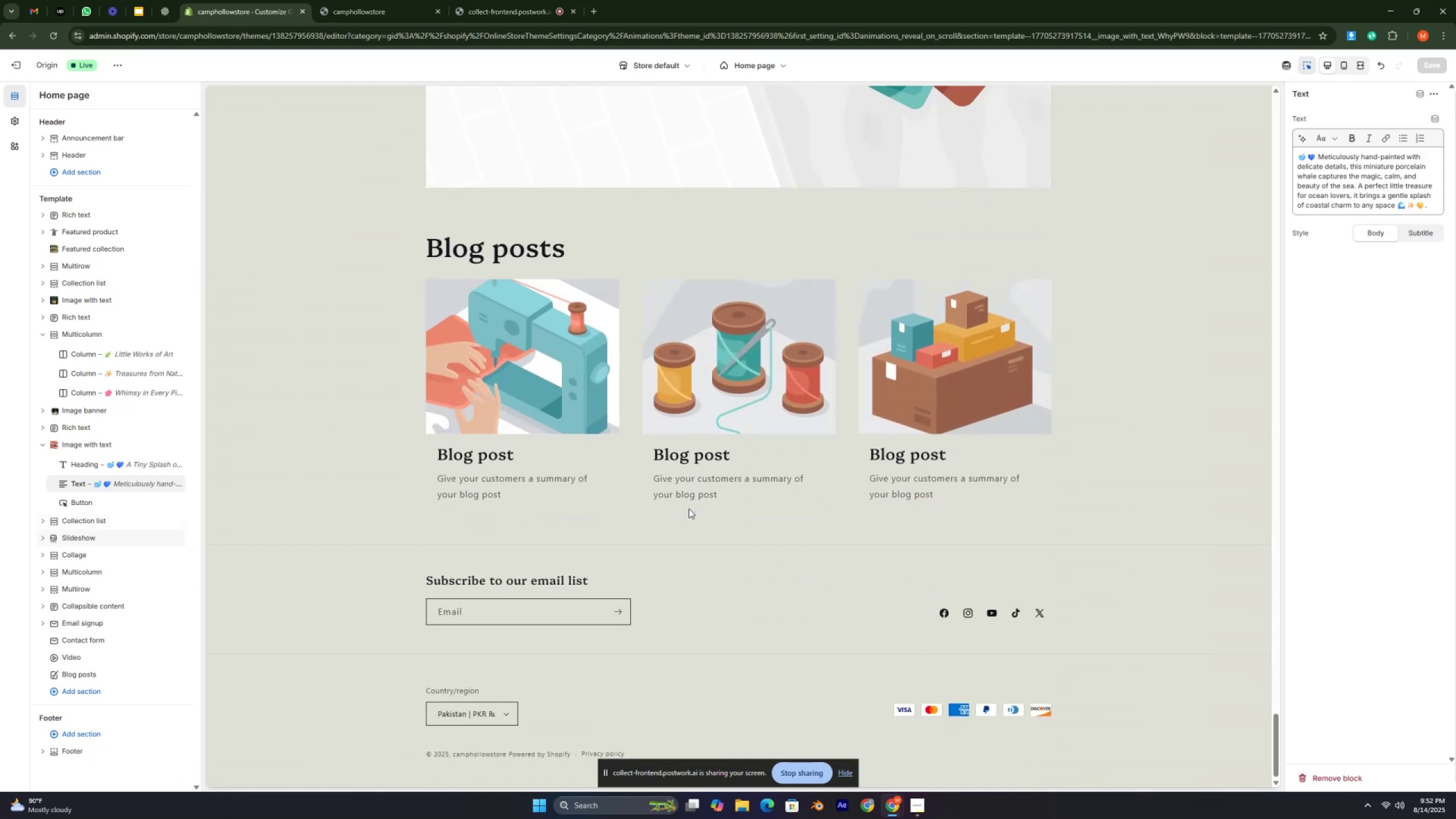 
scroll: coordinate [689, 507], scroll_direction: up, amount: 133.0
 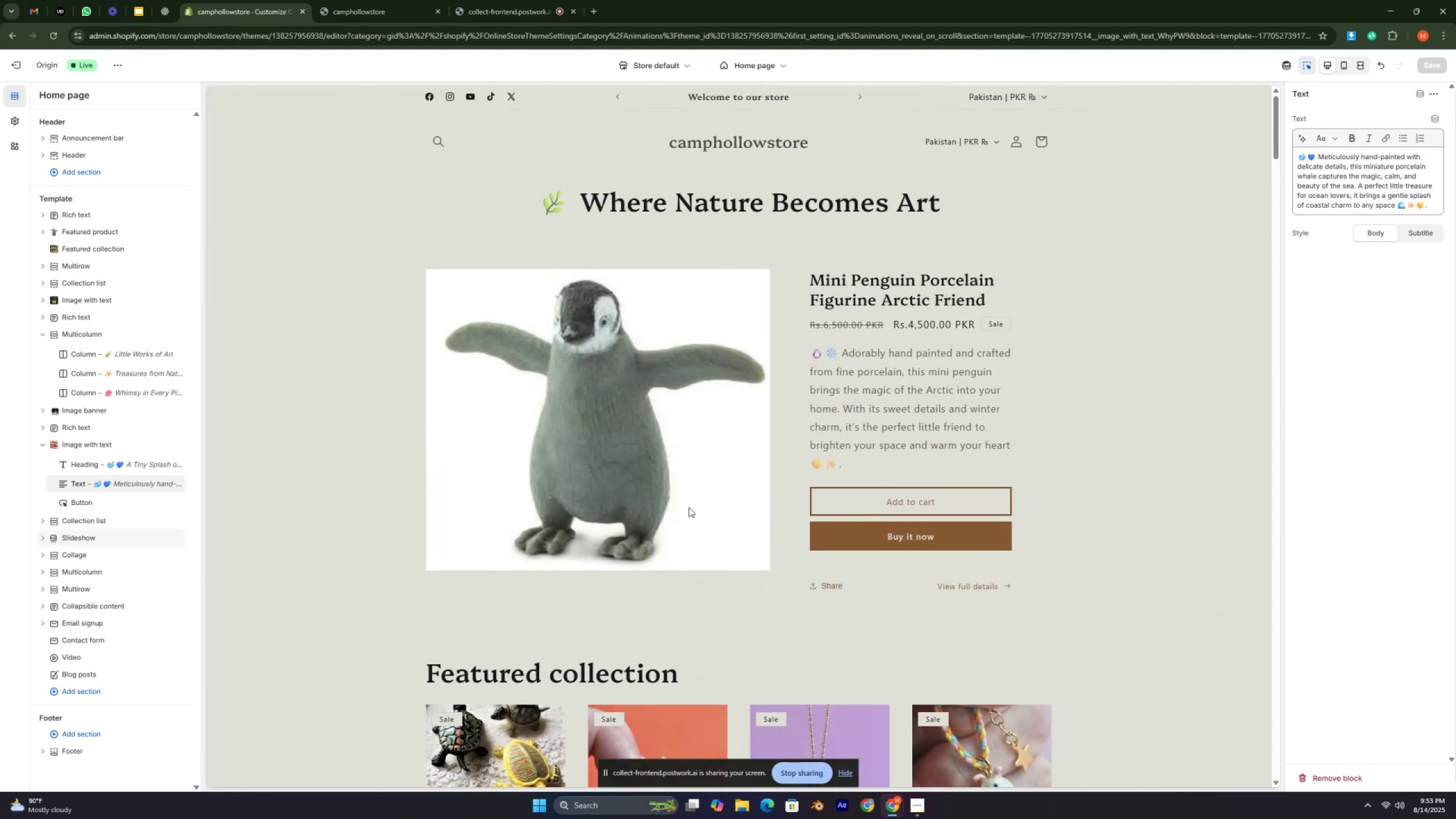 
key(Control+ControlLeft)
 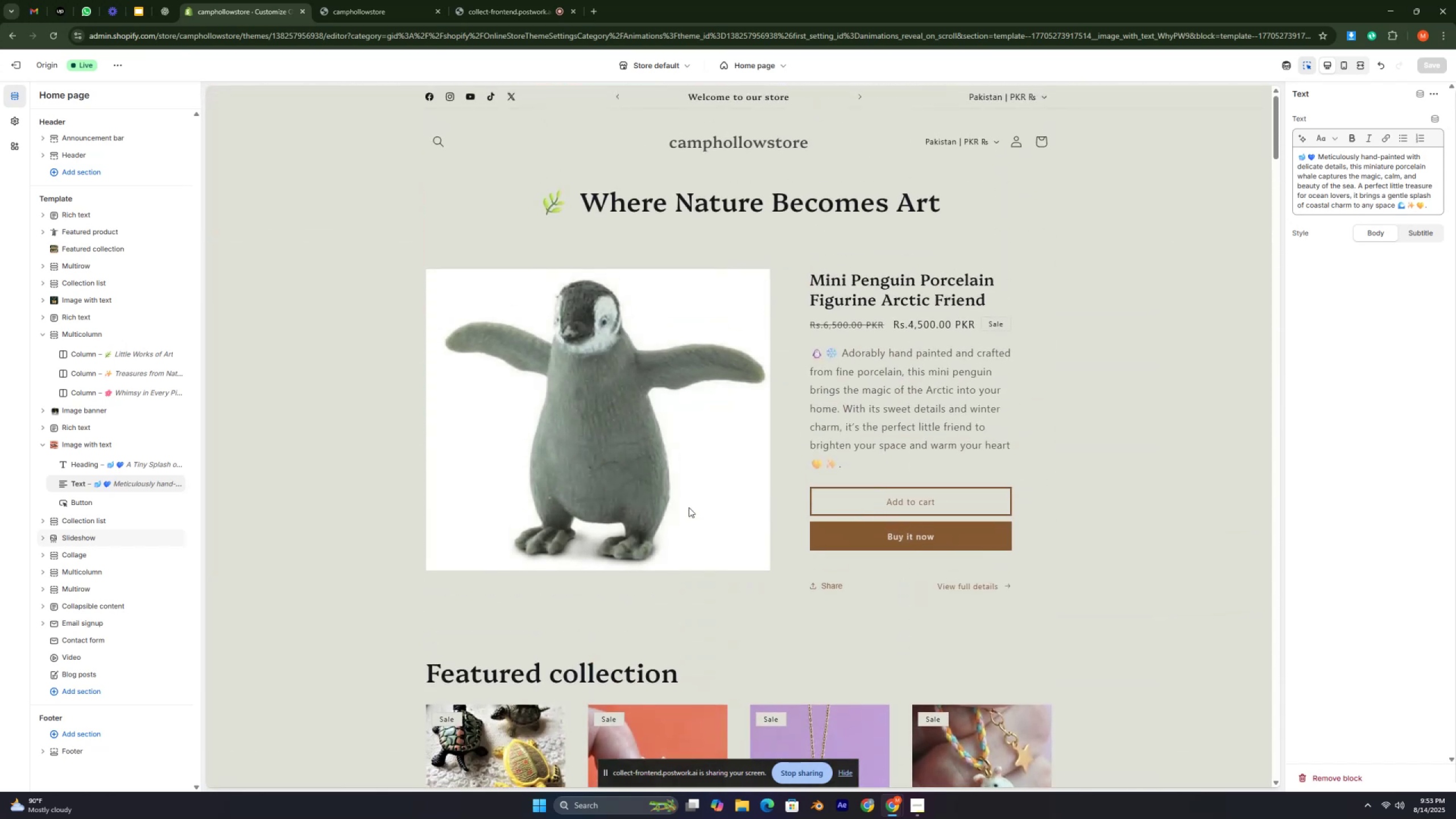 
key(Control+ControlLeft)
 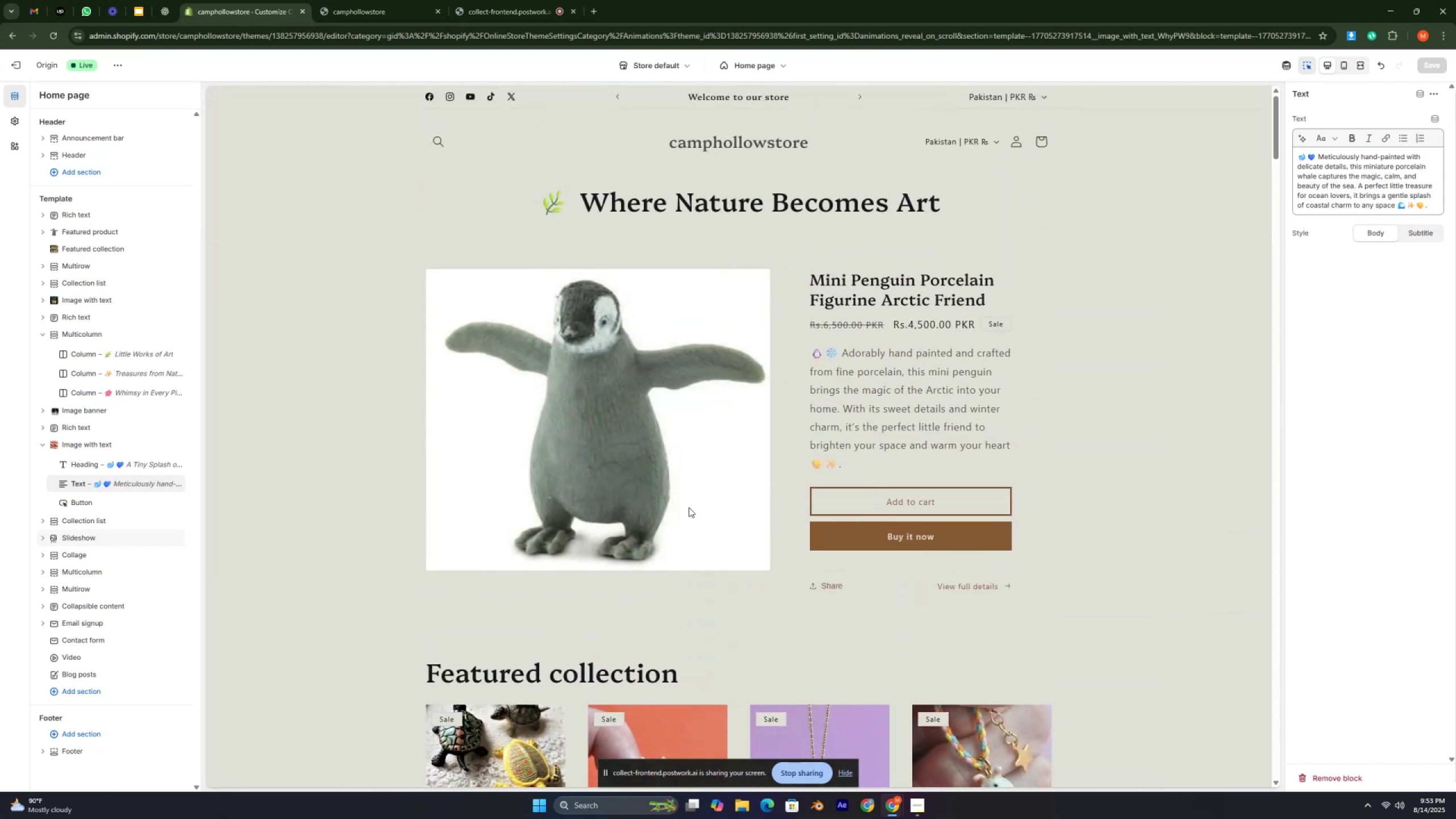 
key(Control+ControlLeft)
 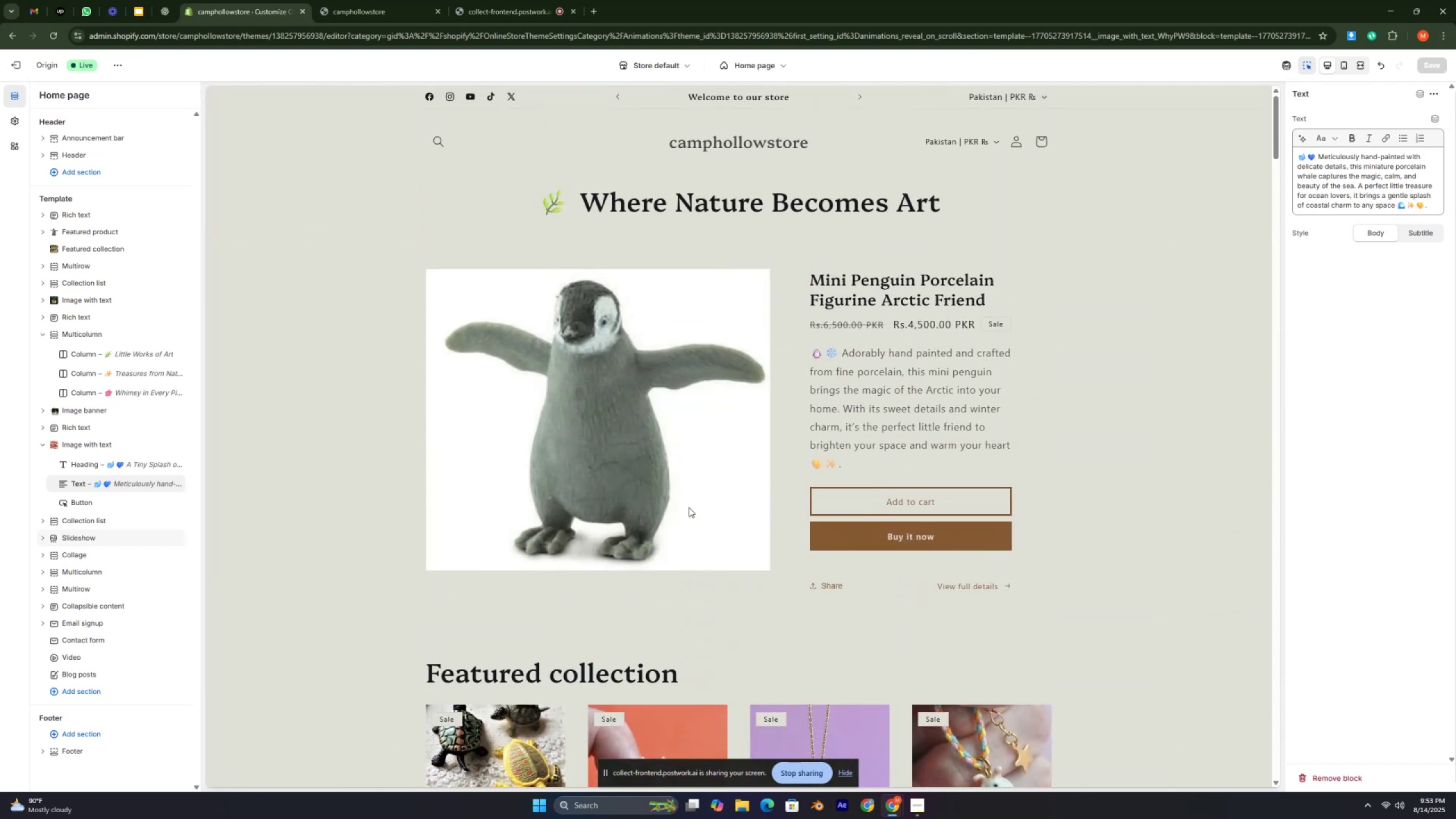 
key(Control+ControlLeft)
 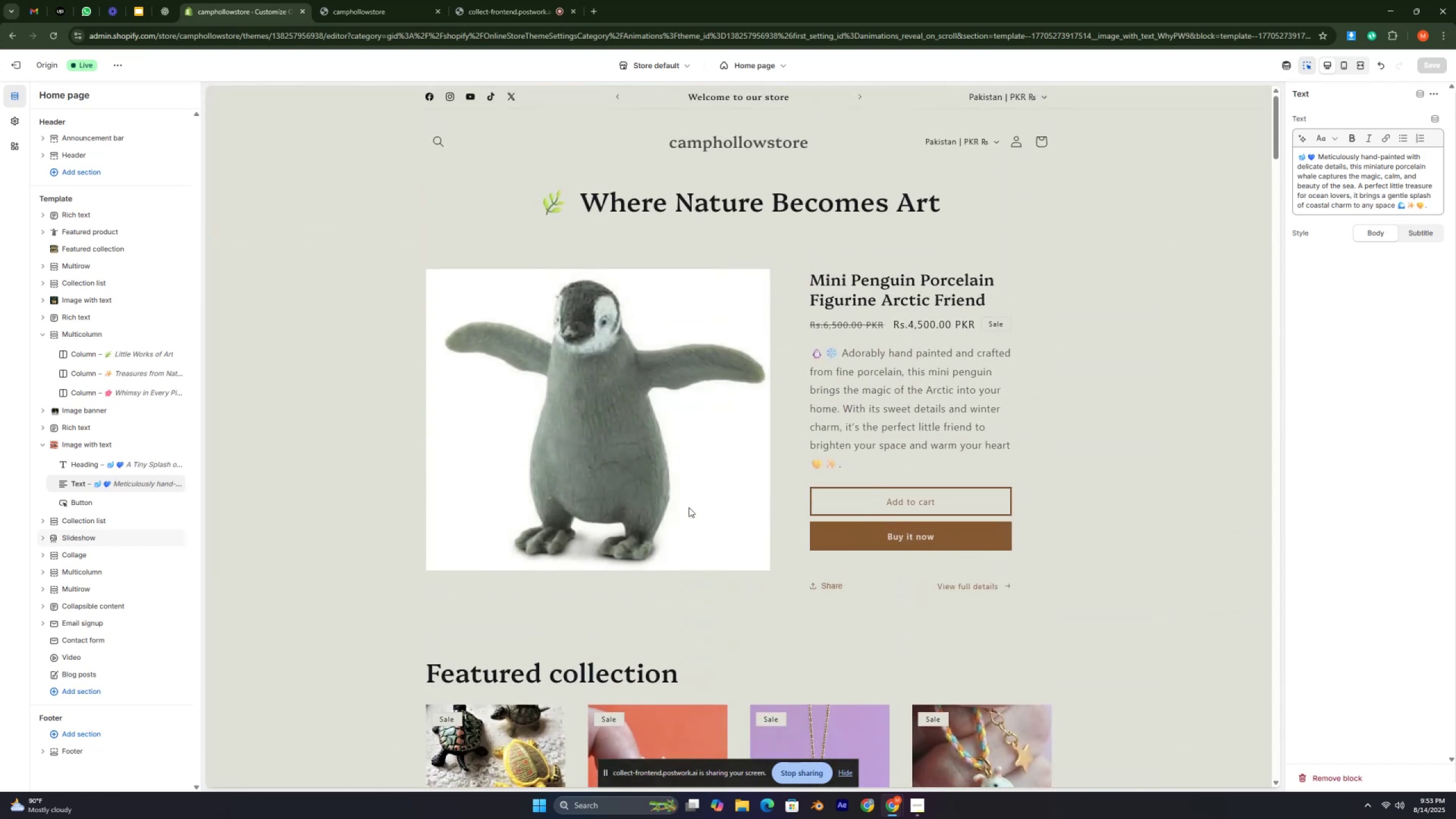 
key(Control+ControlLeft)
 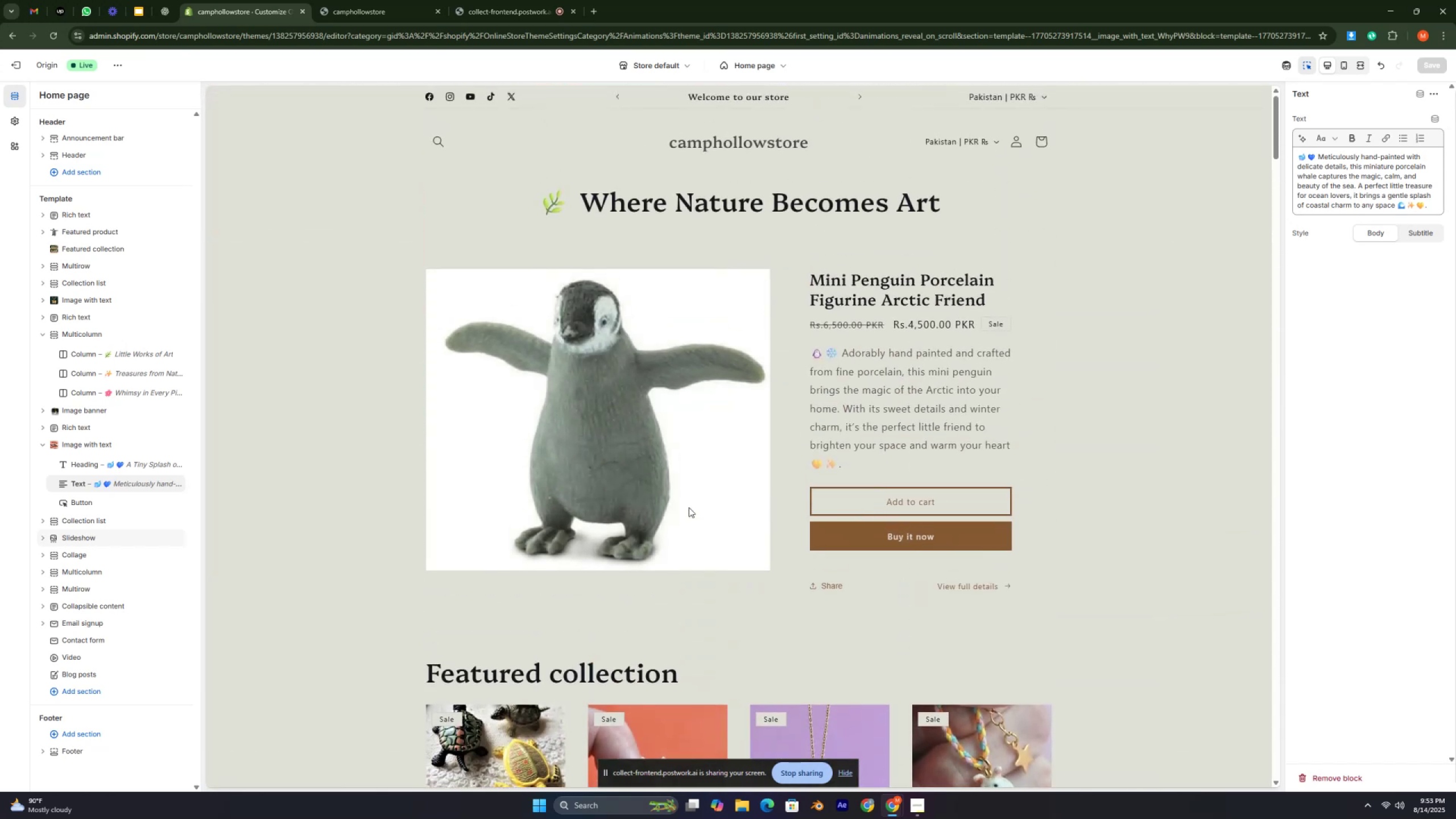 
key(Control+ControlLeft)
 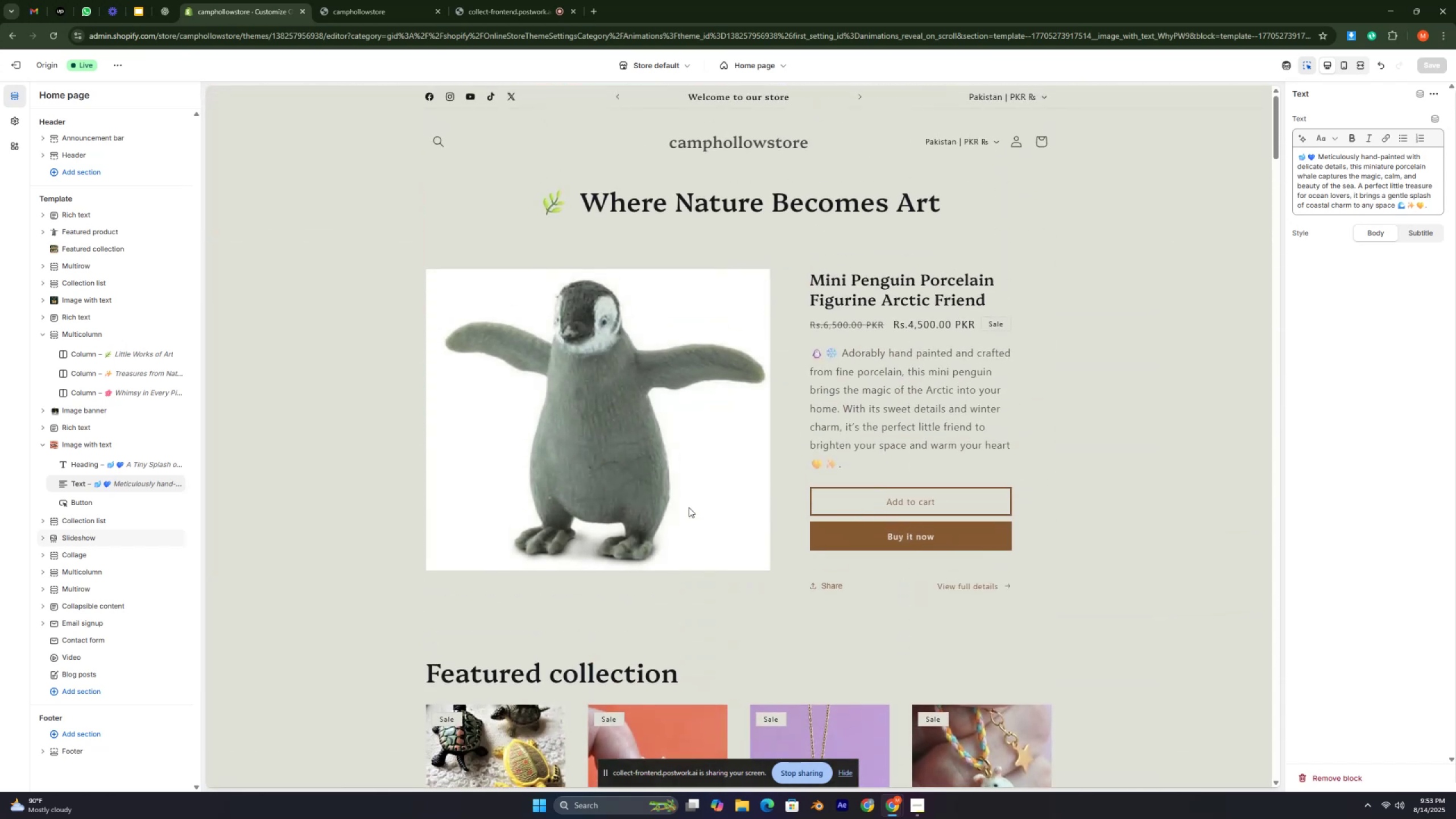 
key(Control+ControlLeft)
 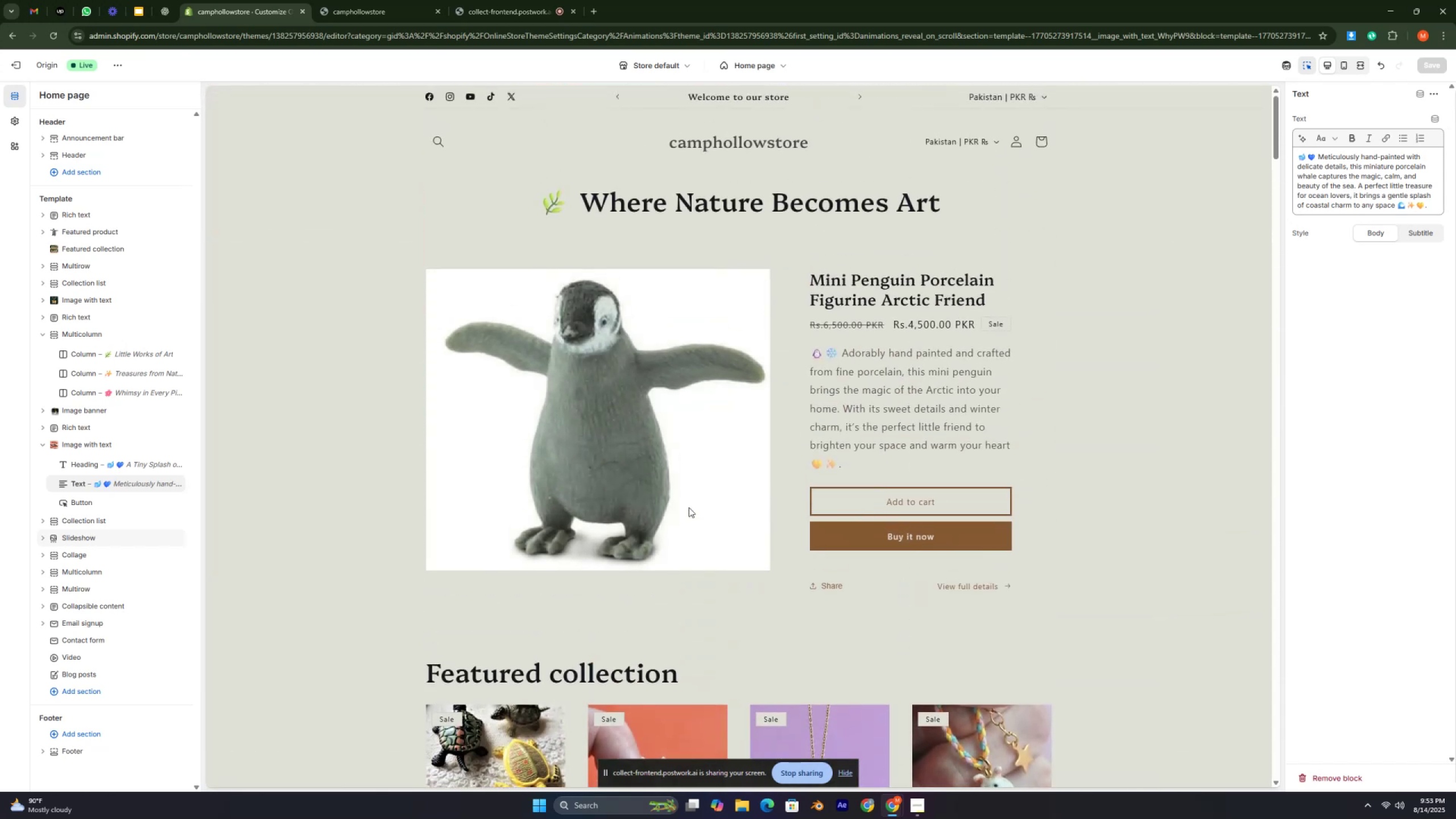 
key(Control+ControlLeft)
 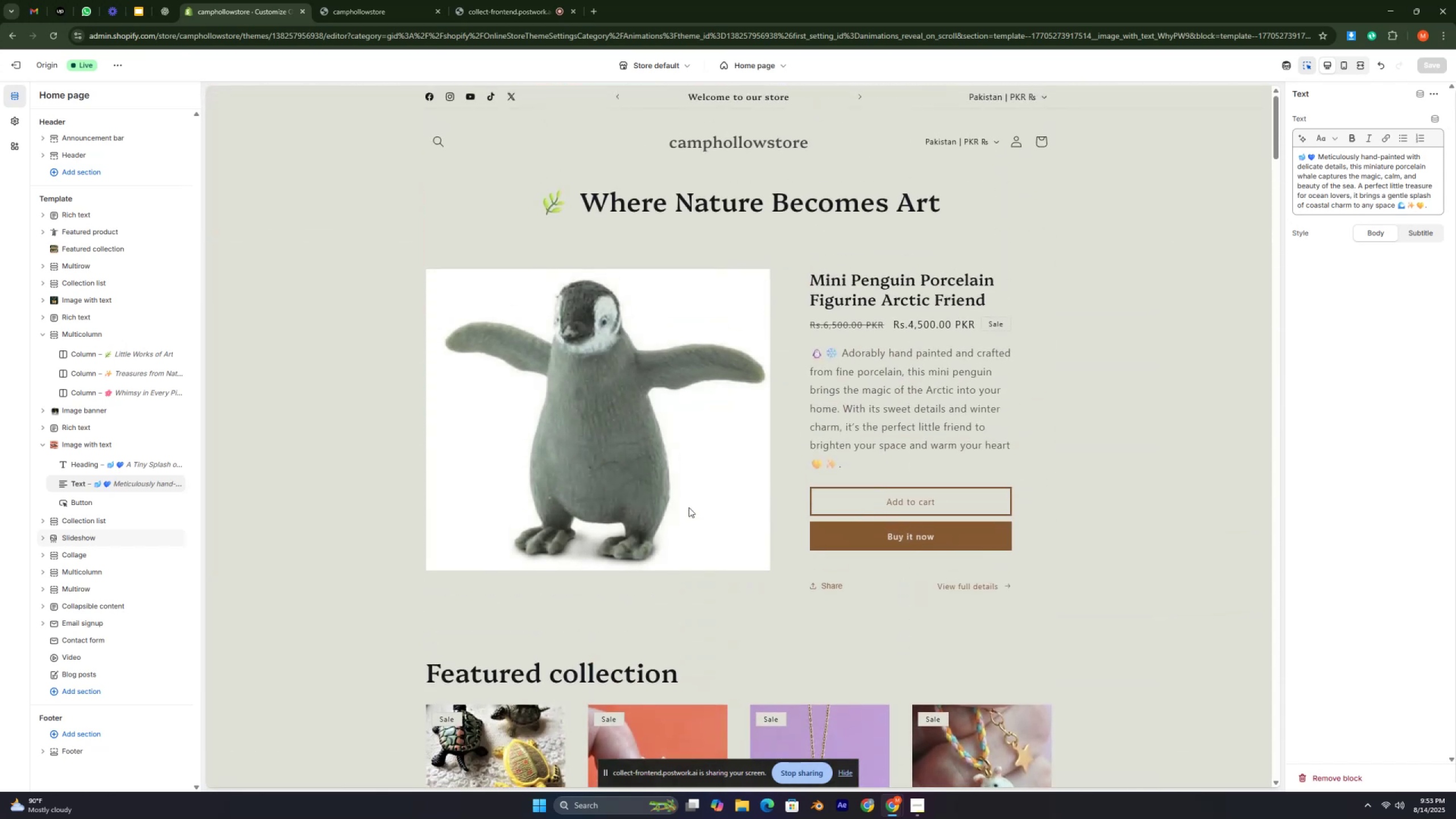 
key(Control+ControlLeft)
 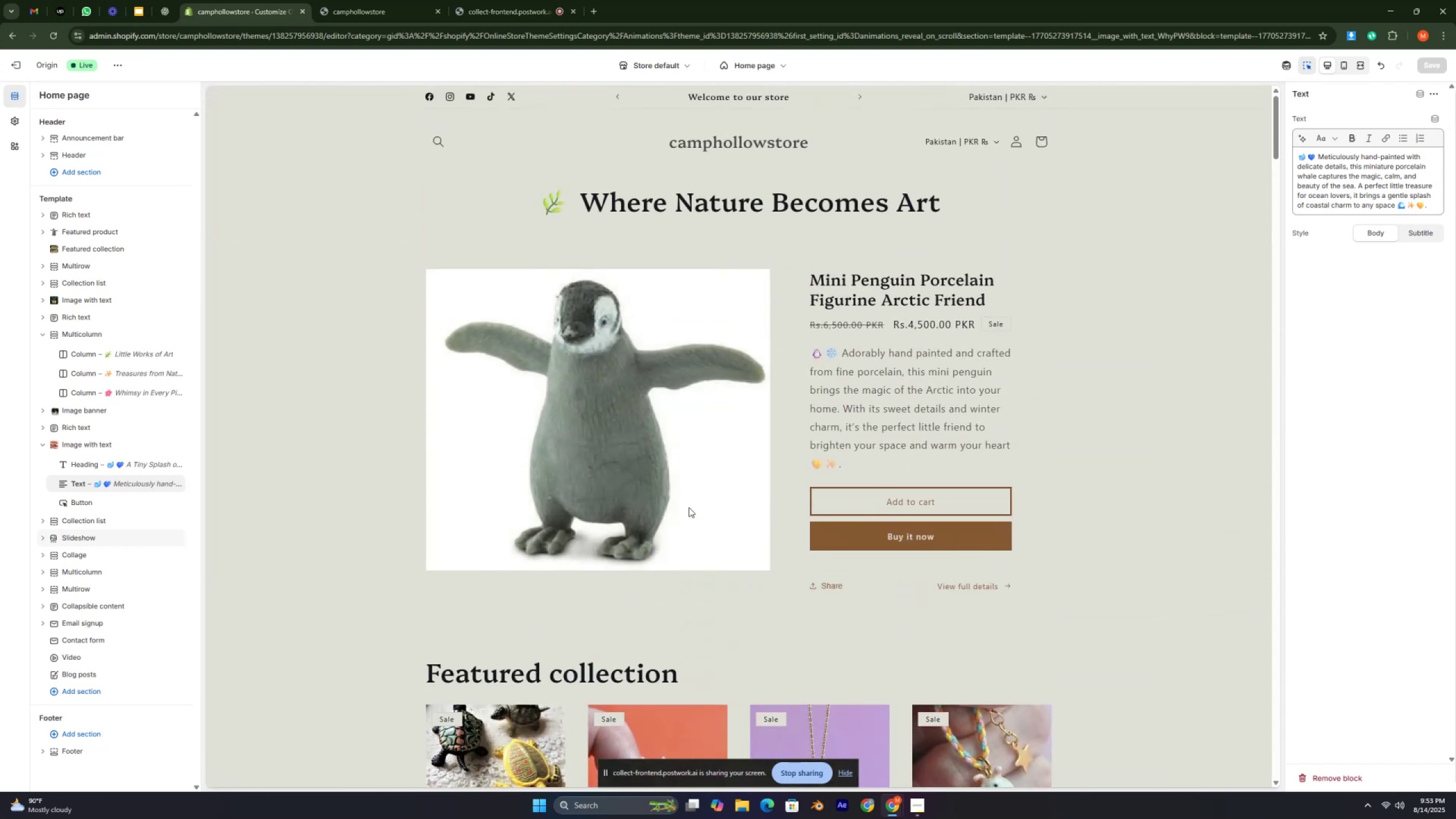 
key(Control+ControlLeft)
 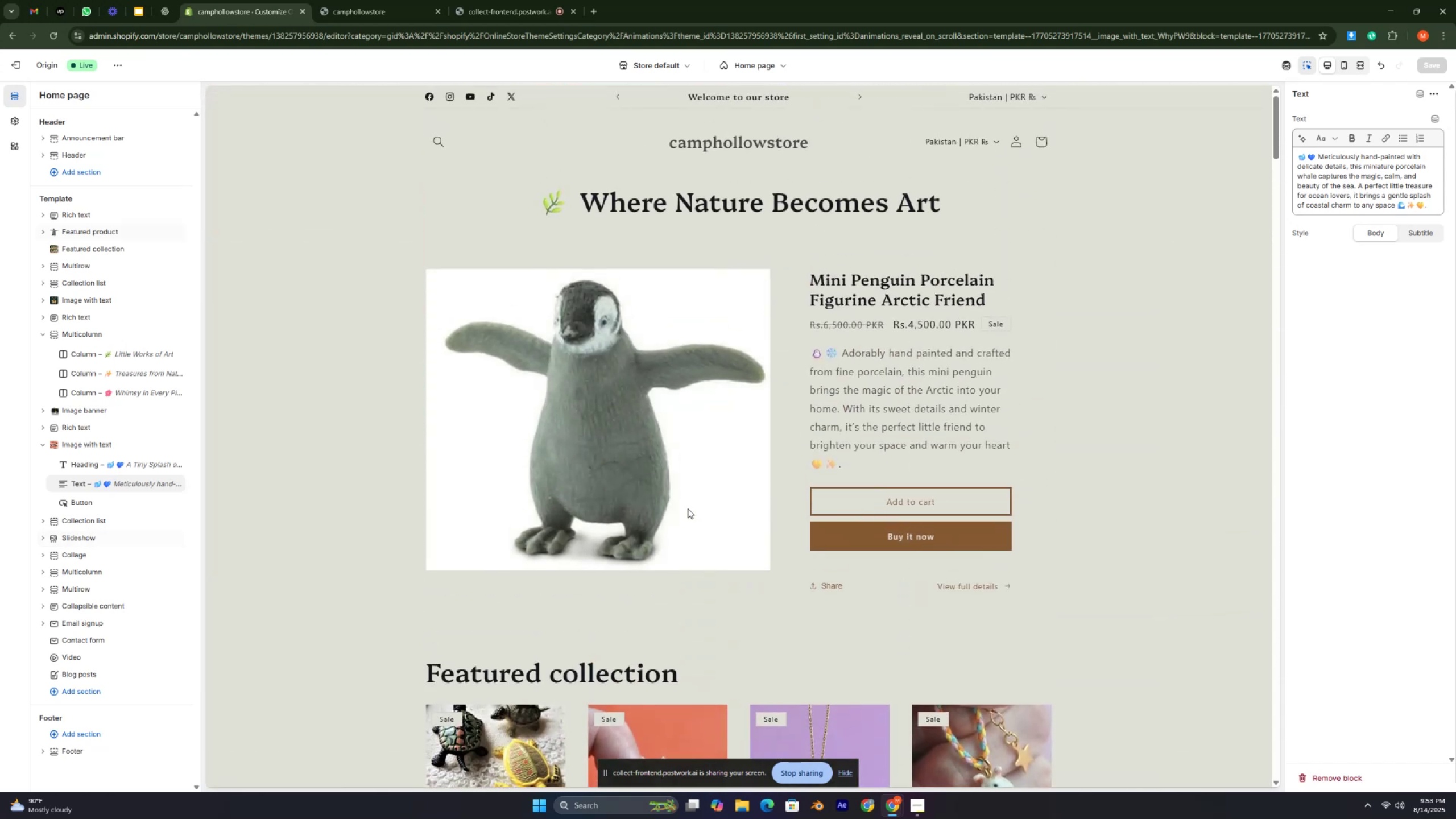 
key(Control+ControlLeft)
 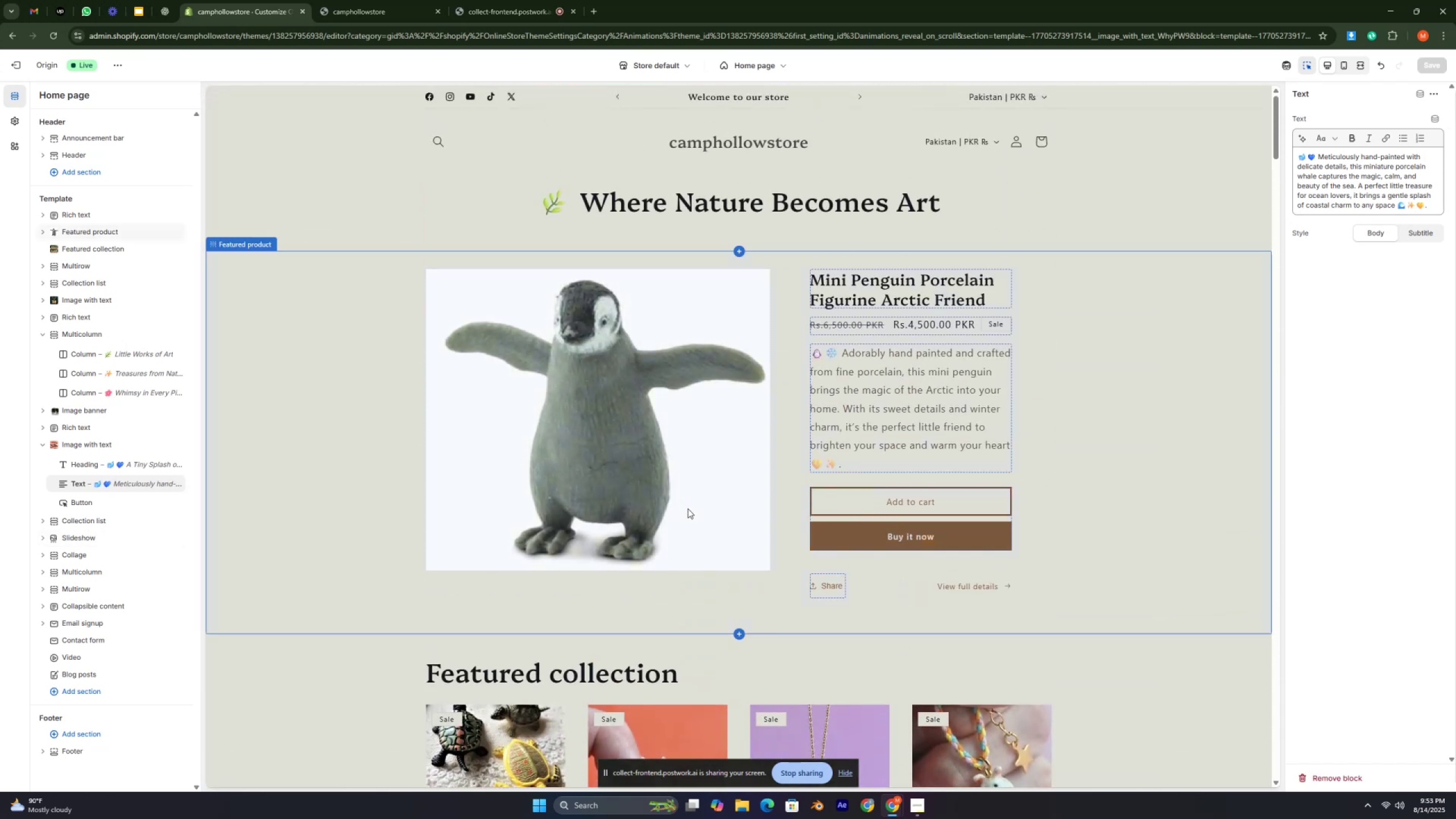 
key(Control+ControlLeft)
 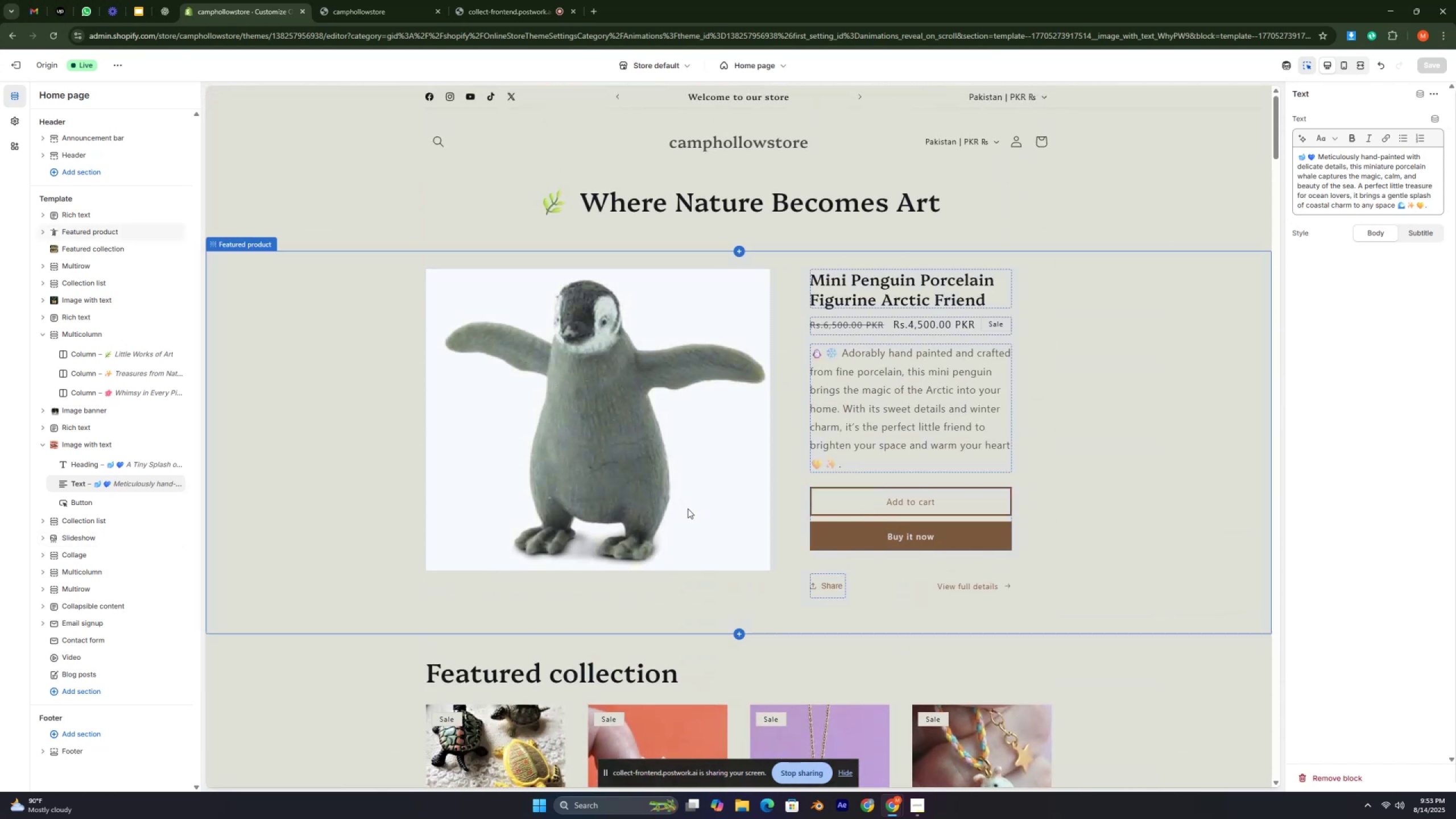 
key(Control+ControlLeft)
 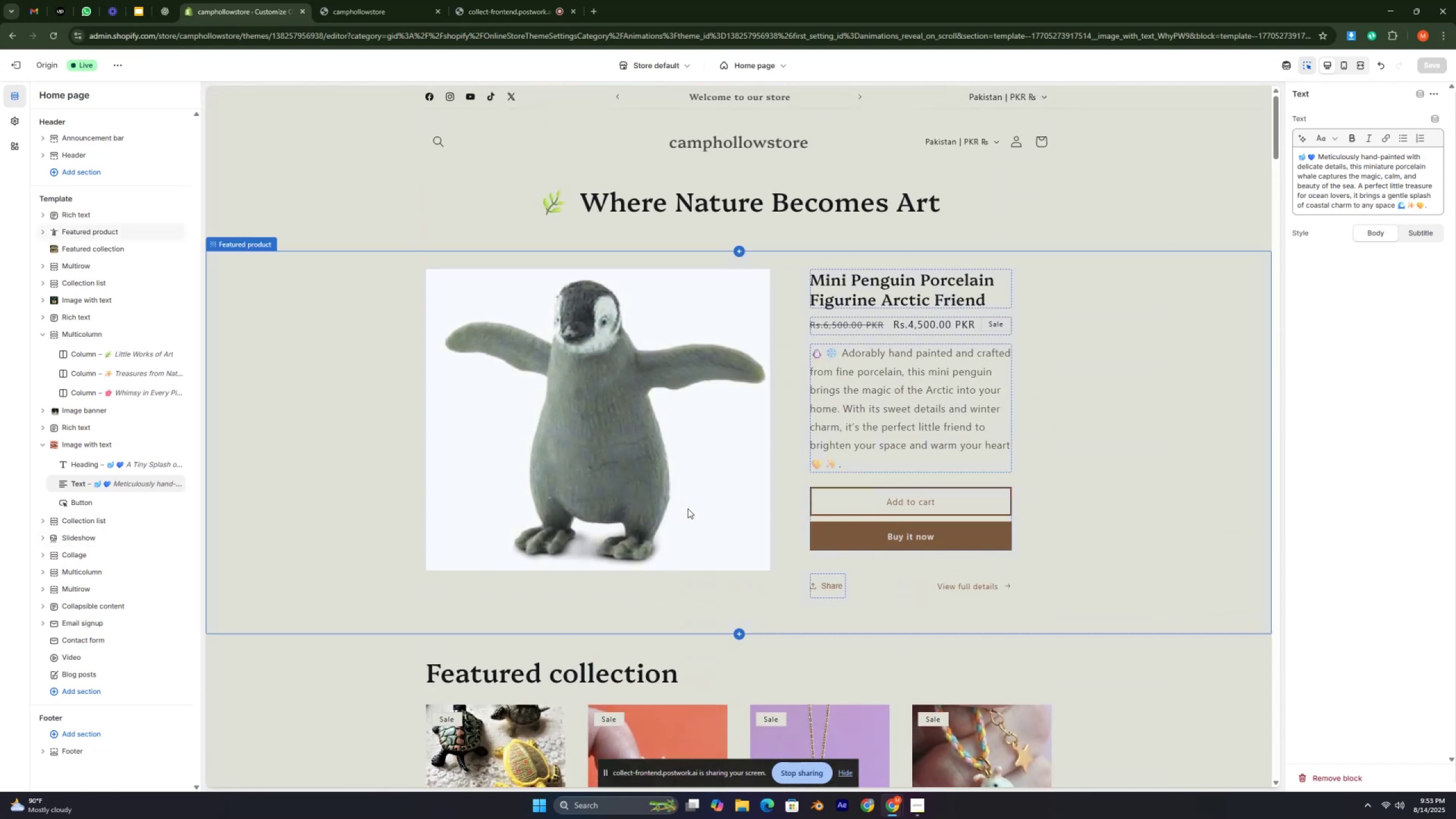 
key(Control+ControlLeft)
 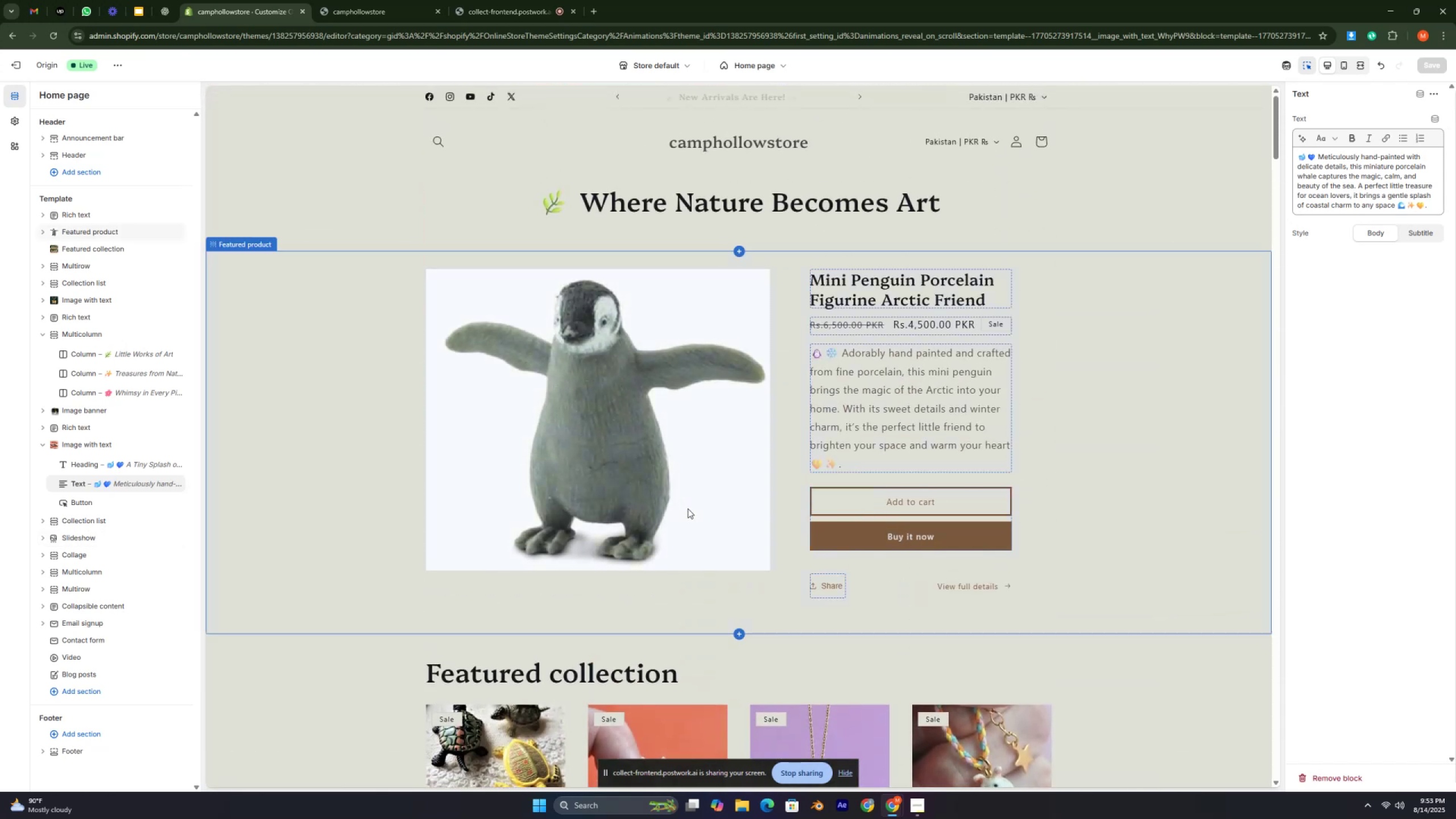 
key(Control+ControlLeft)
 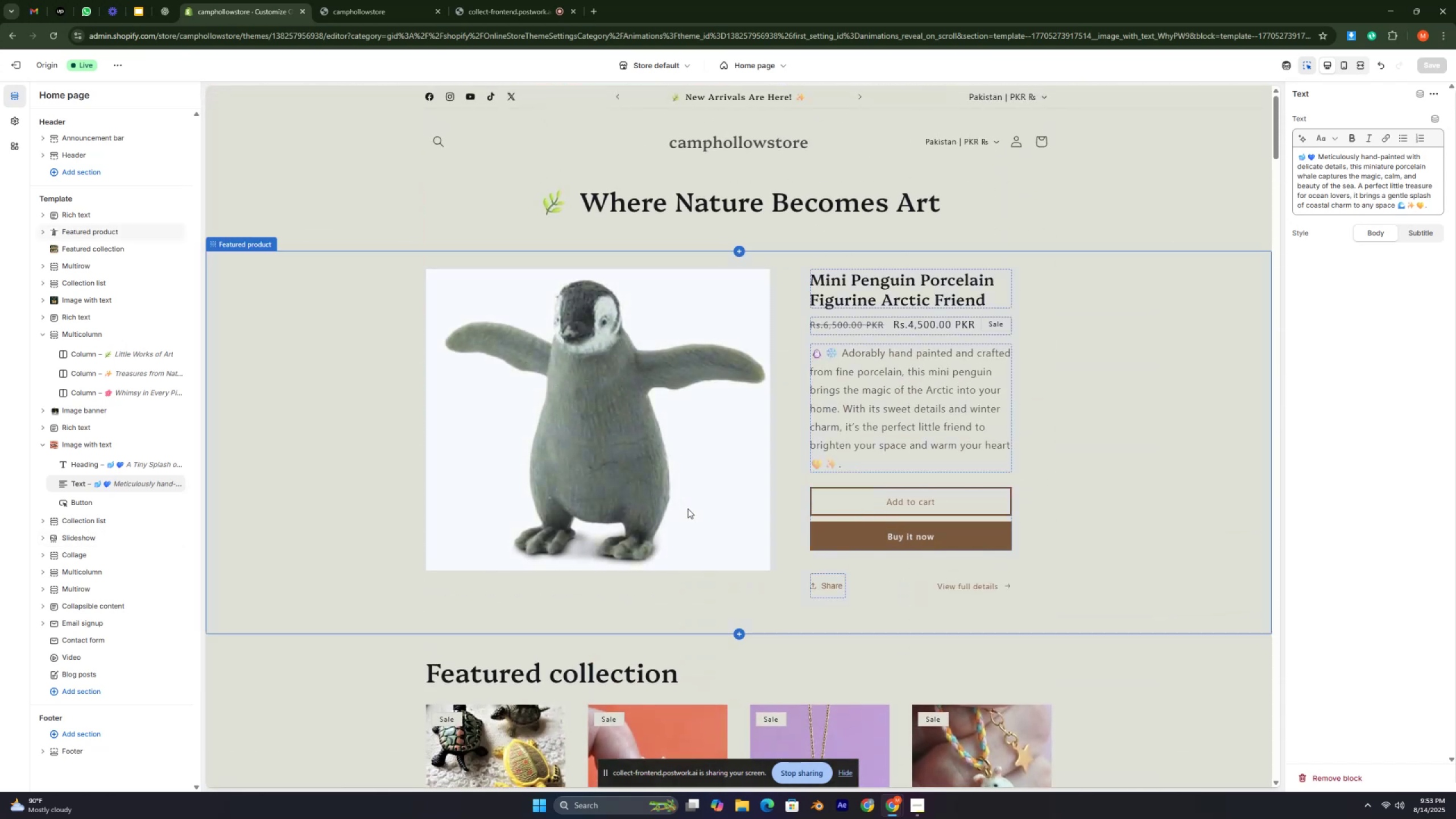 
key(Control+ControlLeft)
 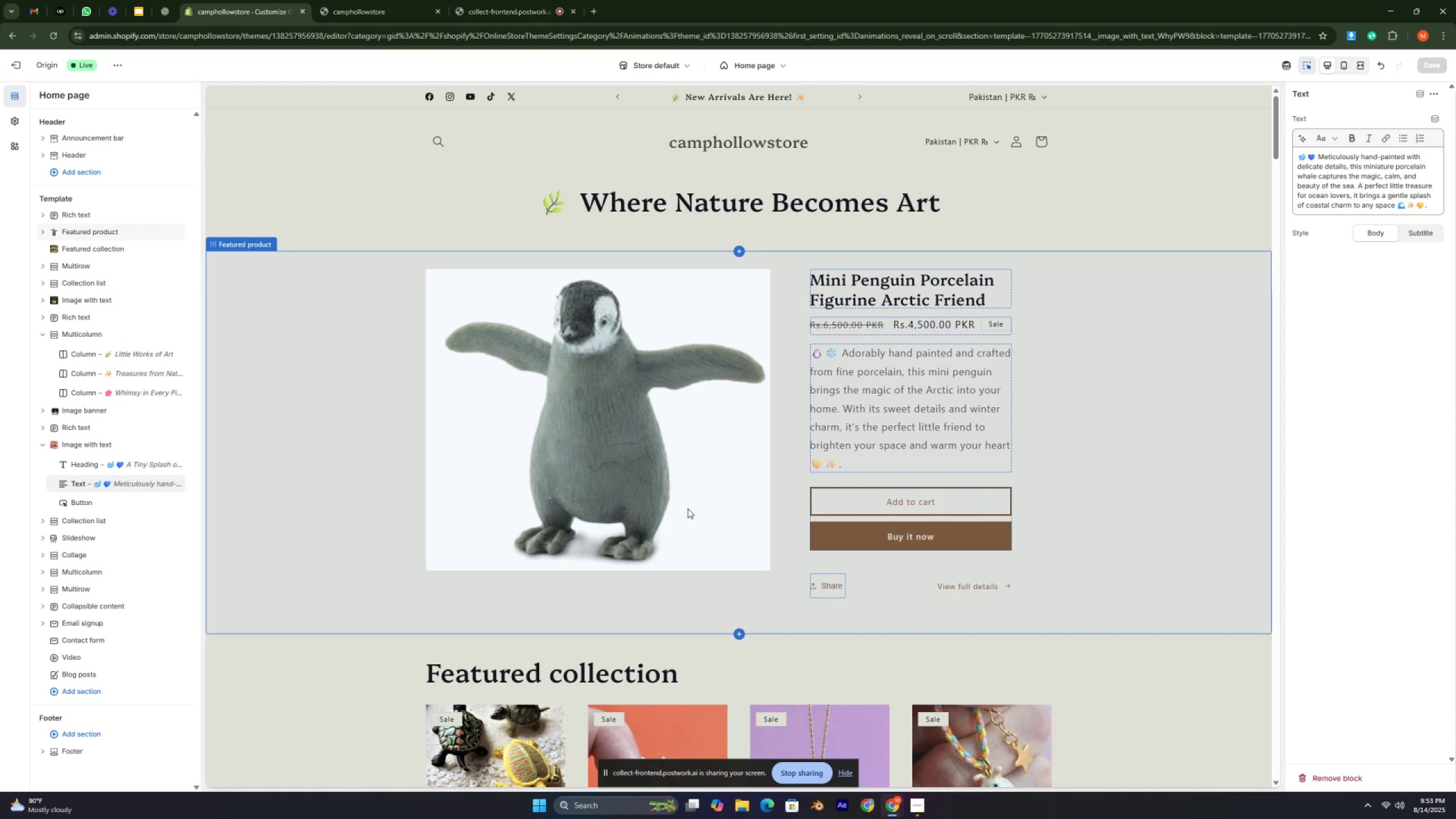 
key(Control+ControlLeft)
 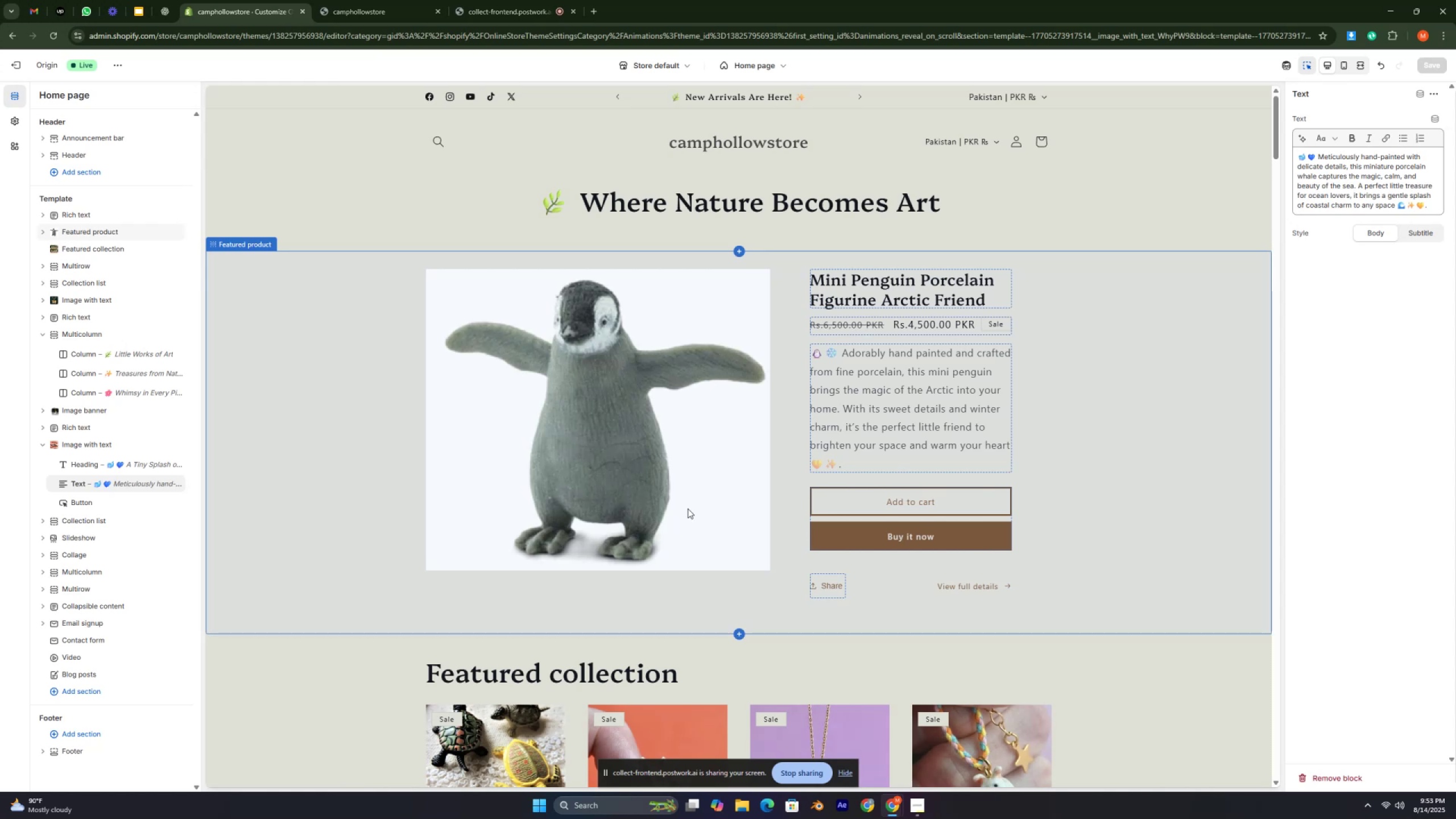 
key(Control+ControlLeft)
 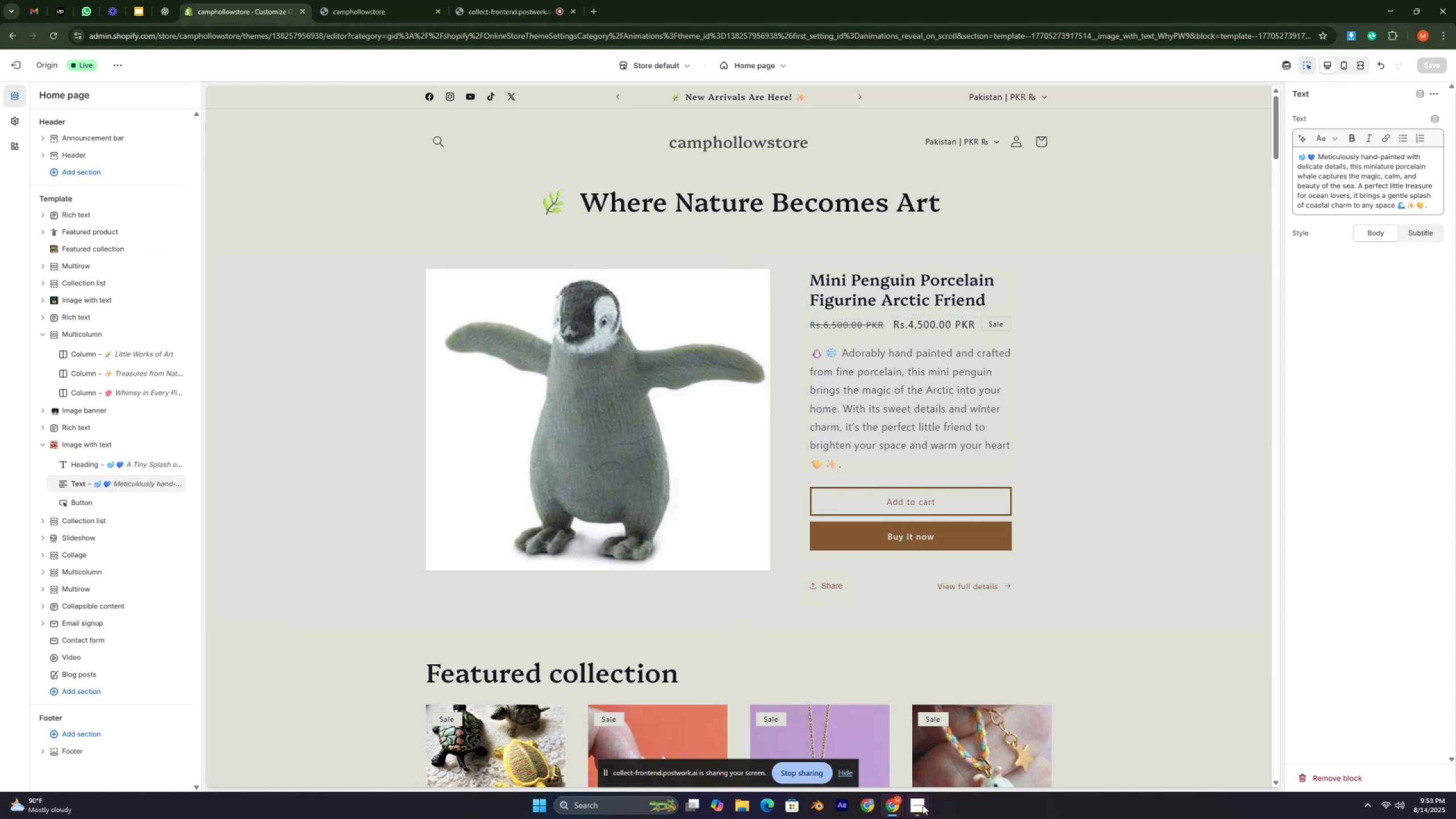 
left_click([915, 804])
 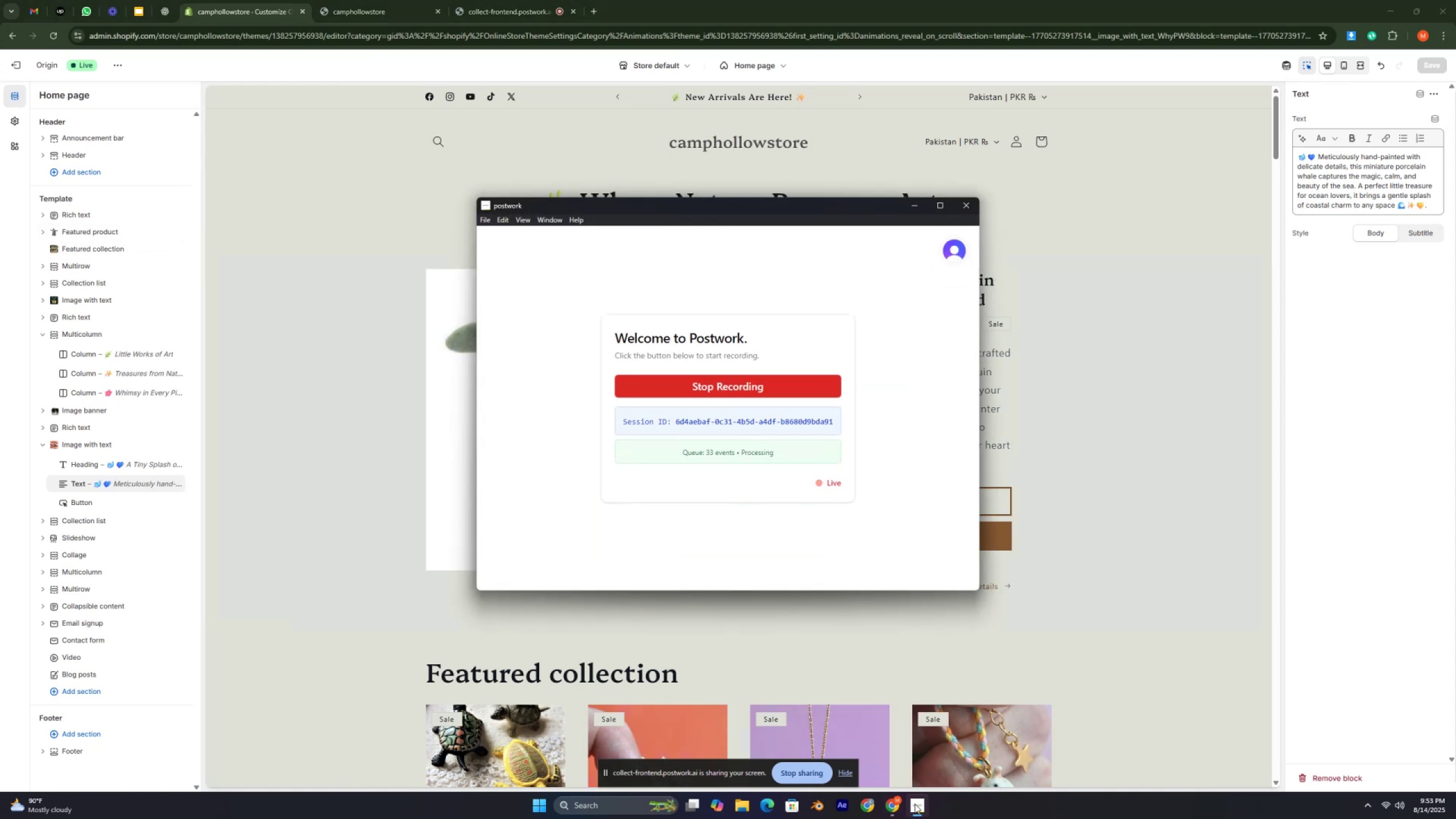 
left_click([915, 804])
 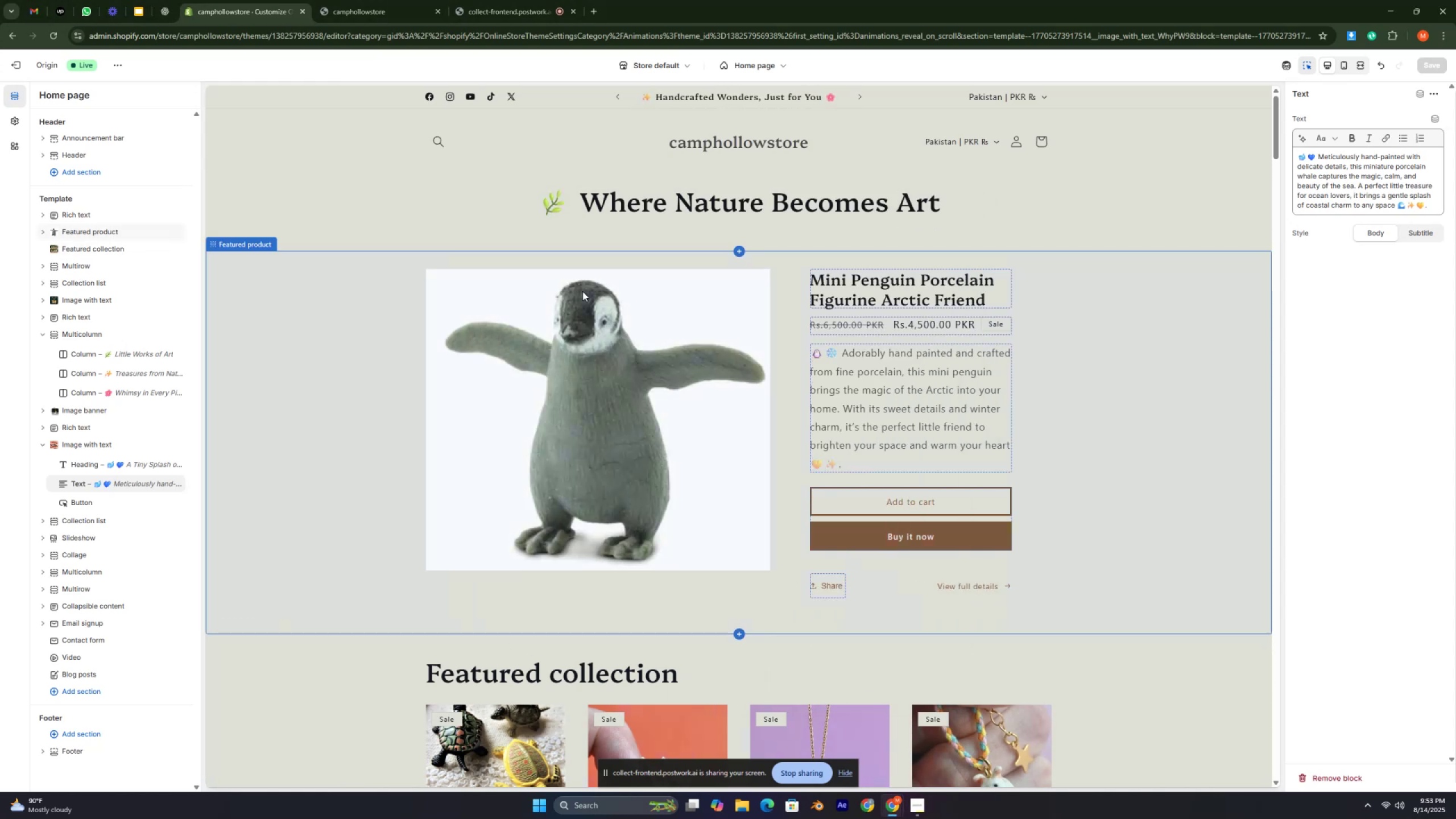 
scroll: coordinate [582, 289], scroll_direction: none, amount: 0.0
 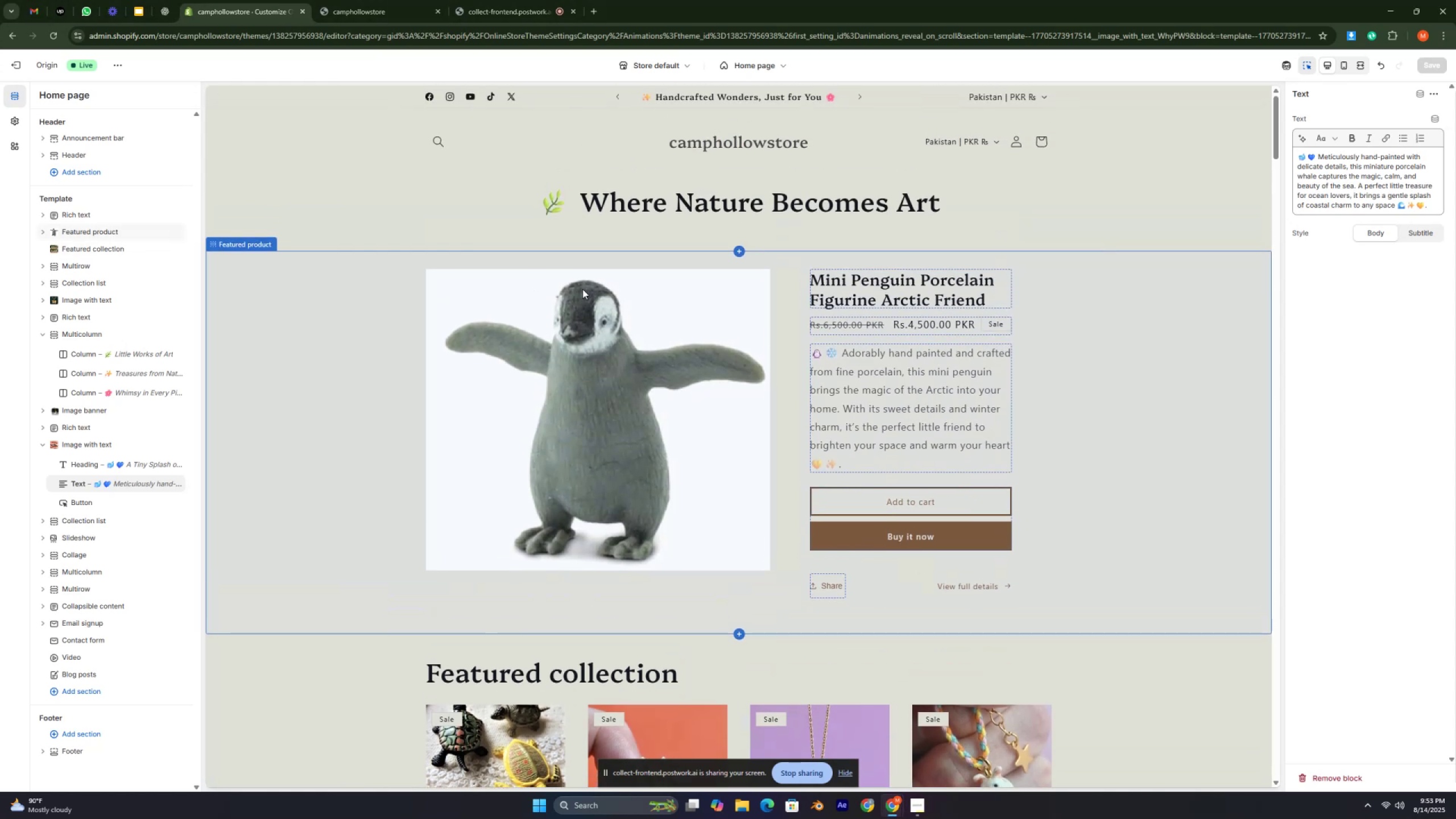 
key(Control+ControlLeft)
 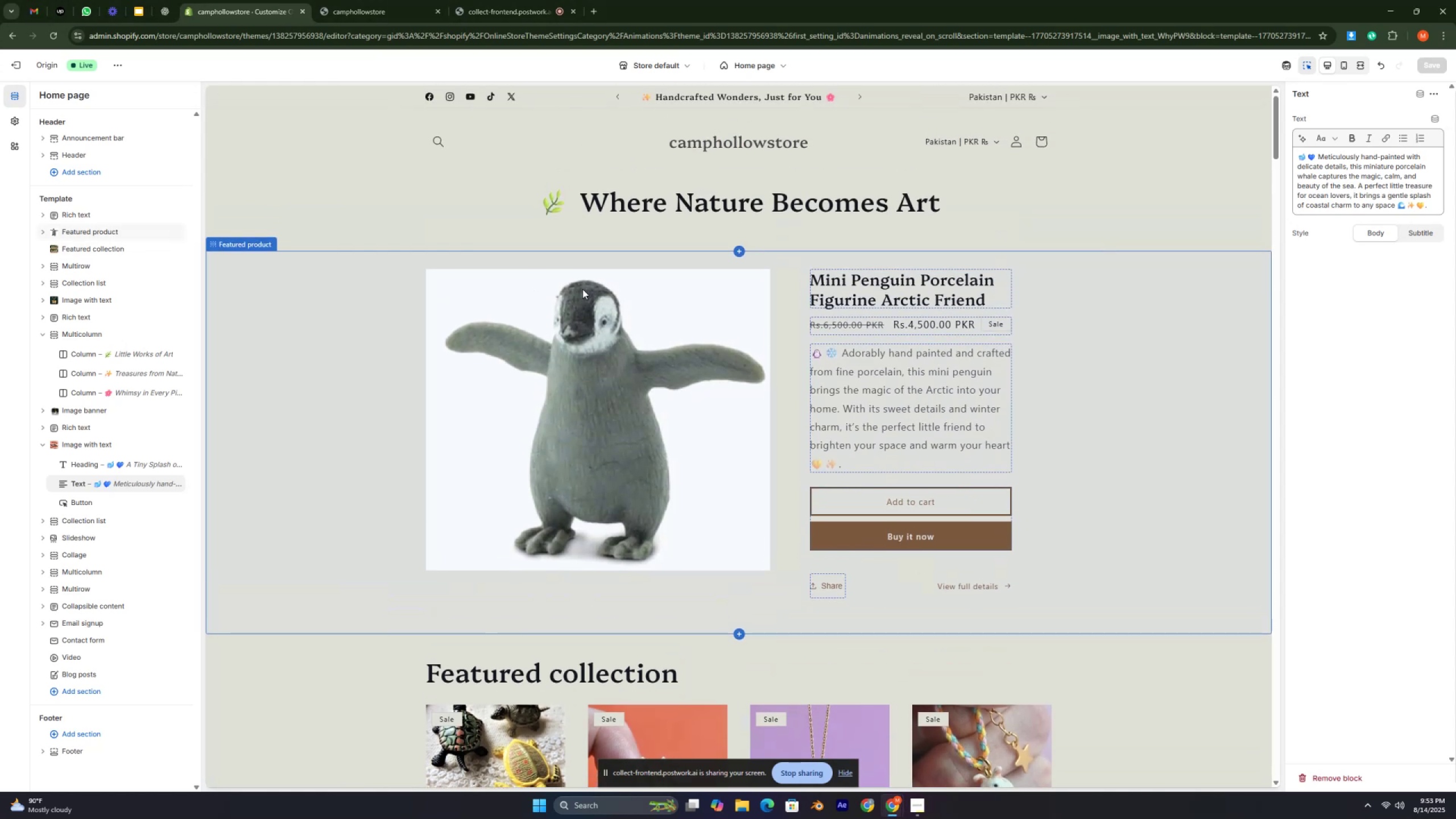 
key(Control+ControlLeft)
 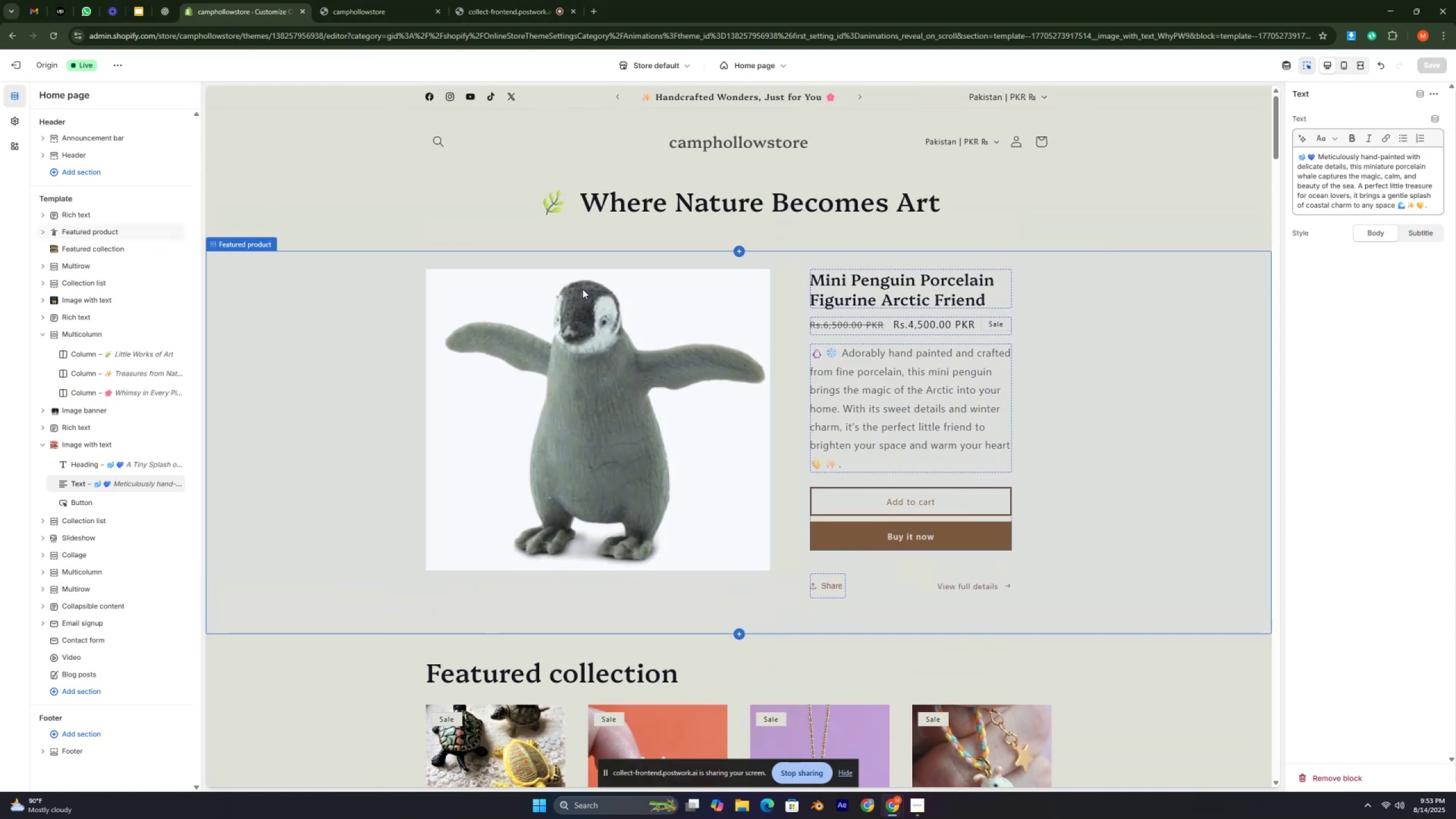 
key(Control+ControlLeft)
 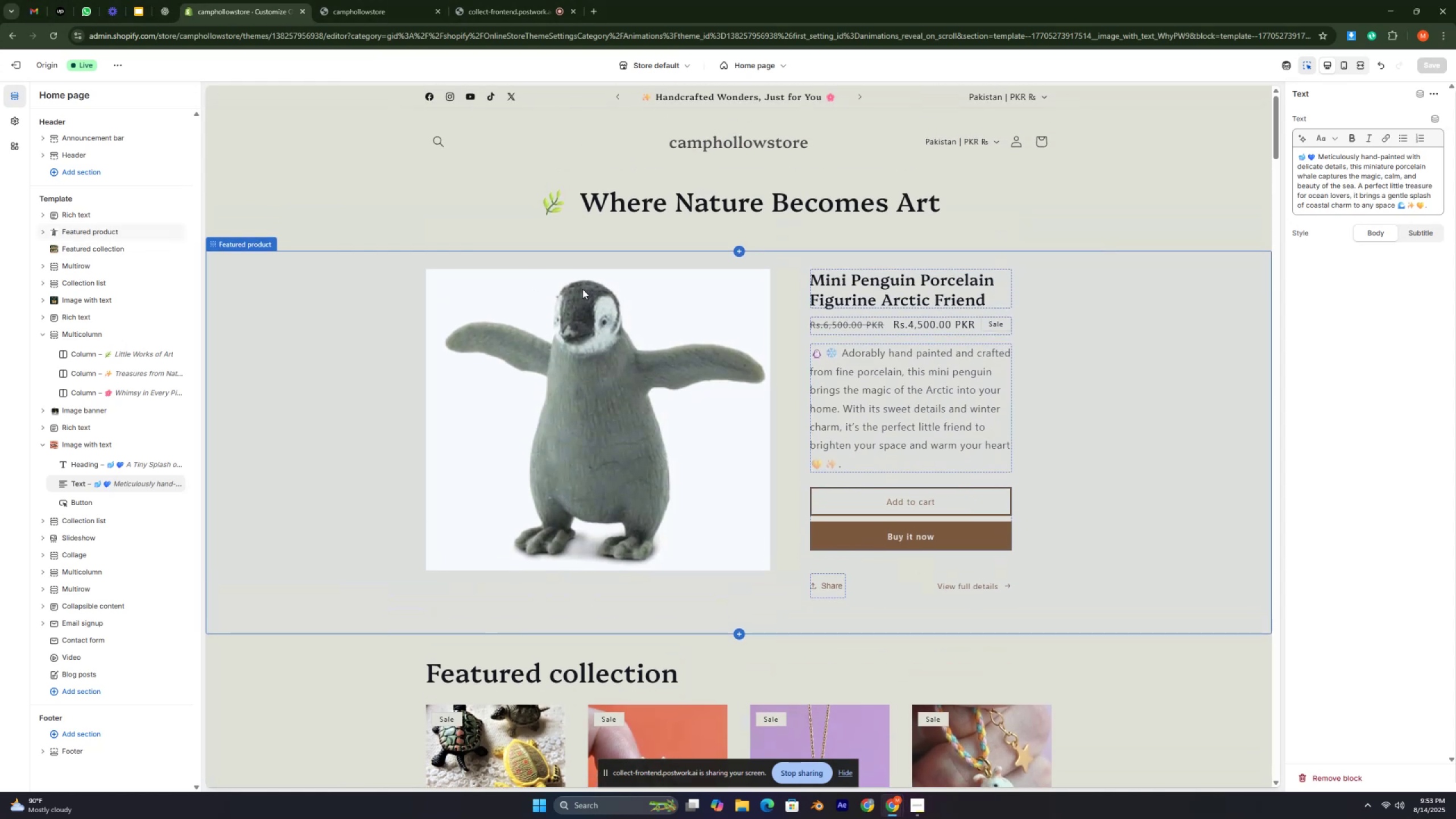 
key(Control+ControlLeft)
 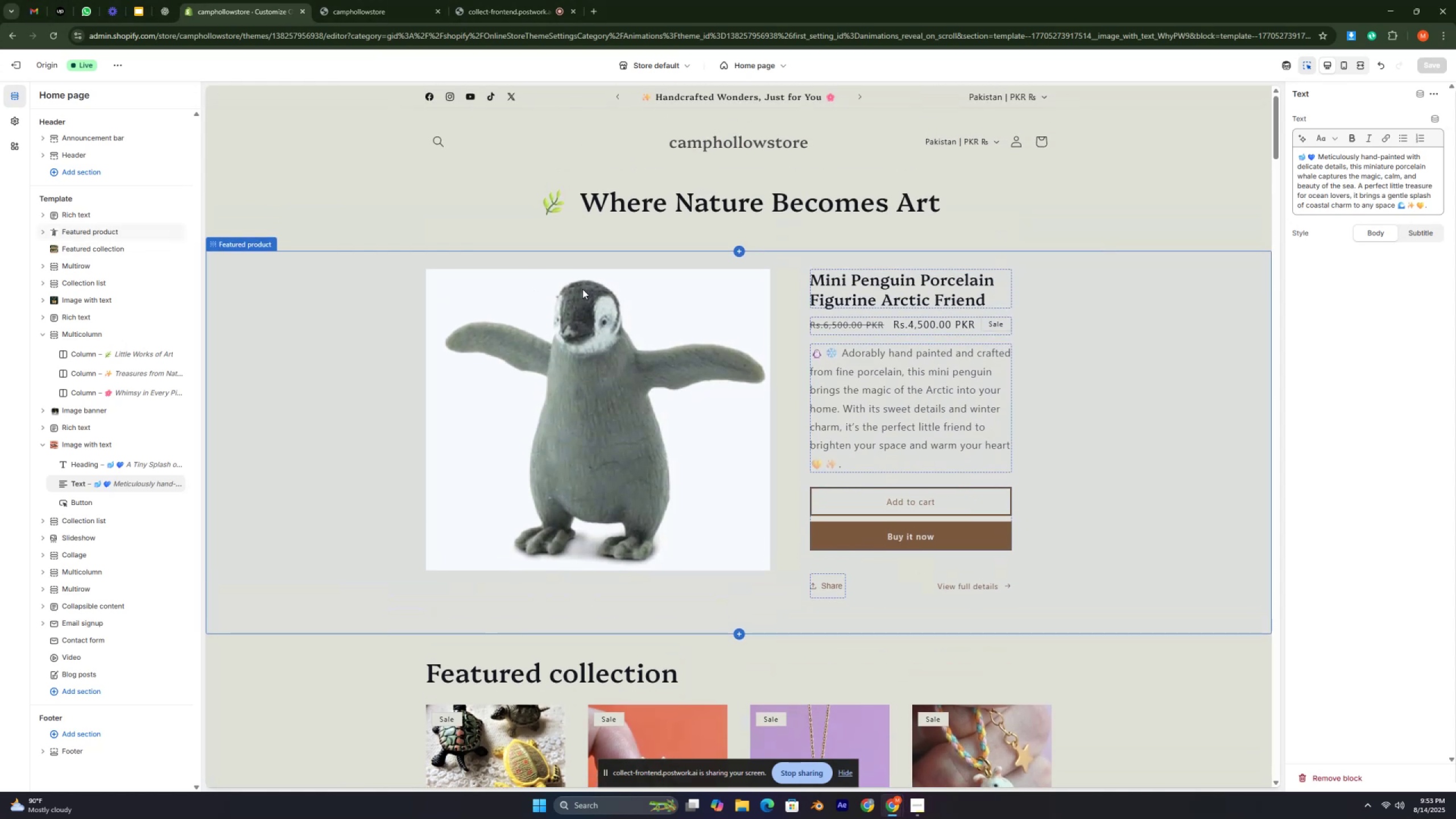 
key(Control+ControlLeft)
 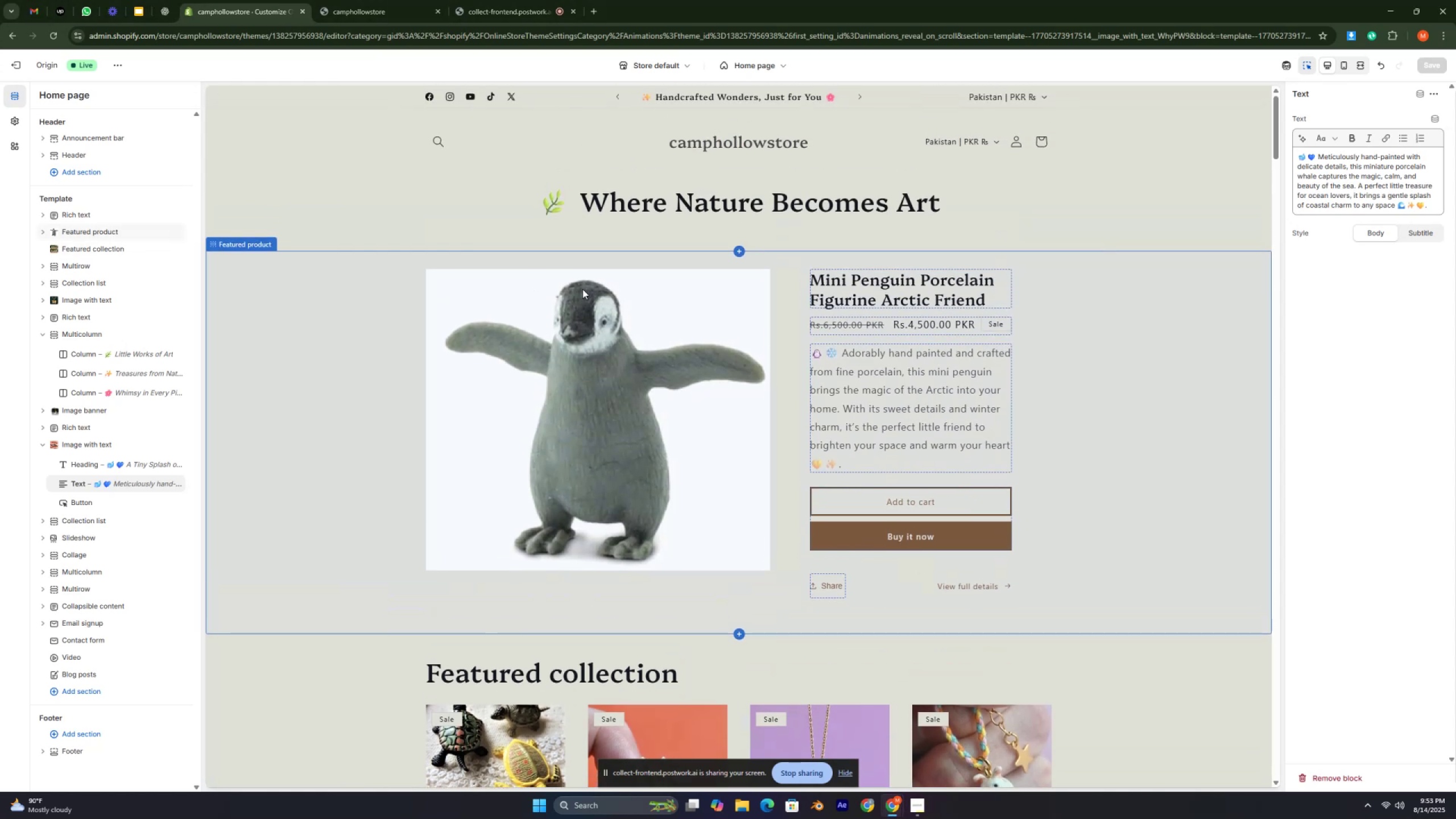 
type(cccccccccvvvvvccc)
 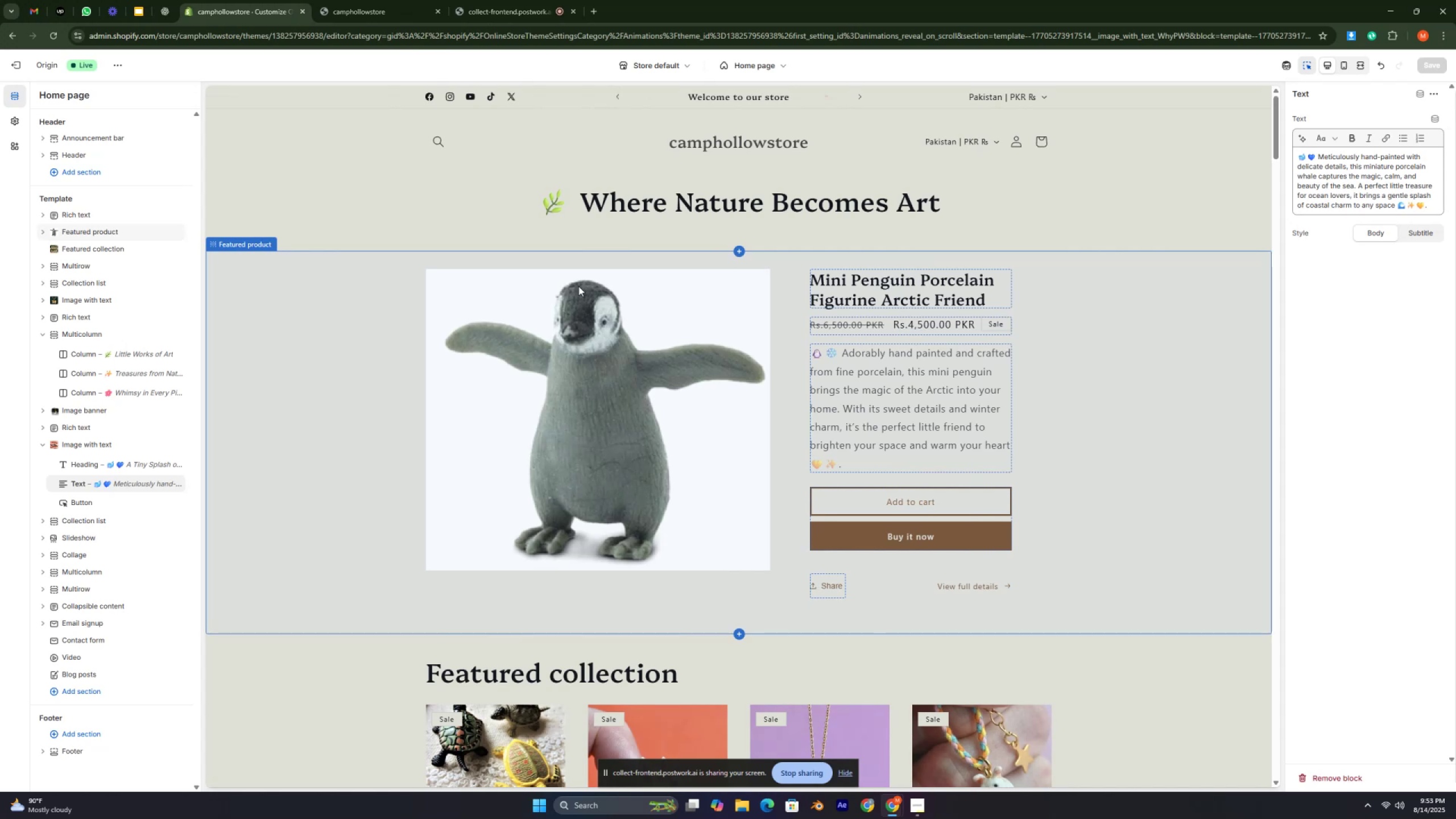 
scroll: coordinate [555, 291], scroll_direction: up, amount: 1.0
 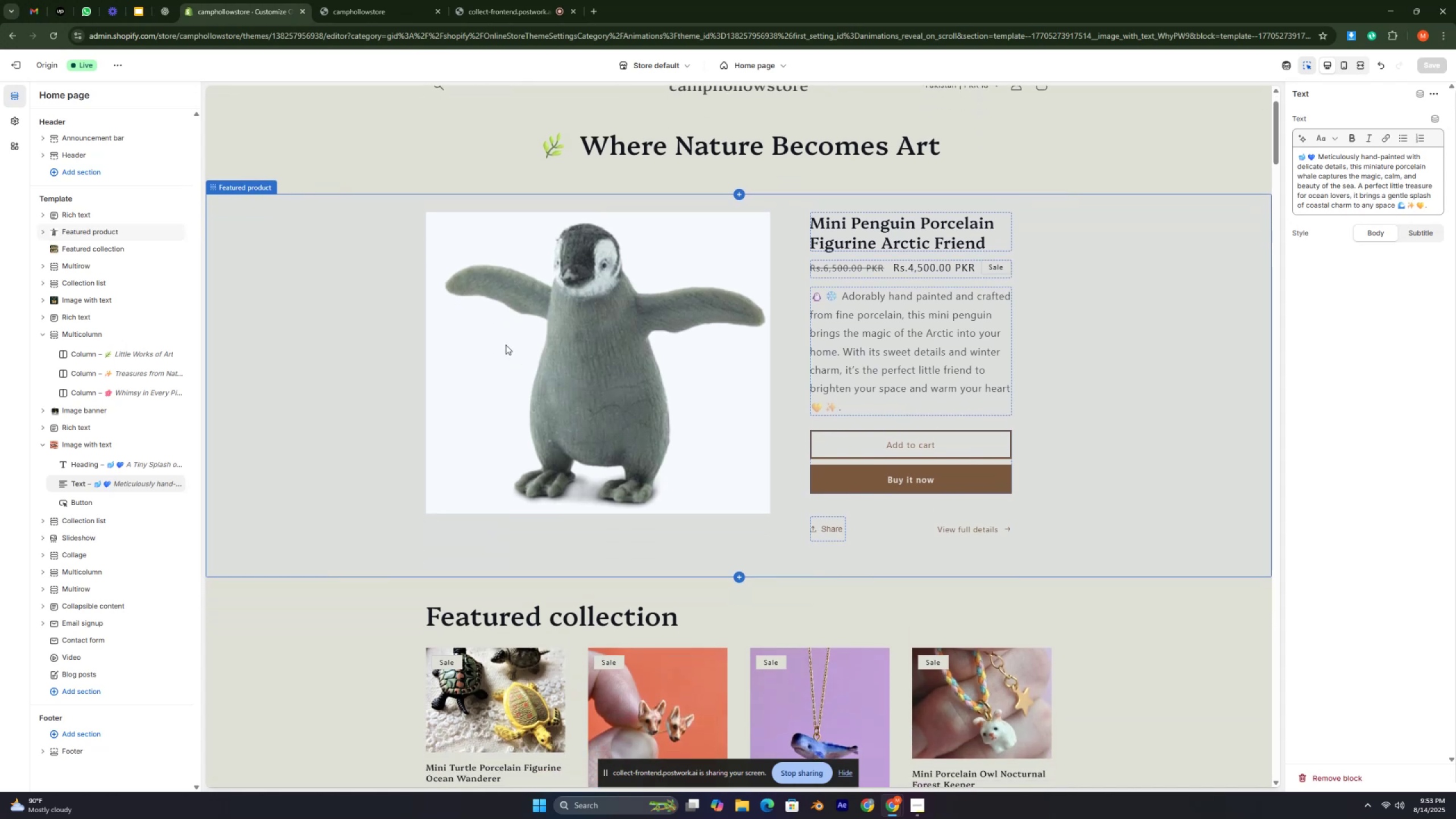 
scroll: coordinate [590, 332], scroll_direction: down, amount: 16.0
 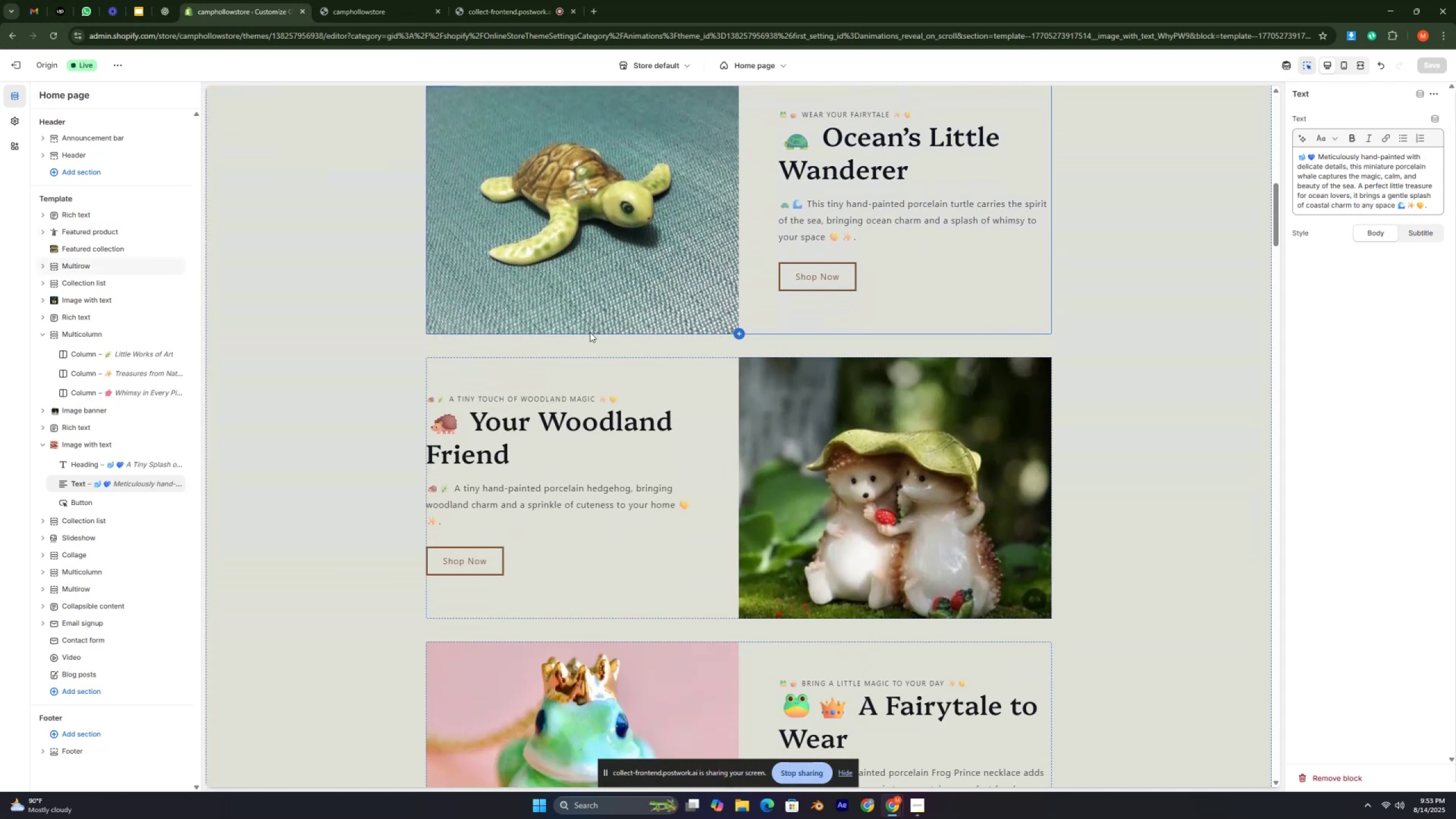 
scroll: coordinate [582, 335], scroll_direction: up, amount: 11.0
 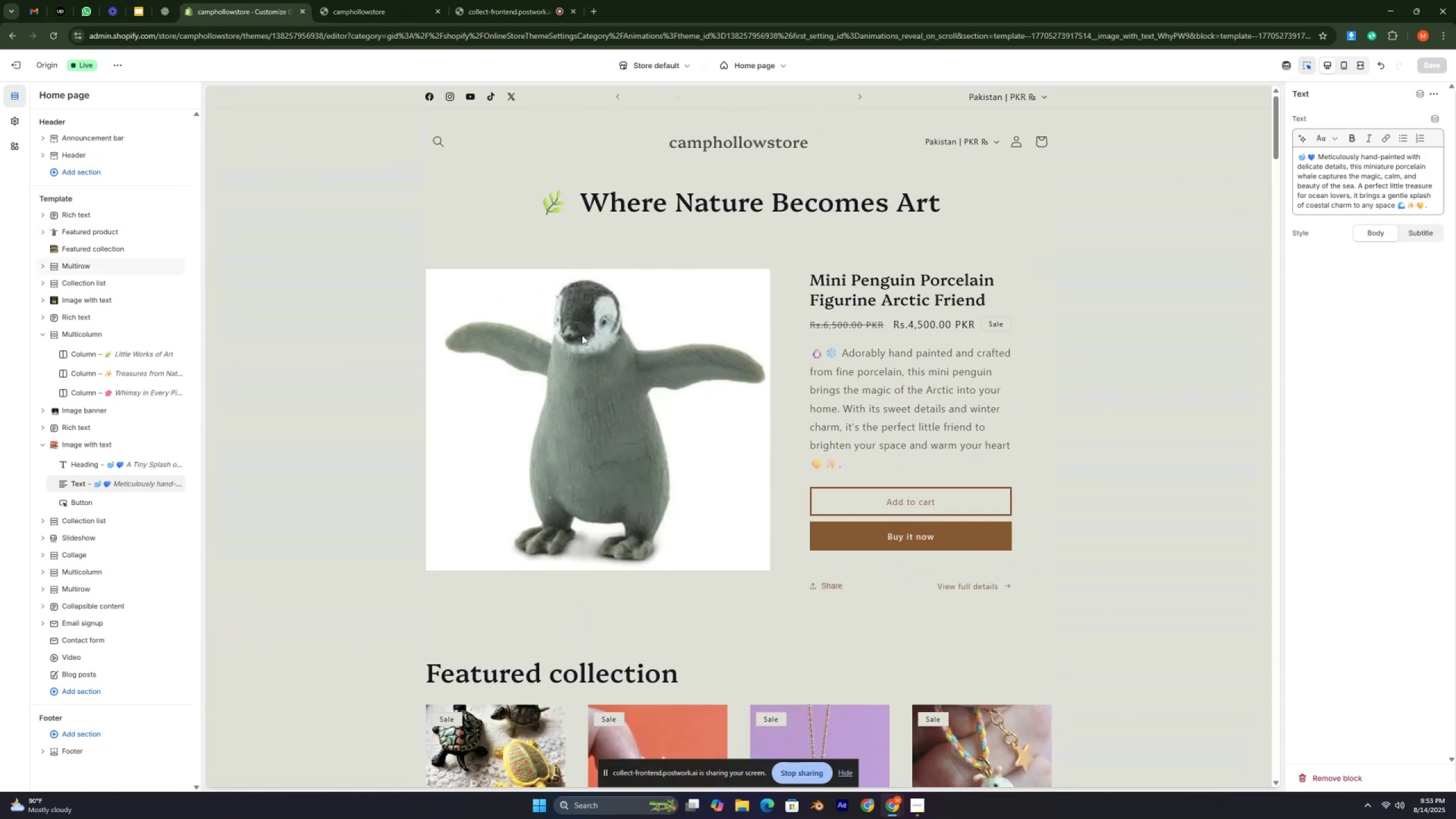 
scroll: coordinate [582, 335], scroll_direction: down, amount: 3.0
 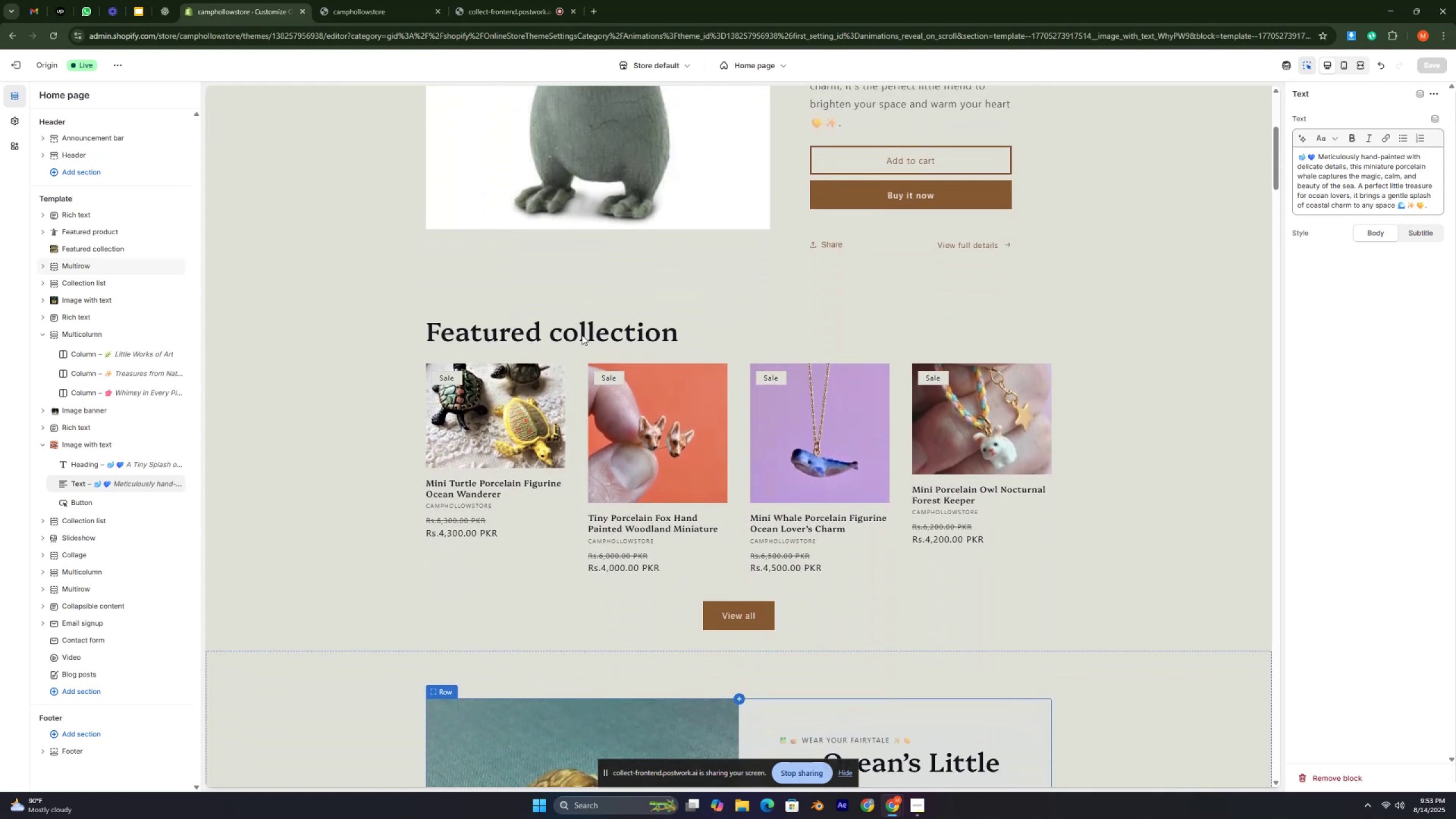 
wait(8.48)
 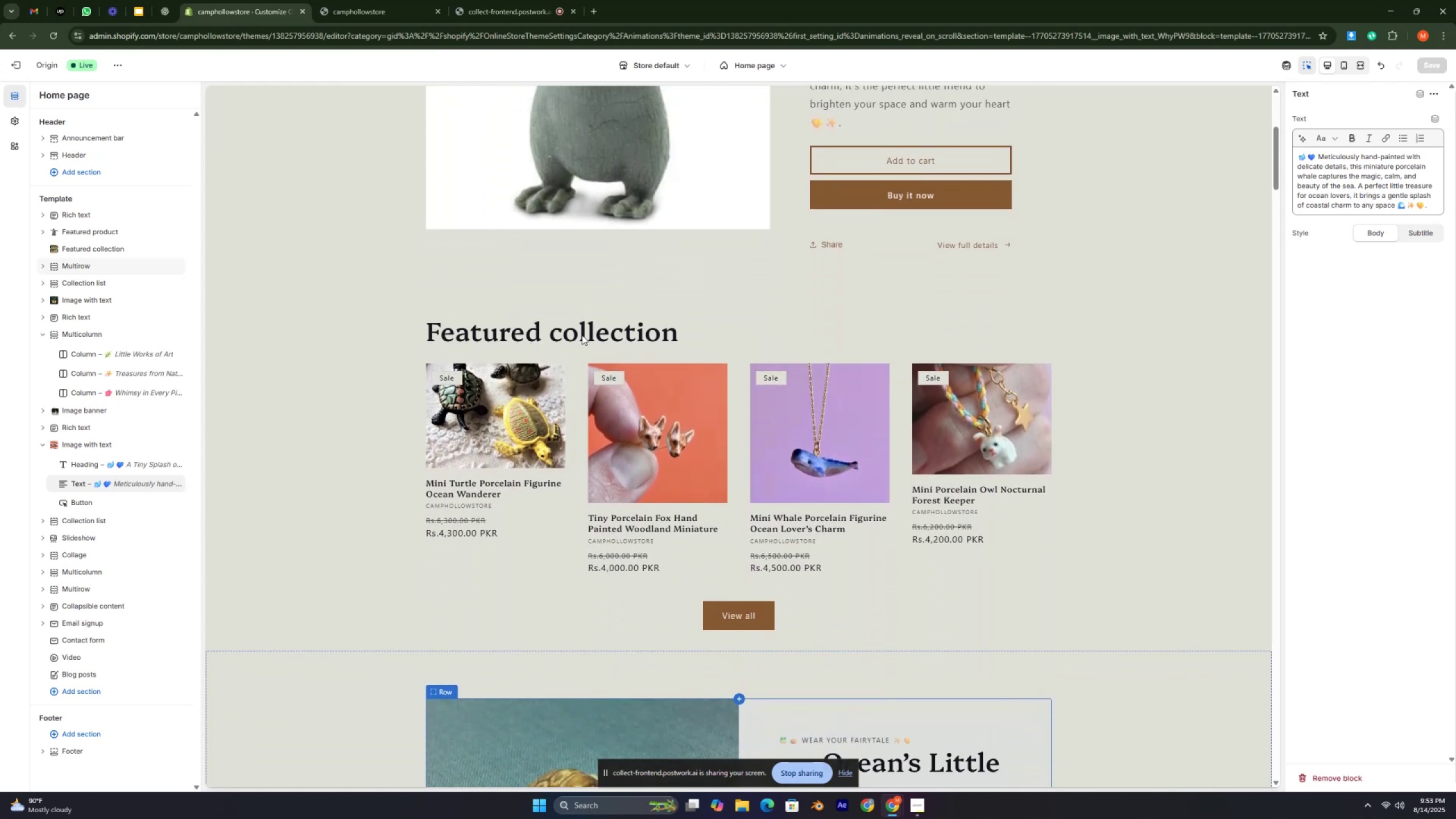 
scroll: coordinate [617, 378], scroll_direction: down, amount: 8.0
 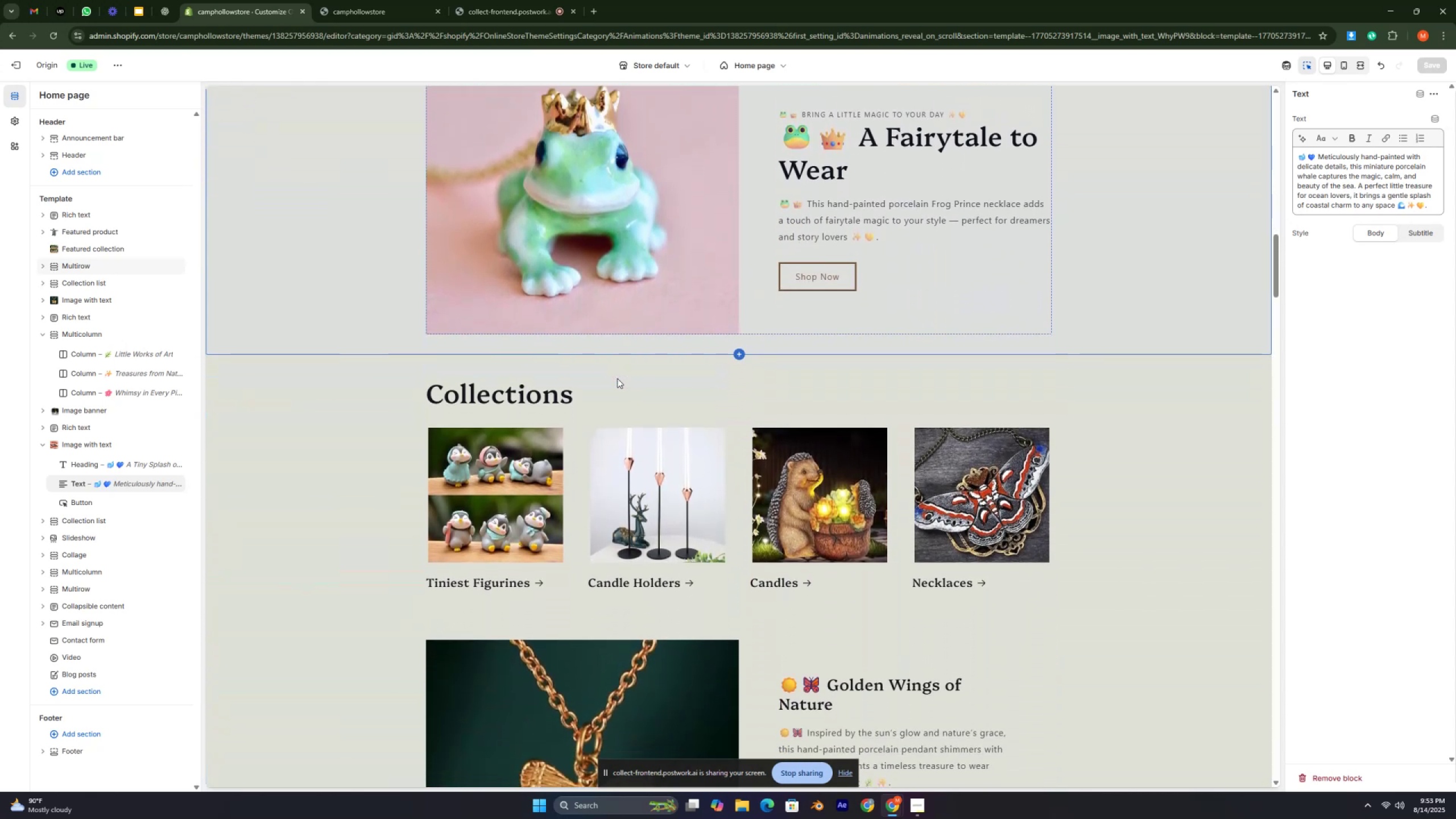 
scroll: coordinate [620, 375], scroll_direction: down, amount: 2.0
 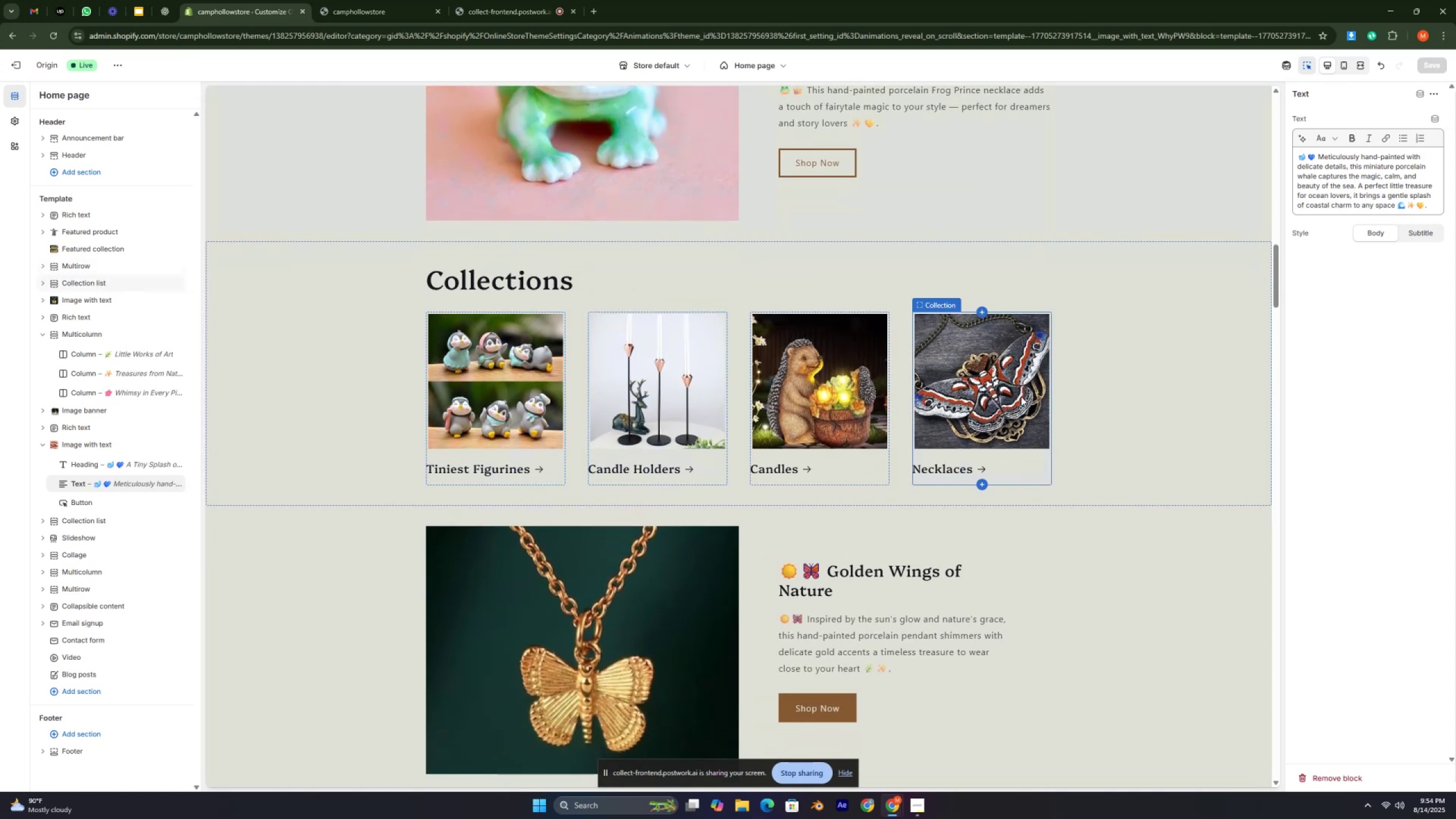 
wait(5.65)
 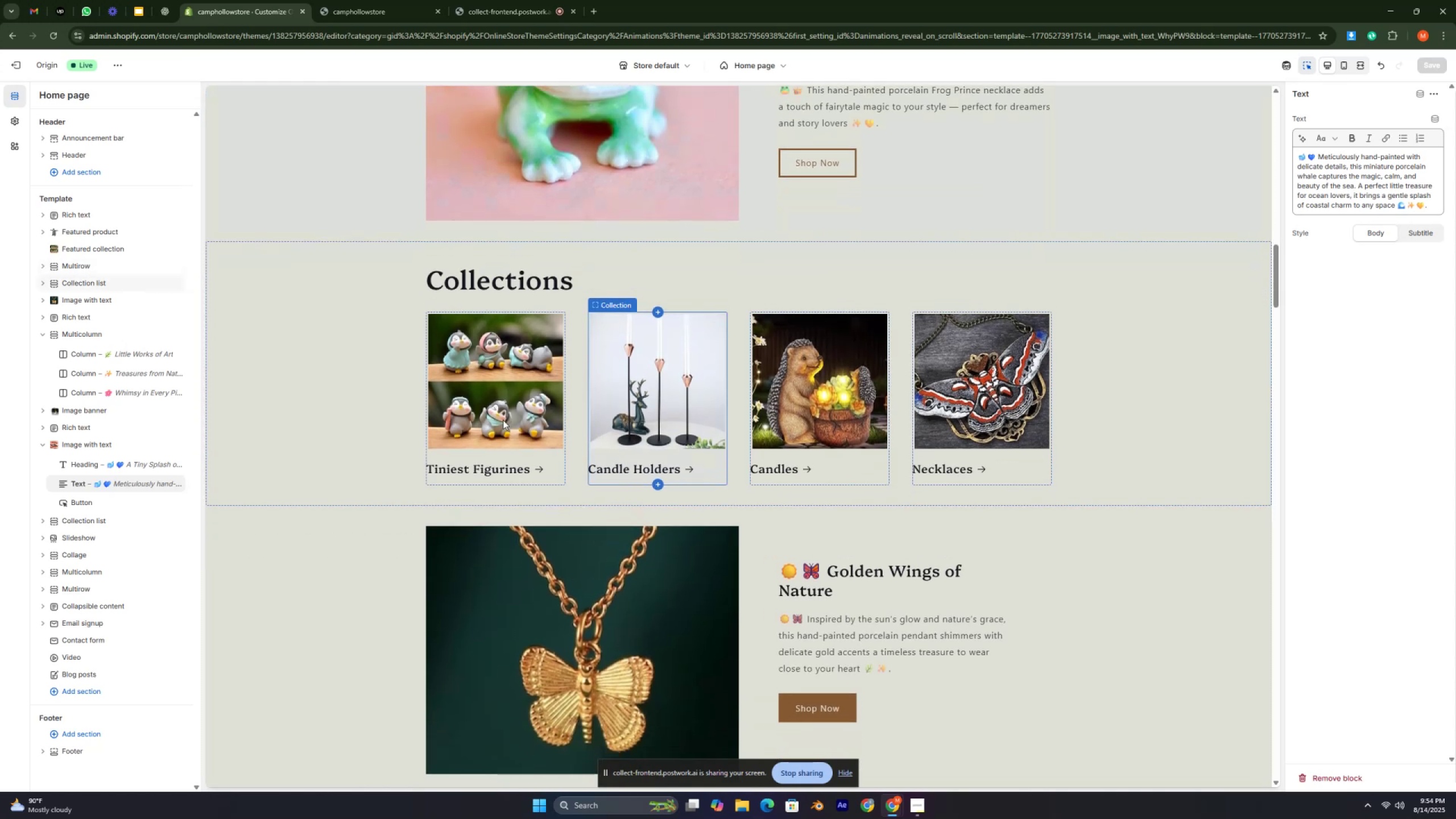 
scroll: coordinate [911, 519], scroll_direction: down, amount: 2.0
 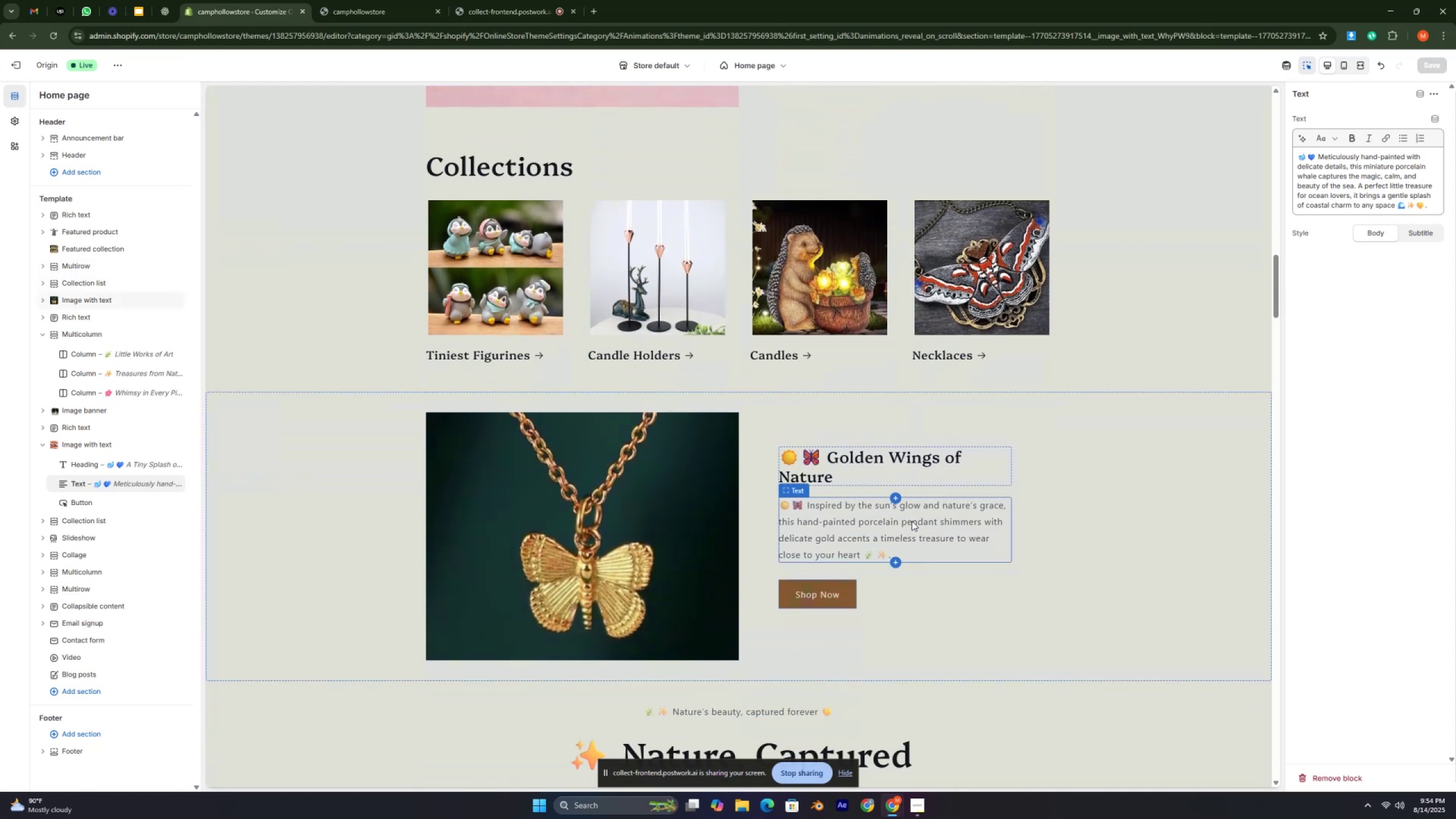 
key(Control+ControlLeft)
 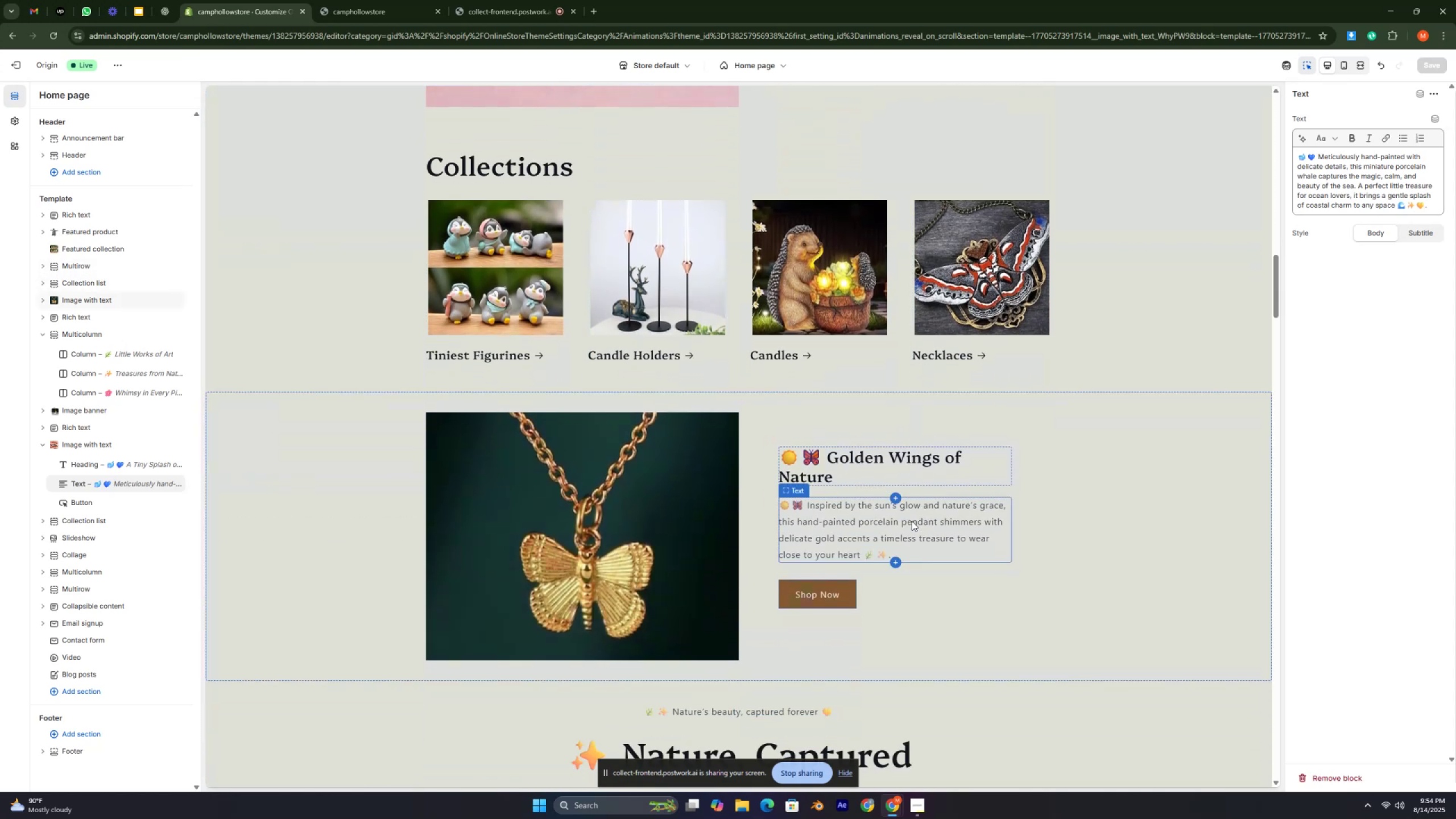 
key(Control+ControlLeft)
 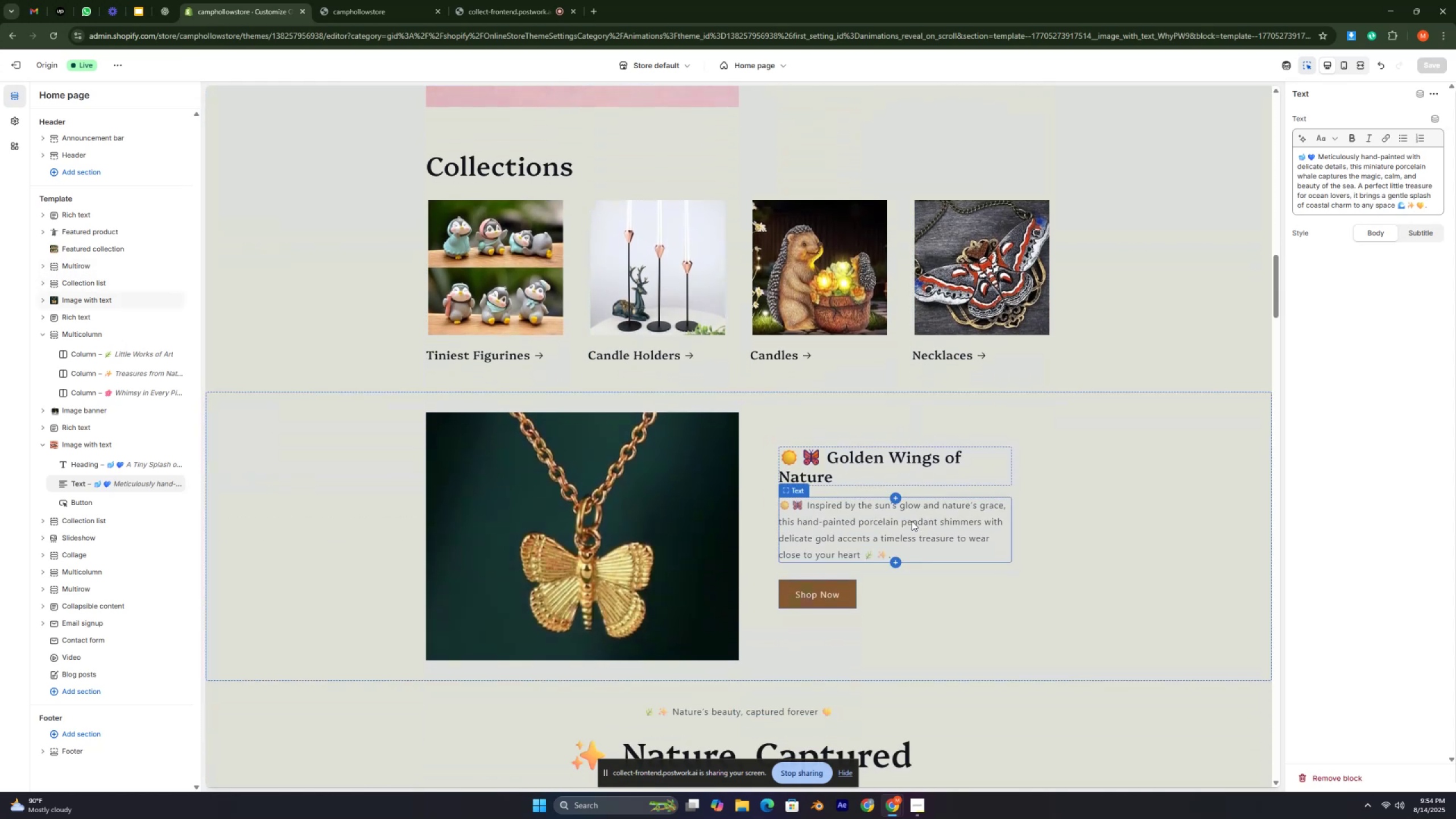 
key(Control+ControlLeft)
 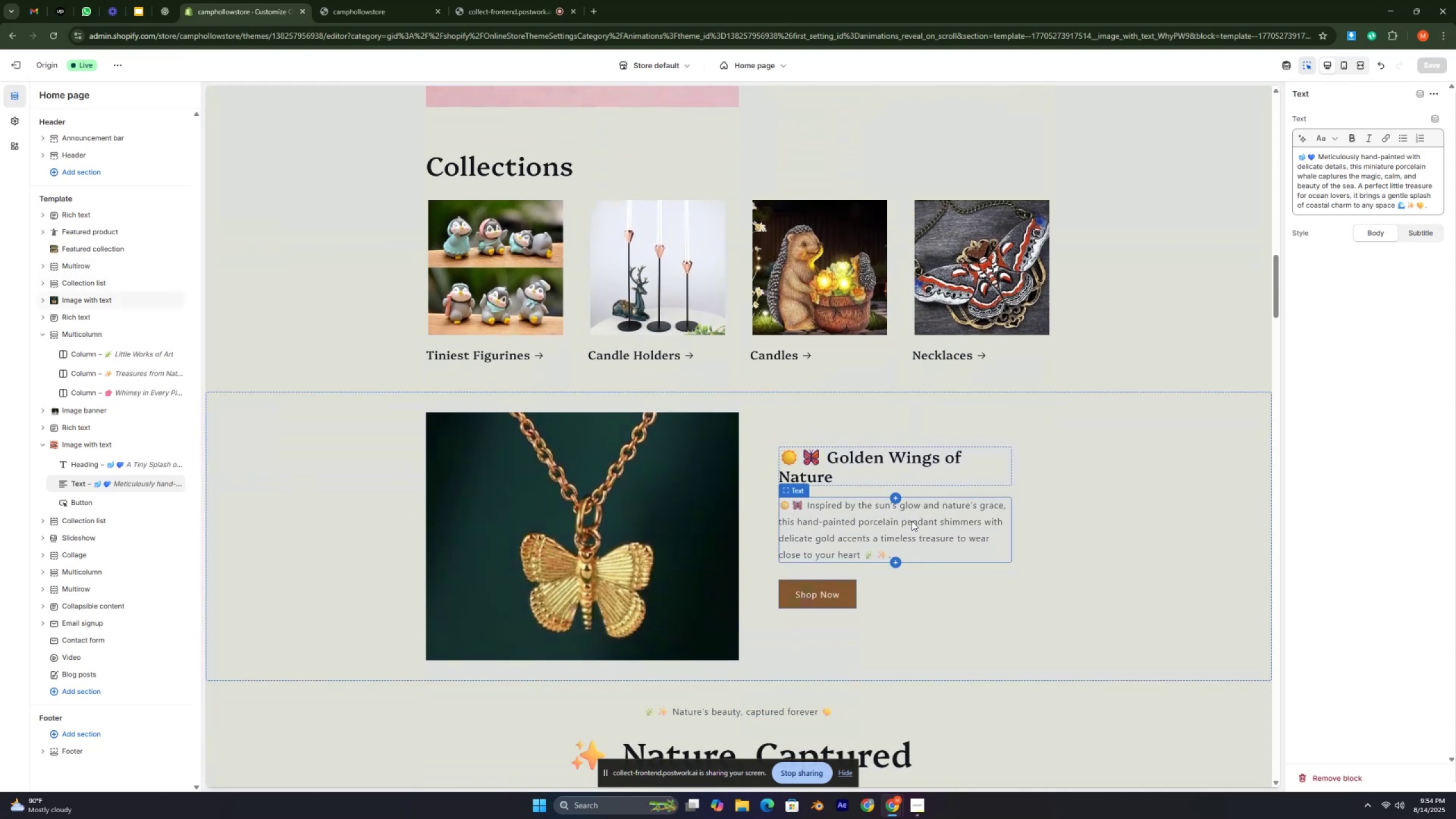 
key(Control+ControlLeft)
 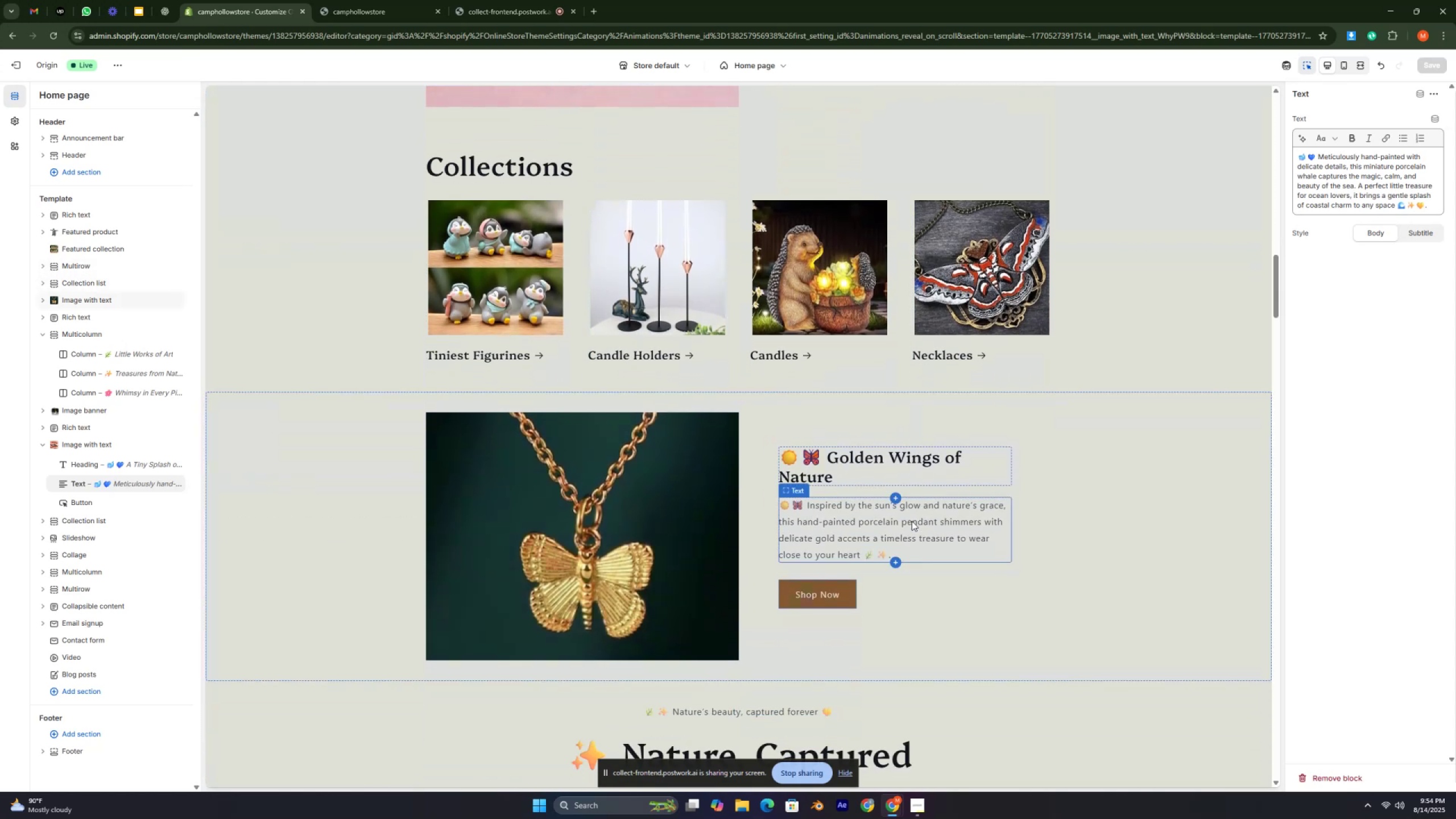 
key(Control+ControlLeft)
 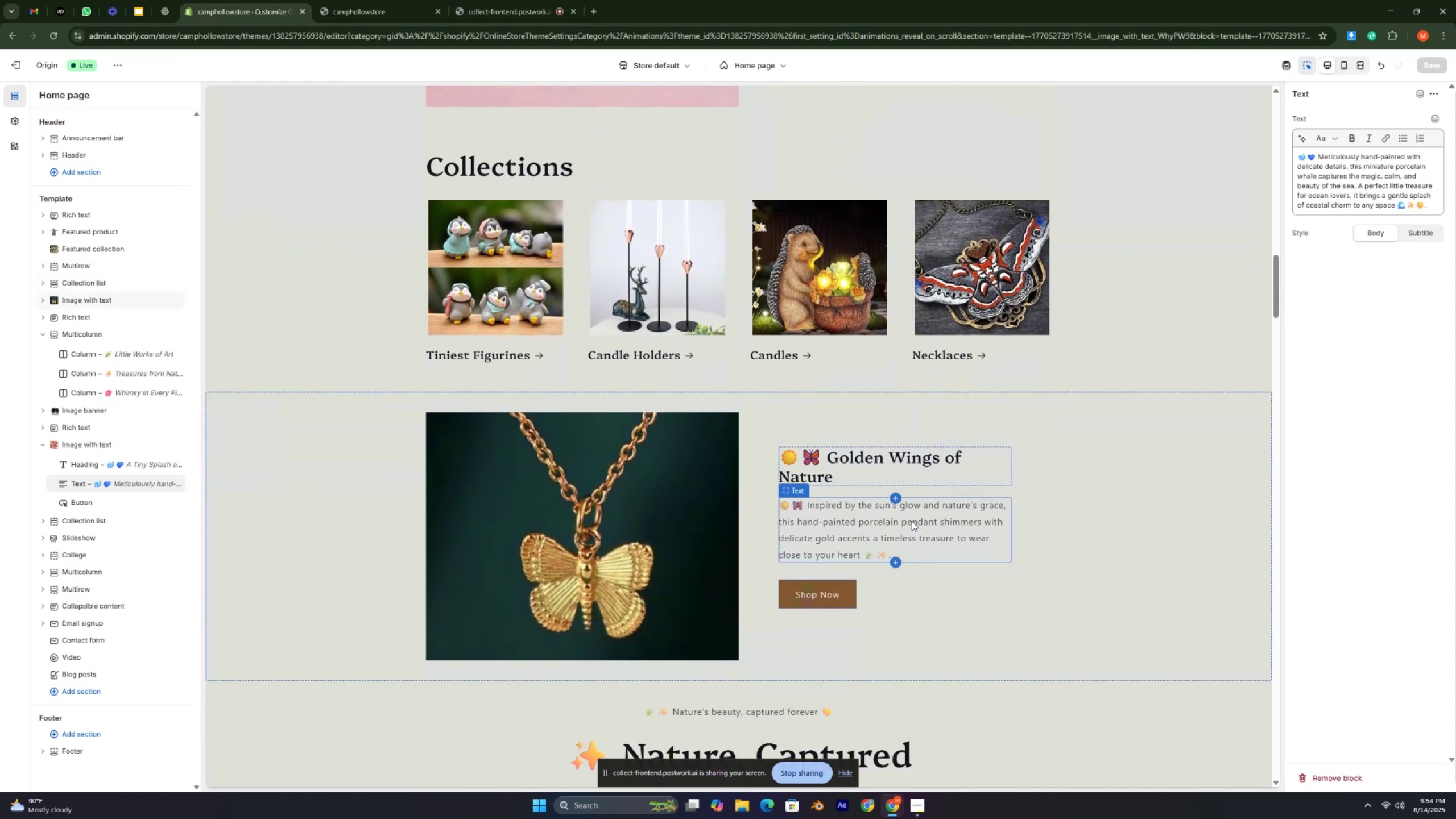 
key(Control+ControlLeft)
 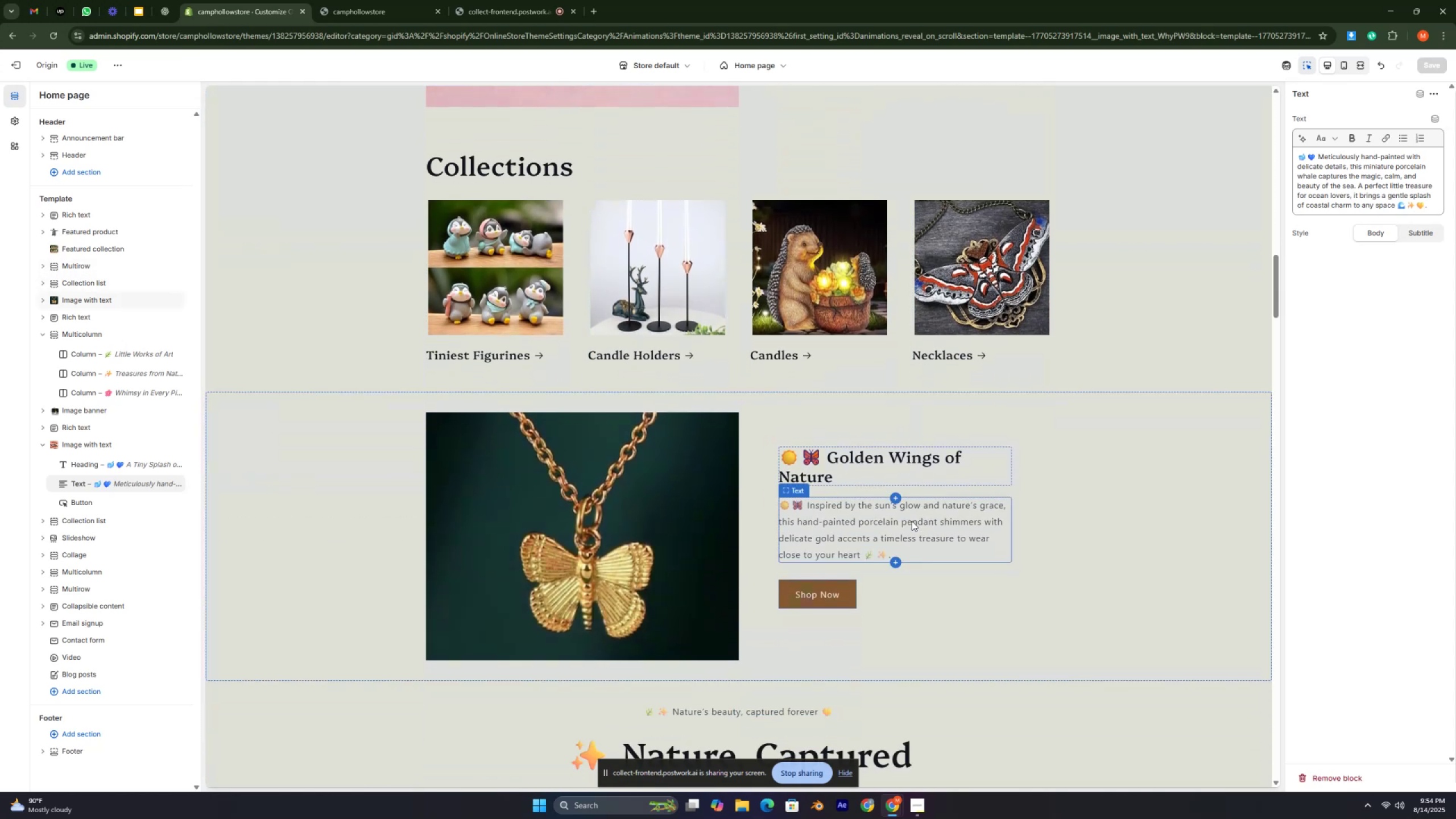 
key(Control+ControlLeft)
 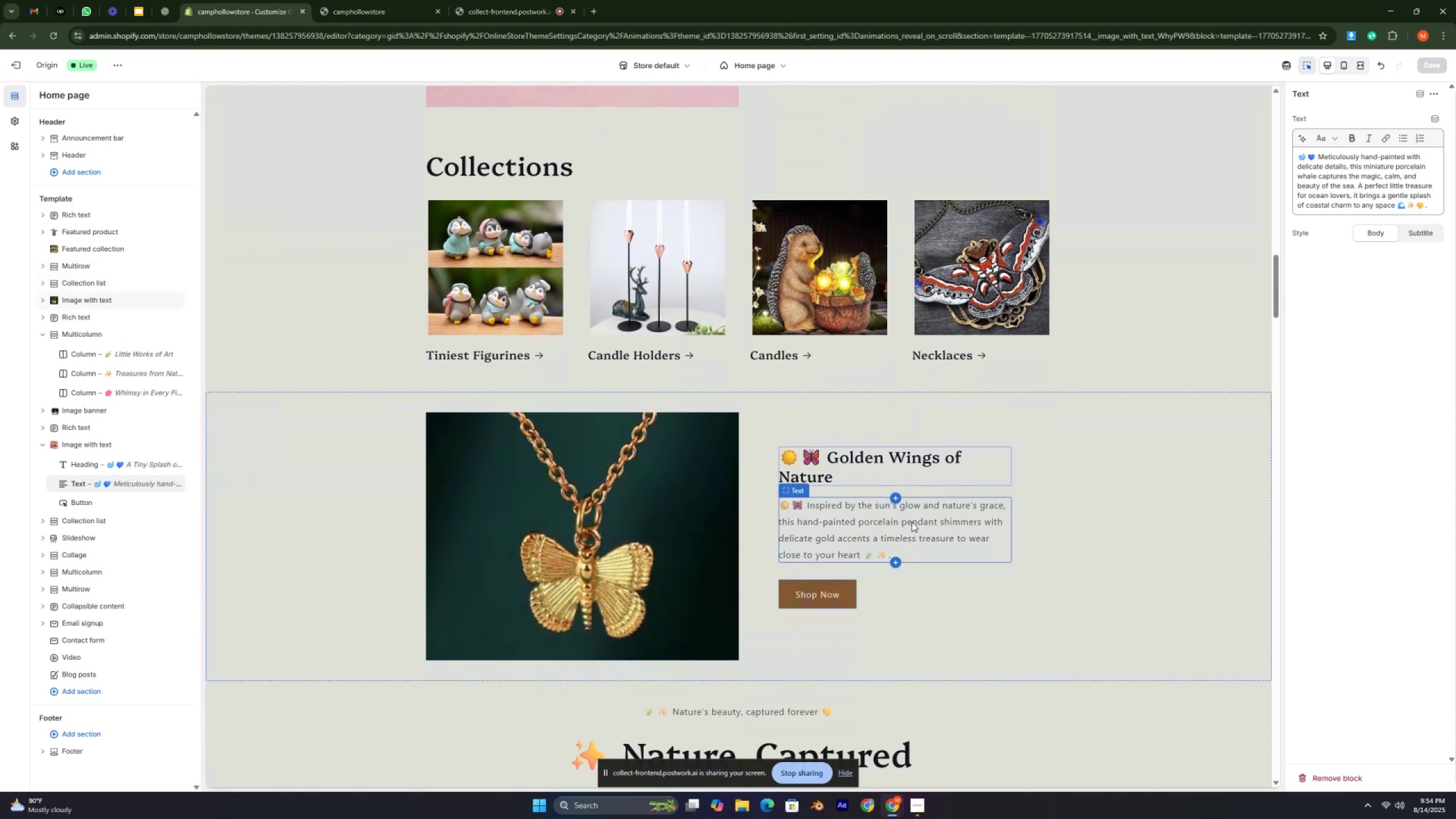 
key(Control+ControlLeft)
 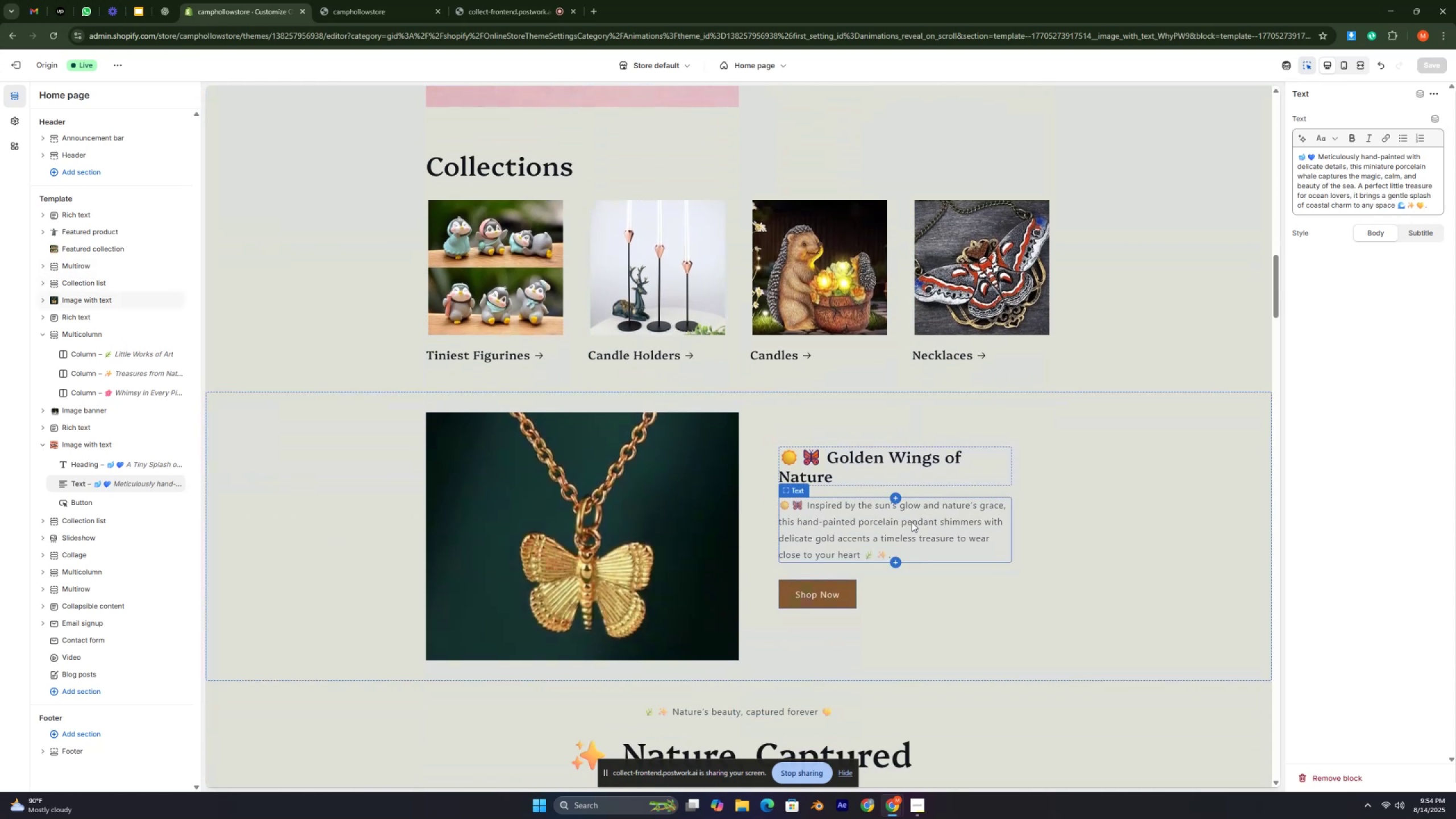 
key(Control+ControlLeft)
 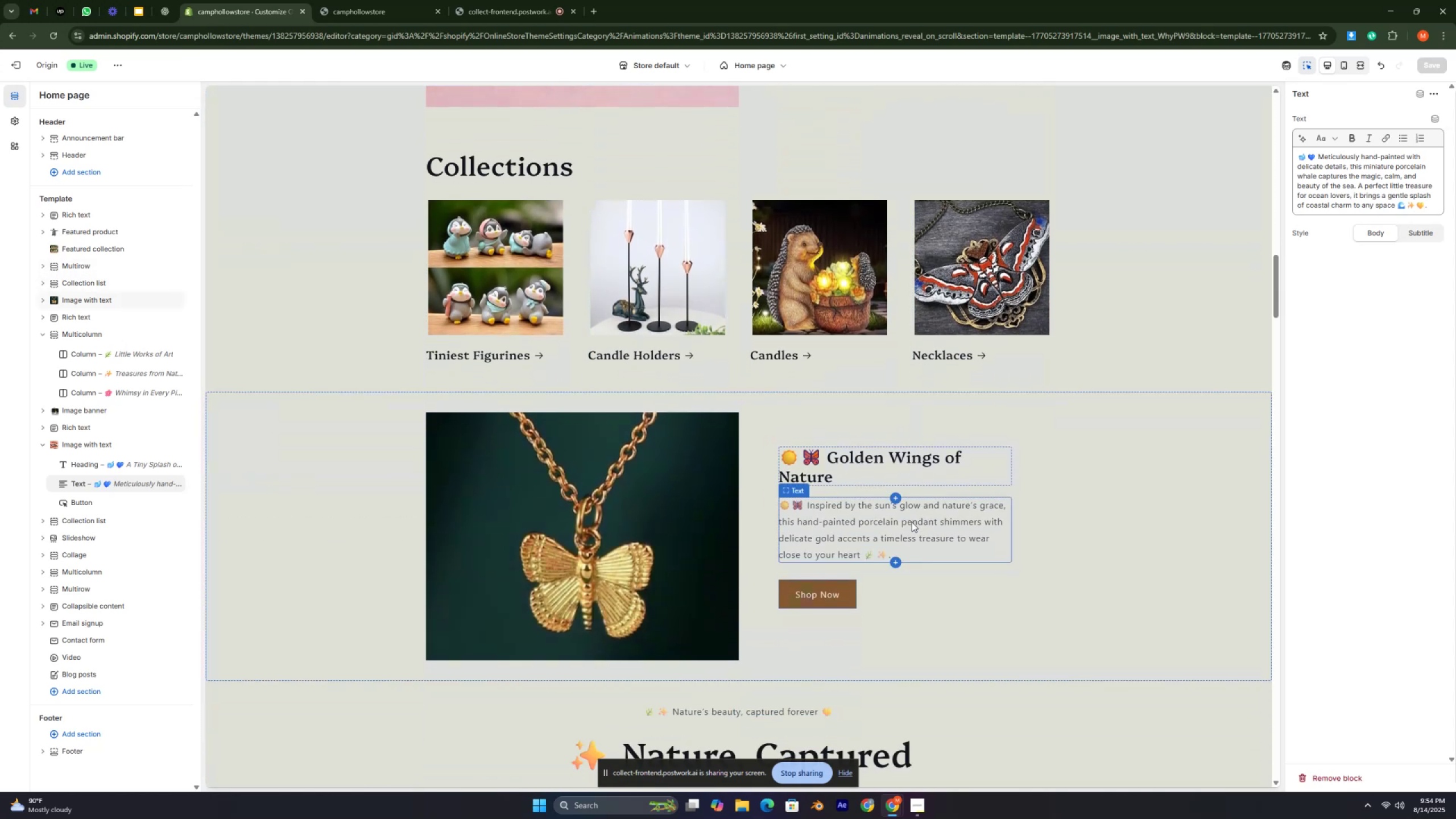 
key(Control+ControlLeft)
 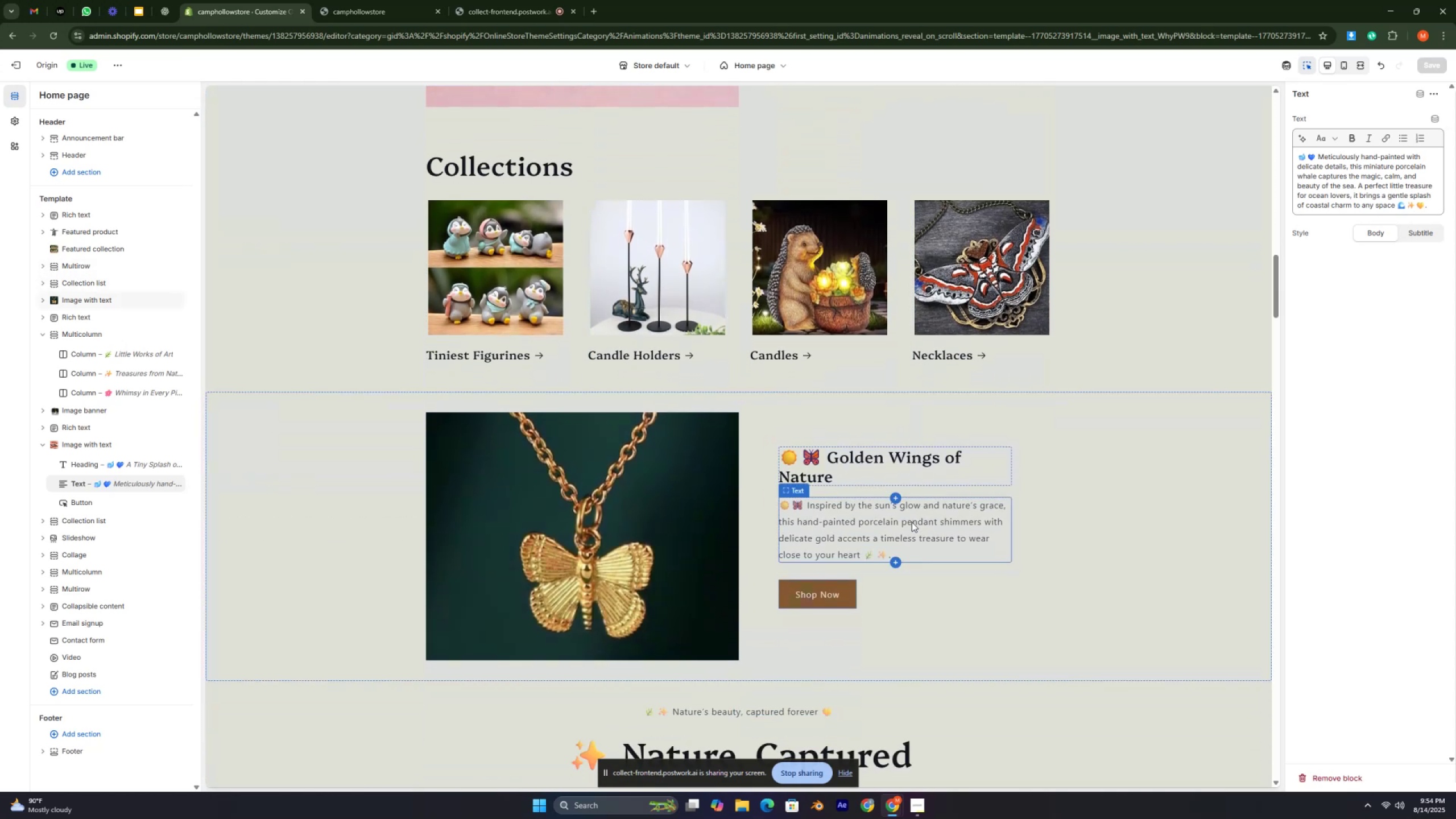 
key(Control+ControlLeft)
 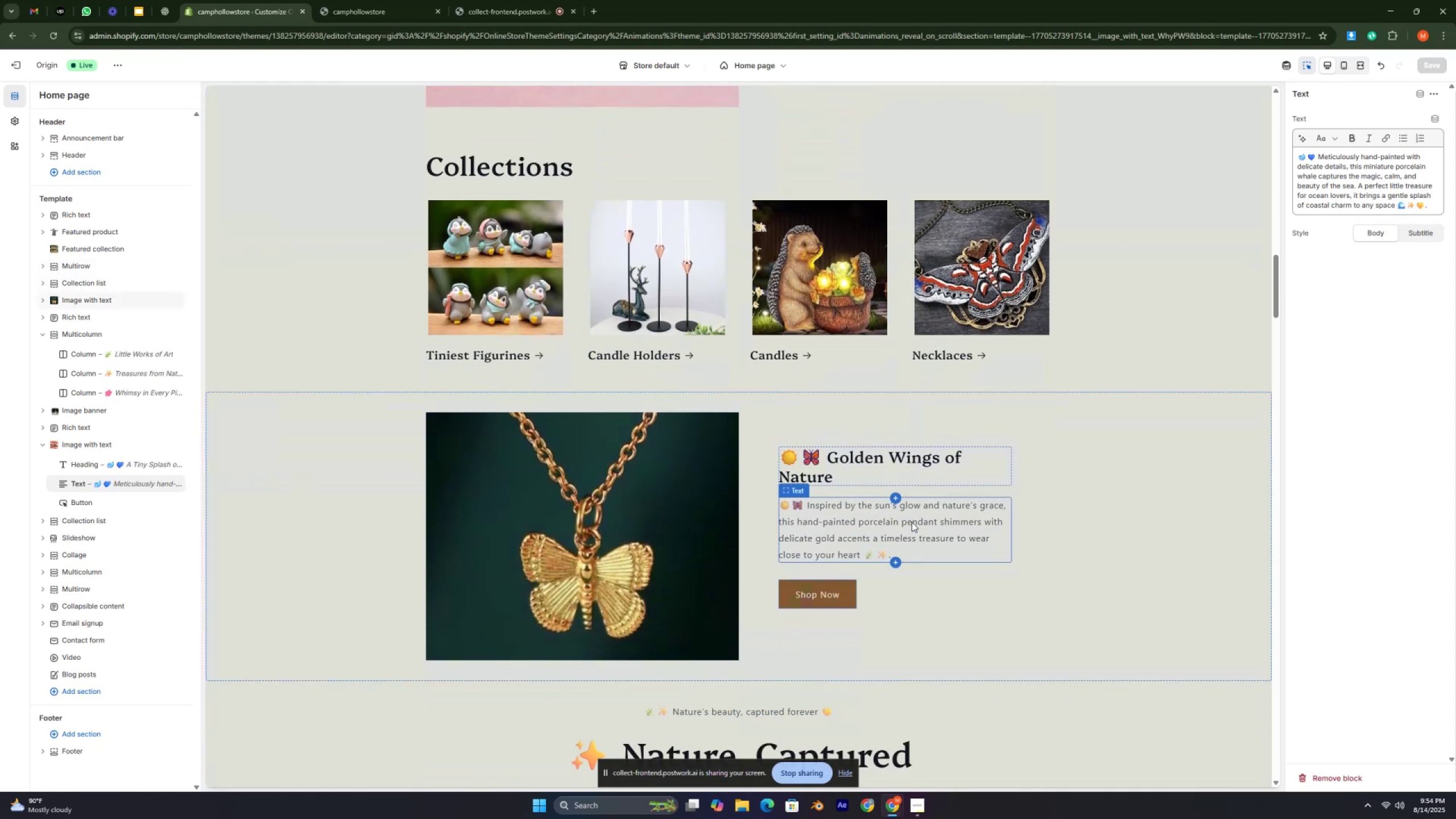 
key(Control+ControlLeft)
 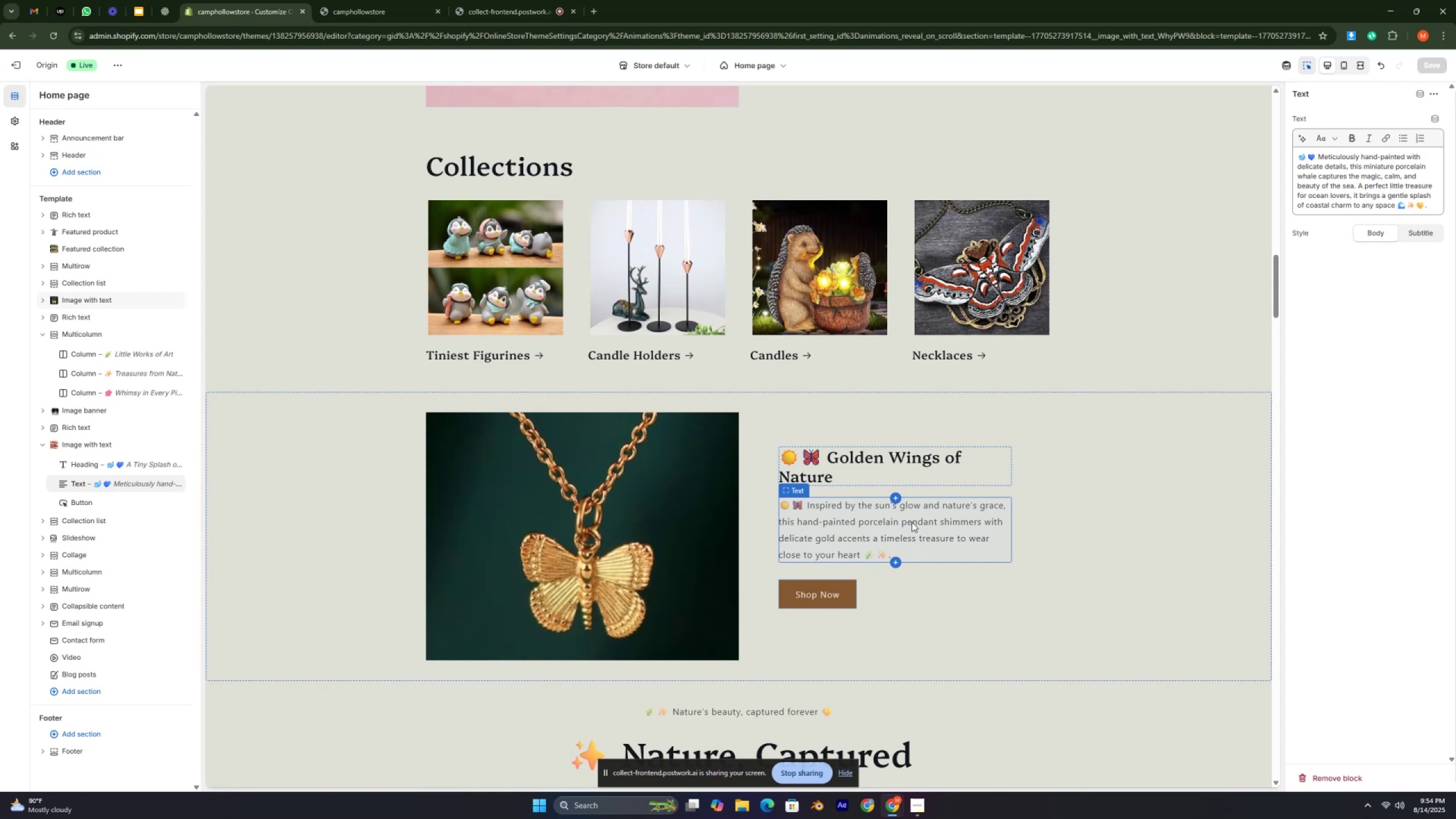 
key(Control+ControlLeft)
 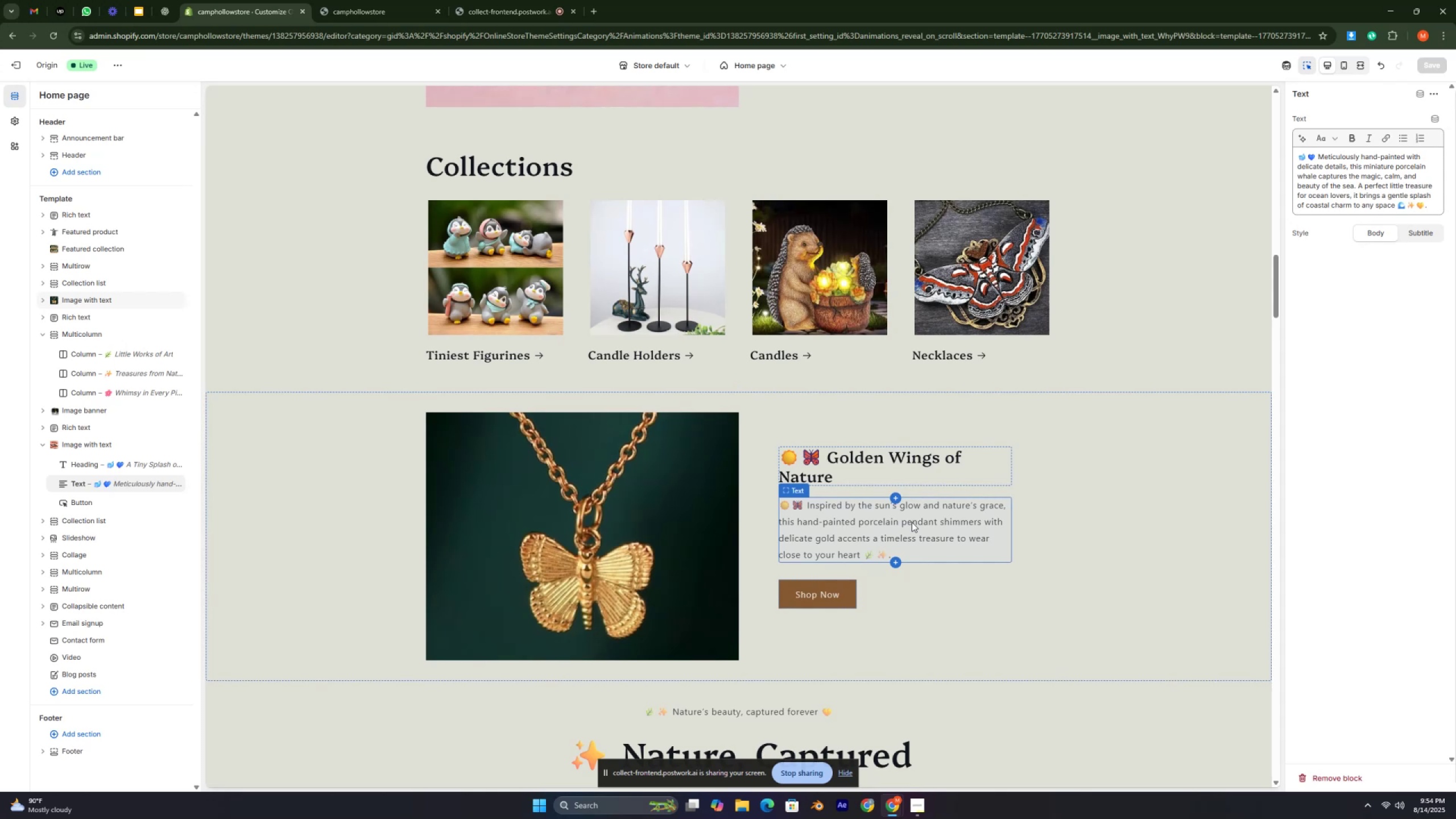 
key(Control+ControlLeft)
 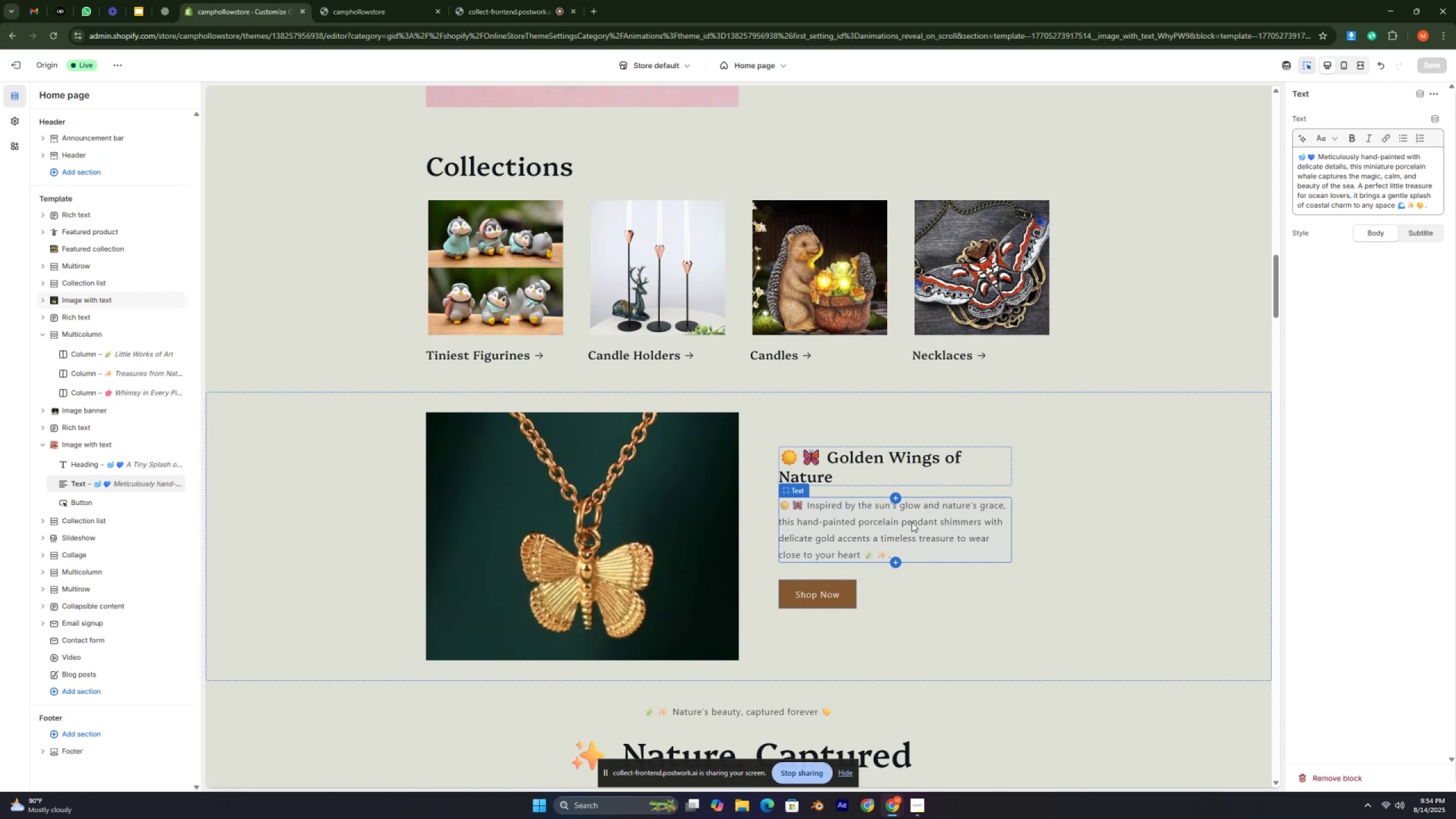 
key(Control+ControlLeft)
 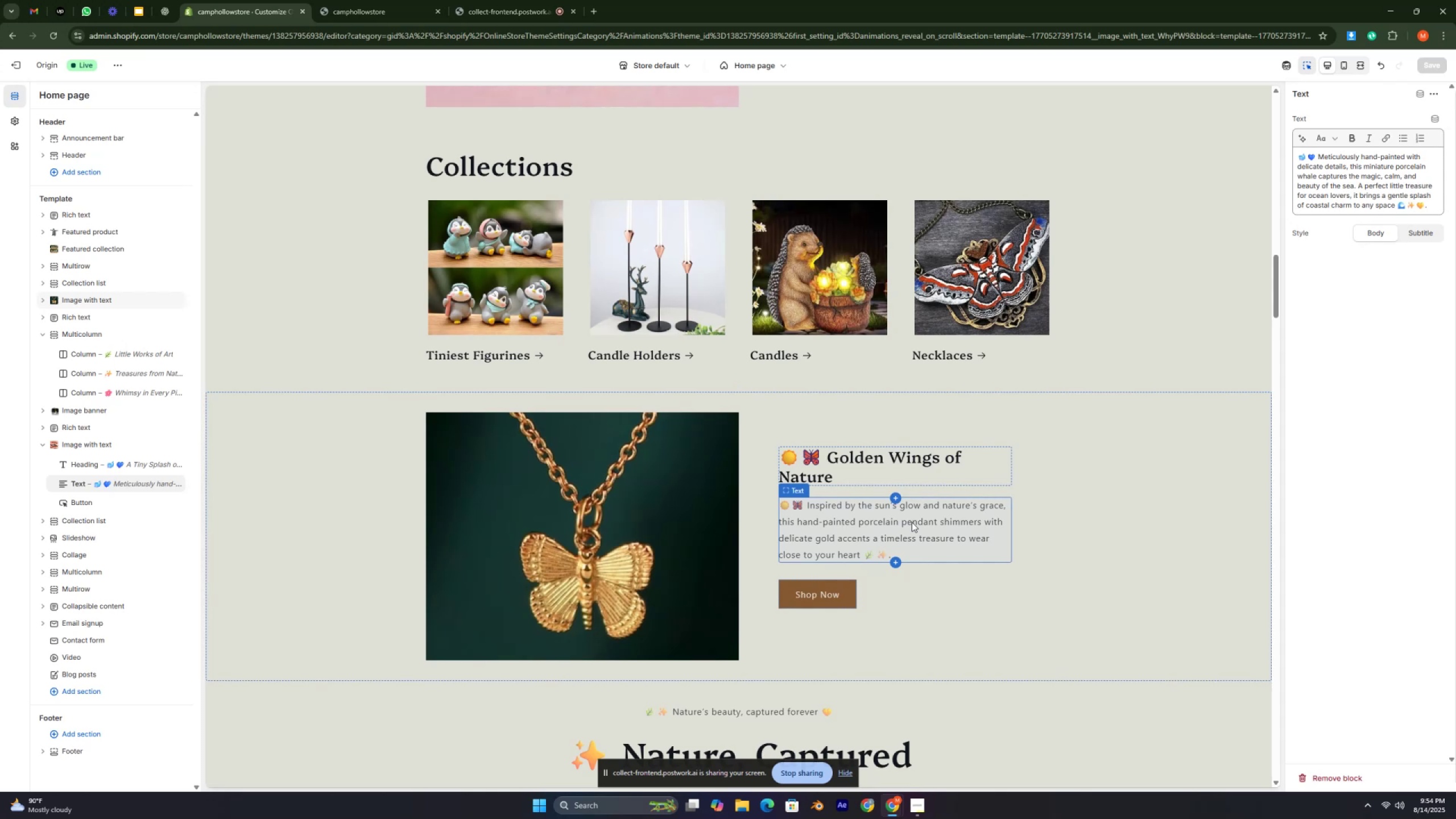 
scroll: coordinate [912, 522], scroll_direction: down, amount: 1.0
 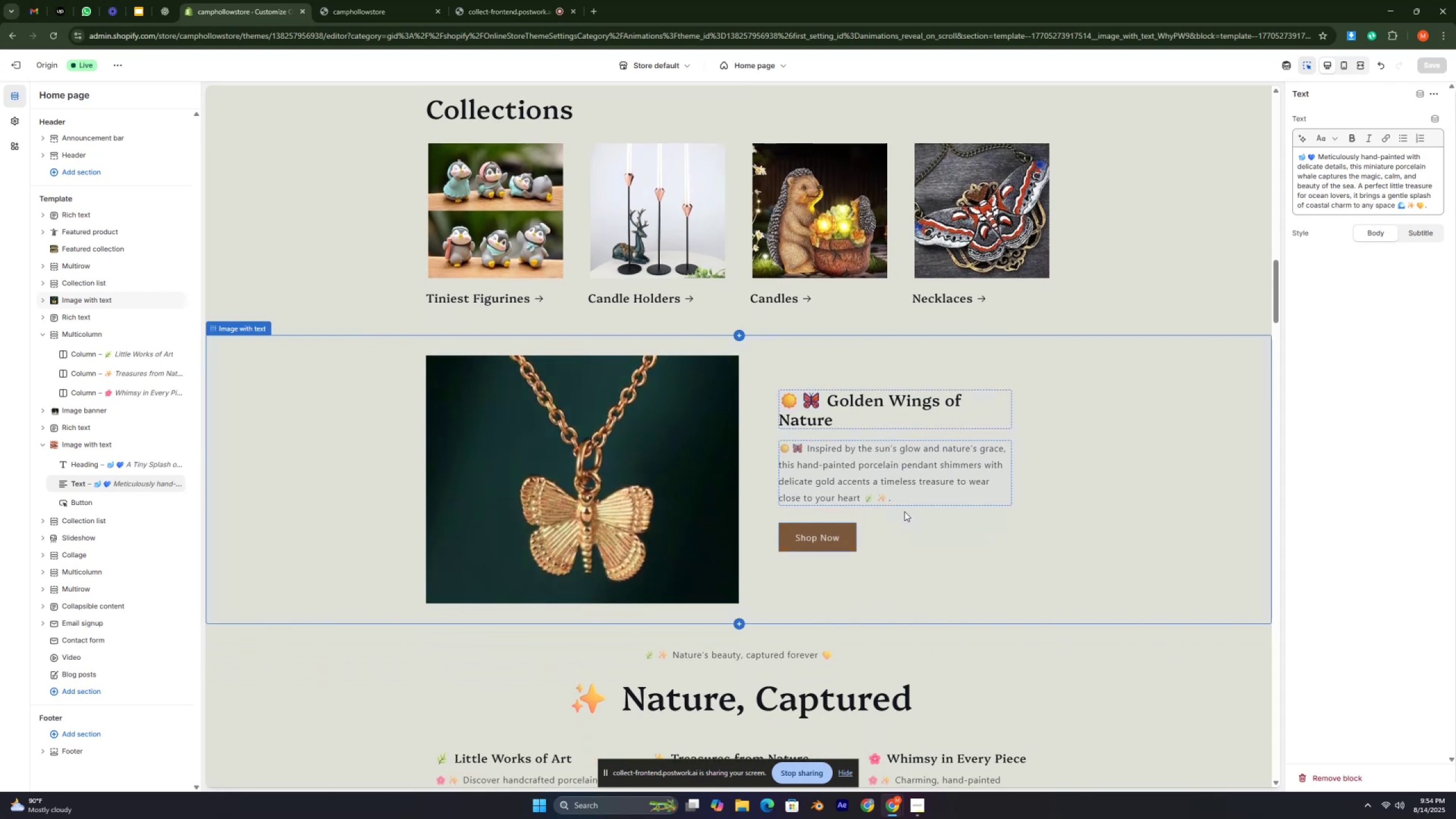 
wait(9.25)
 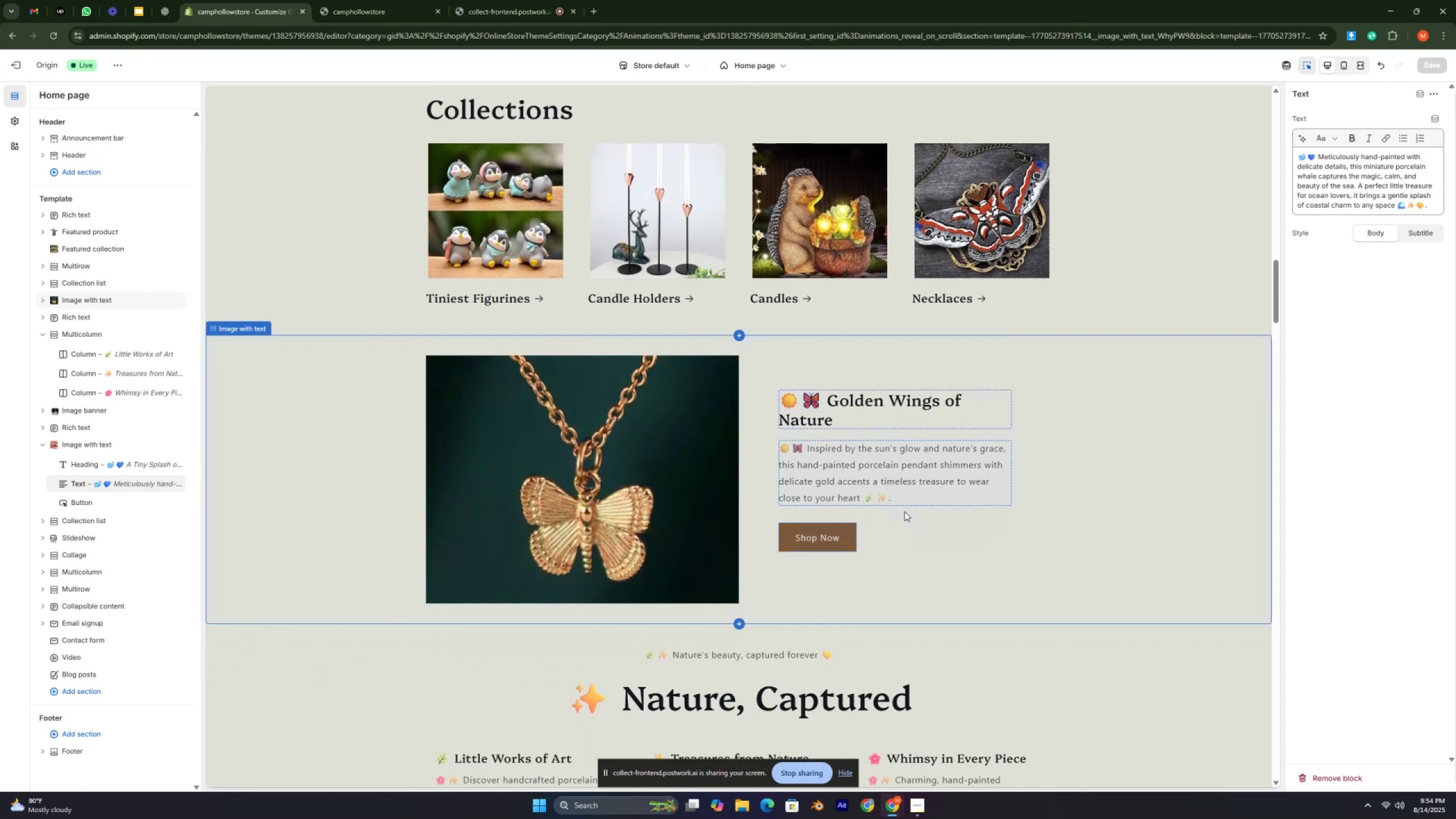 
scroll: coordinate [961, 480], scroll_direction: up, amount: 37.0
 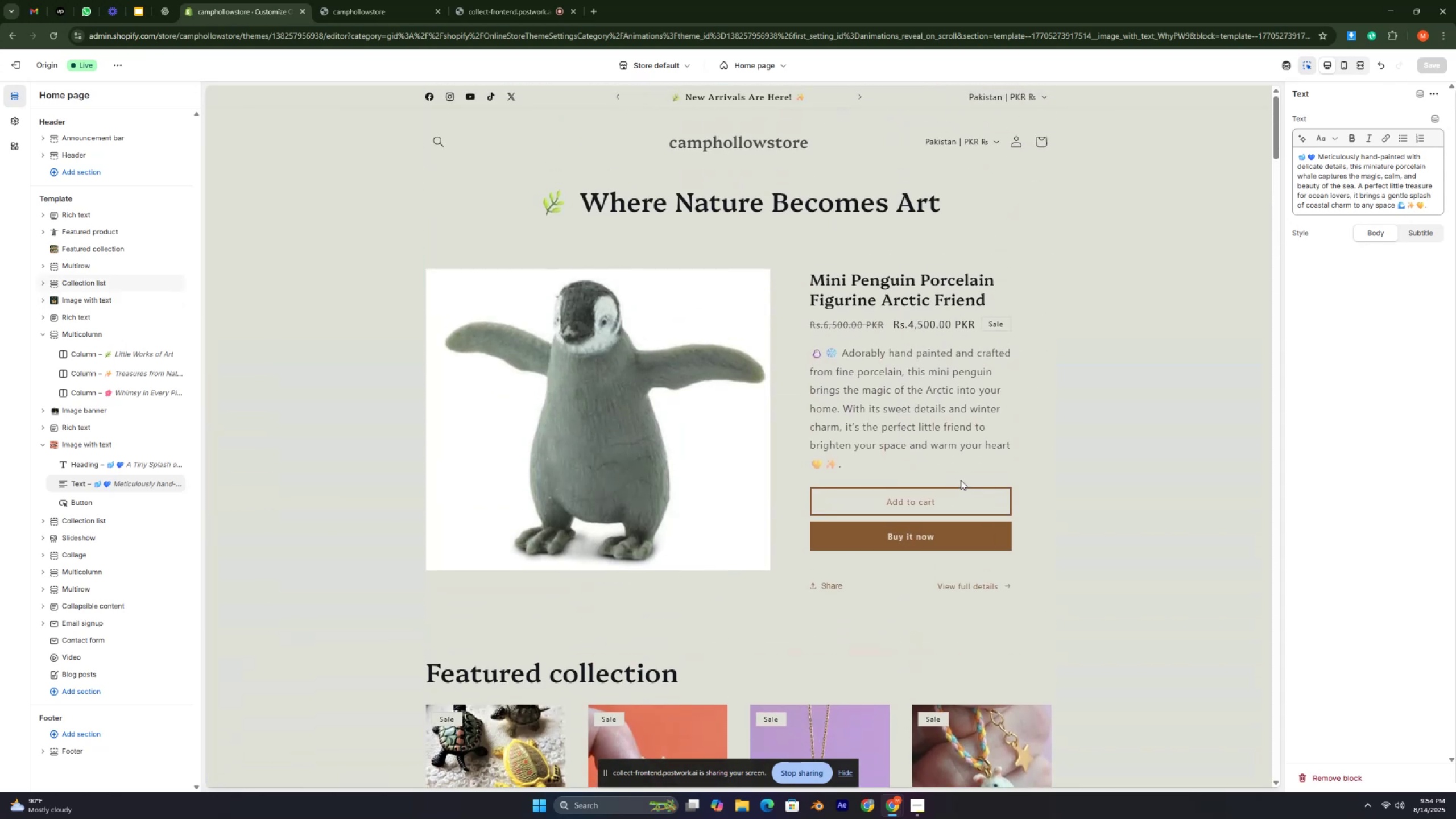 
key(Control+ControlLeft)
 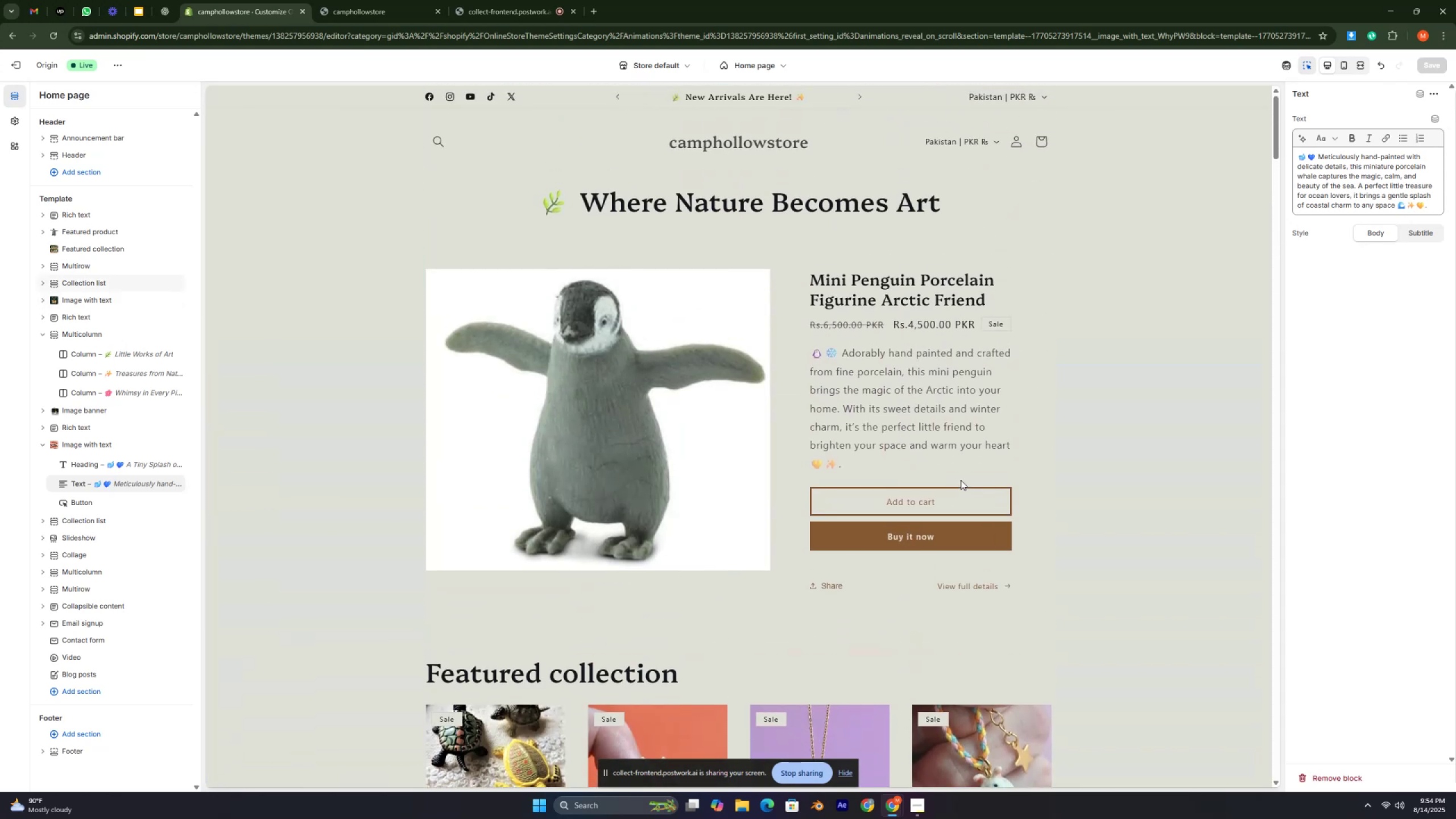 
key(Control+ControlLeft)
 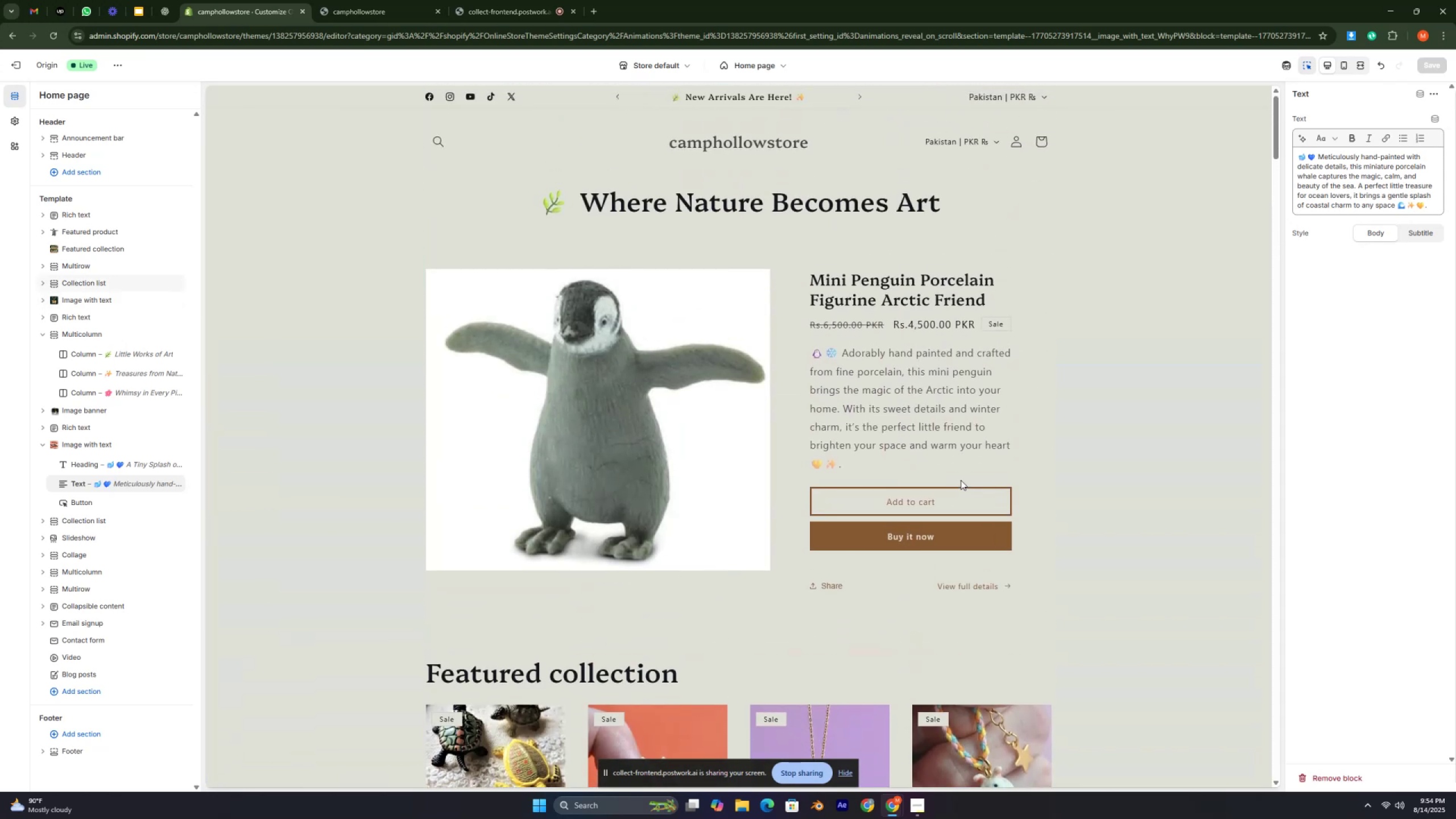 
key(Control+ControlLeft)
 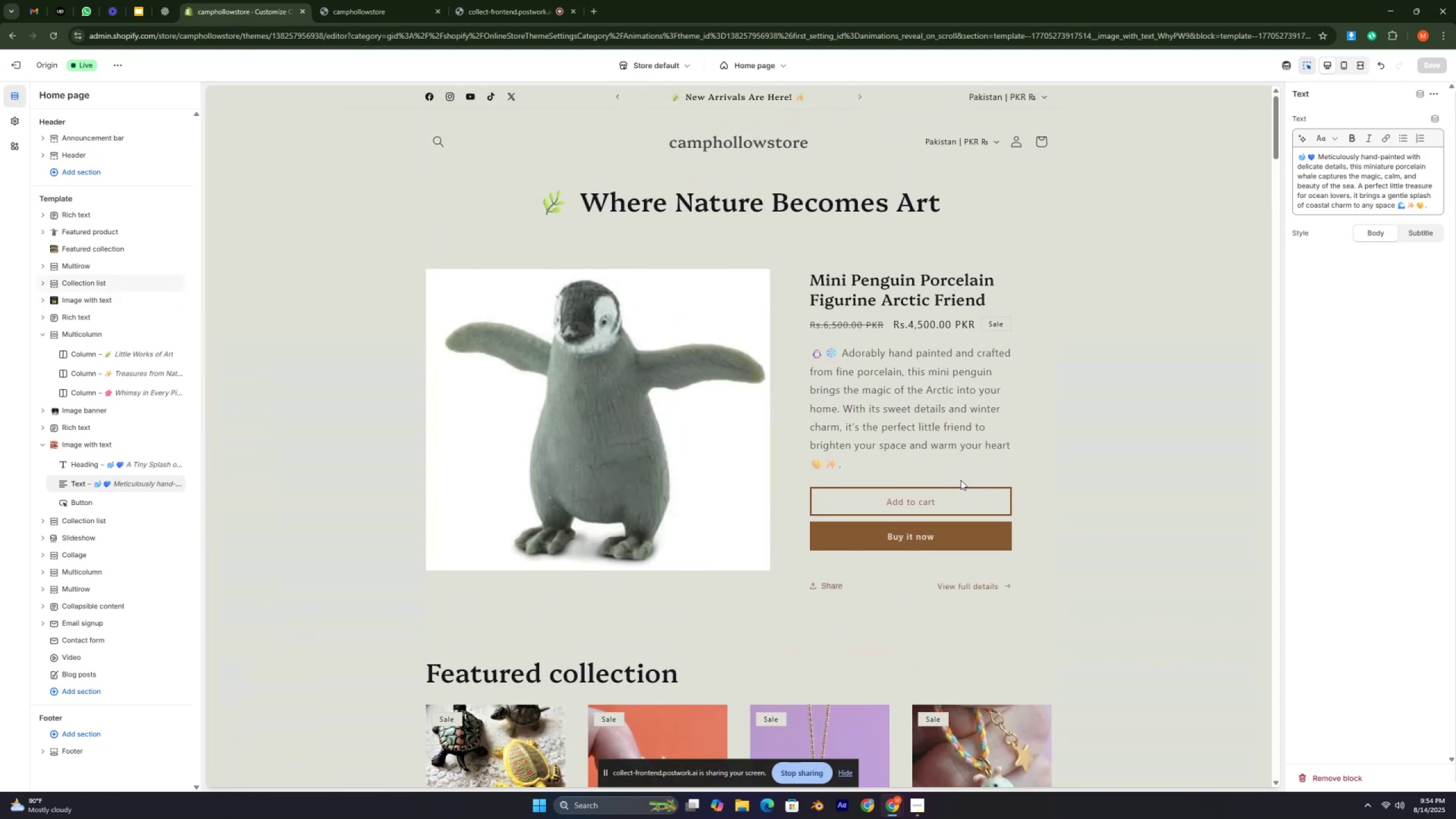 
key(Control+ControlLeft)
 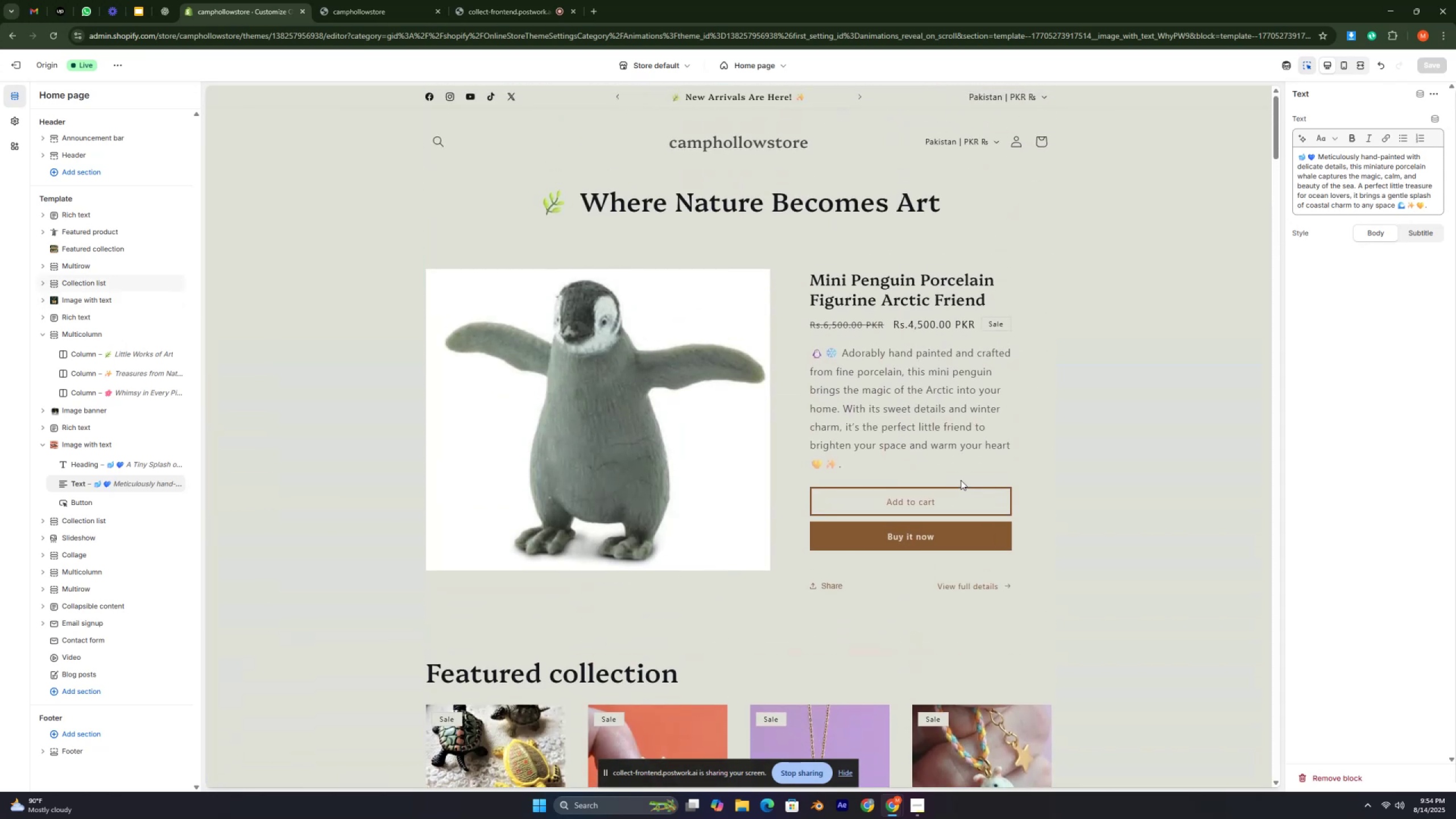 
key(Control+ControlLeft)
 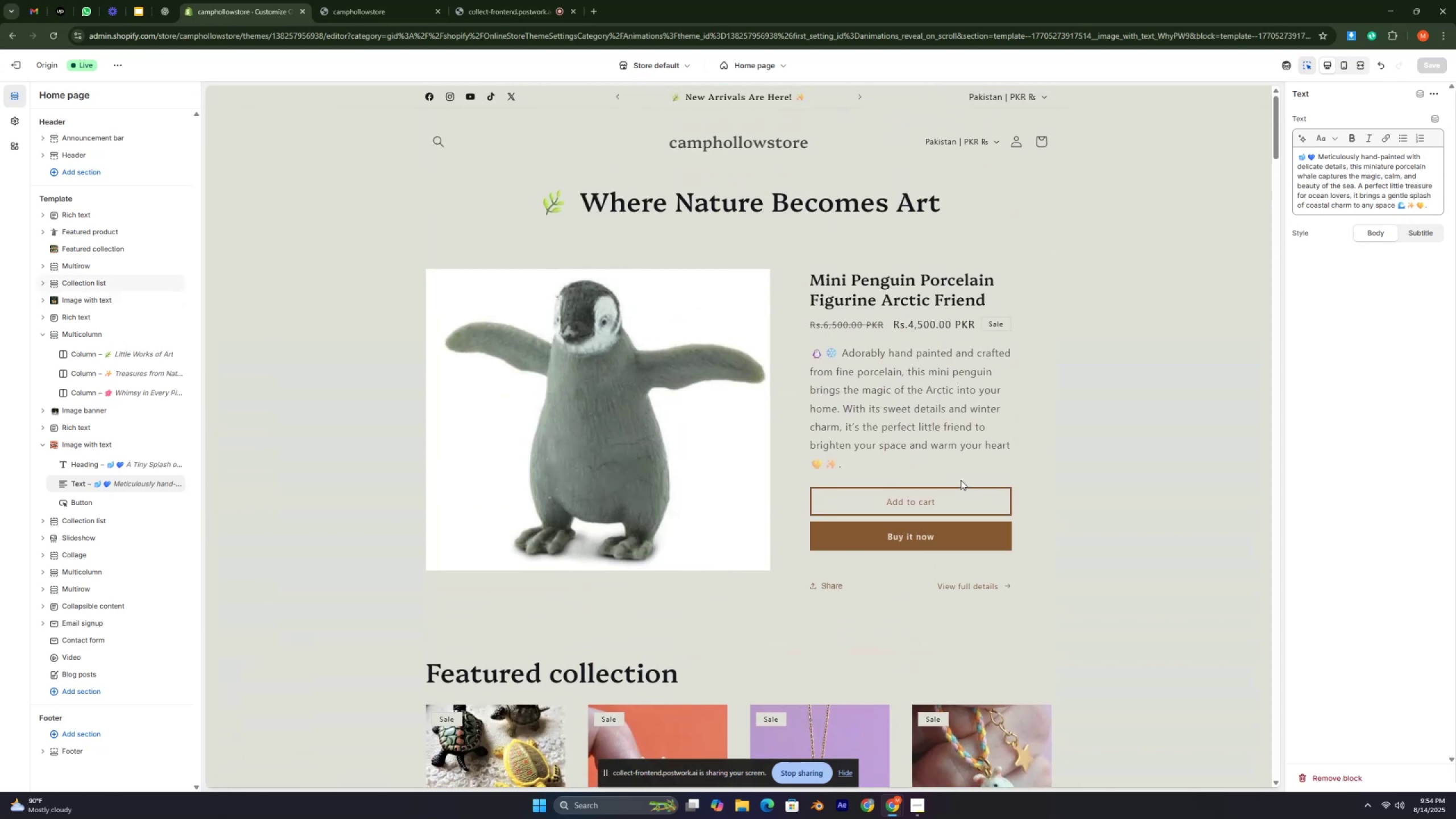 
key(Control+ControlLeft)
 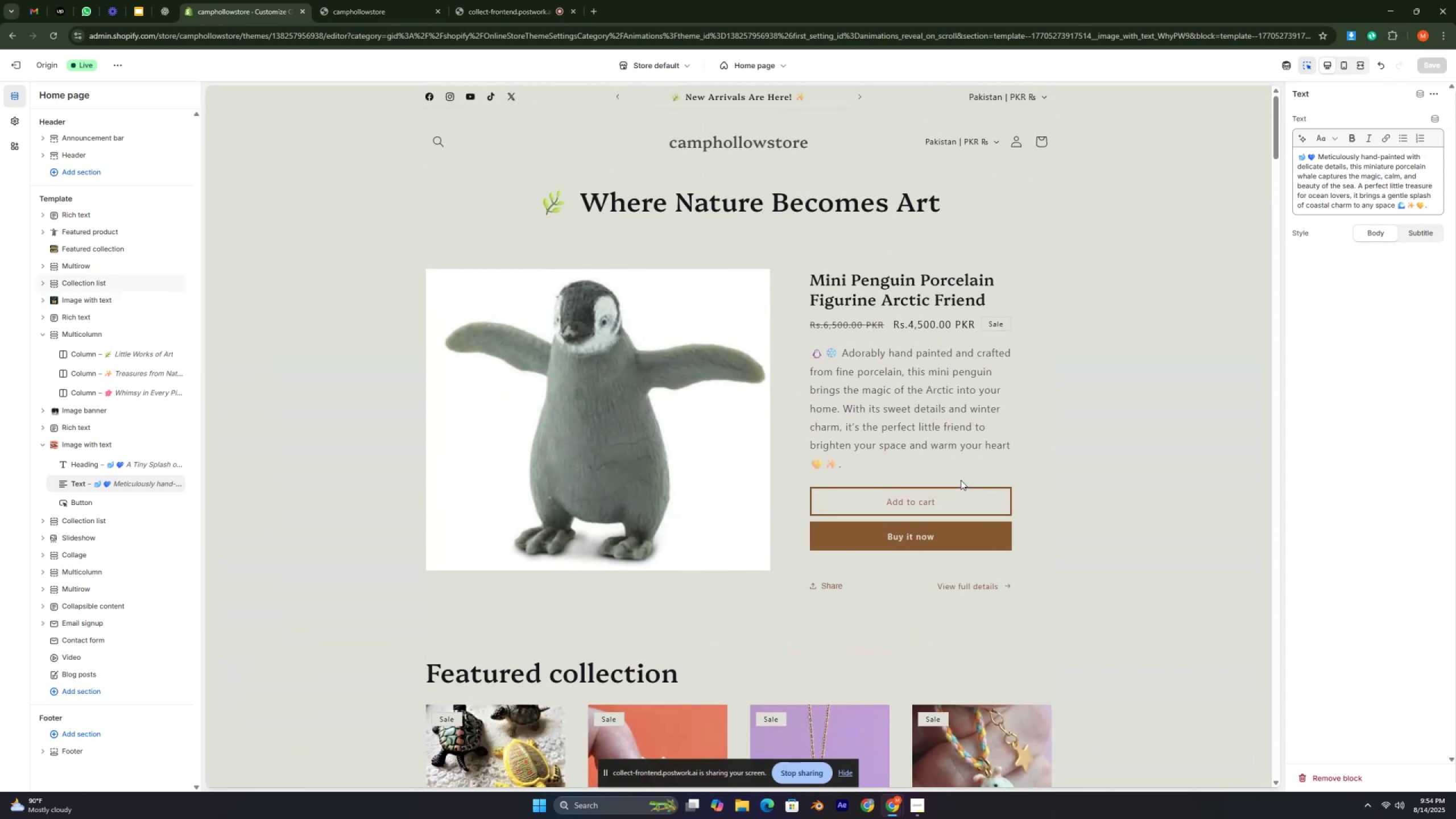 
key(Control+ControlLeft)
 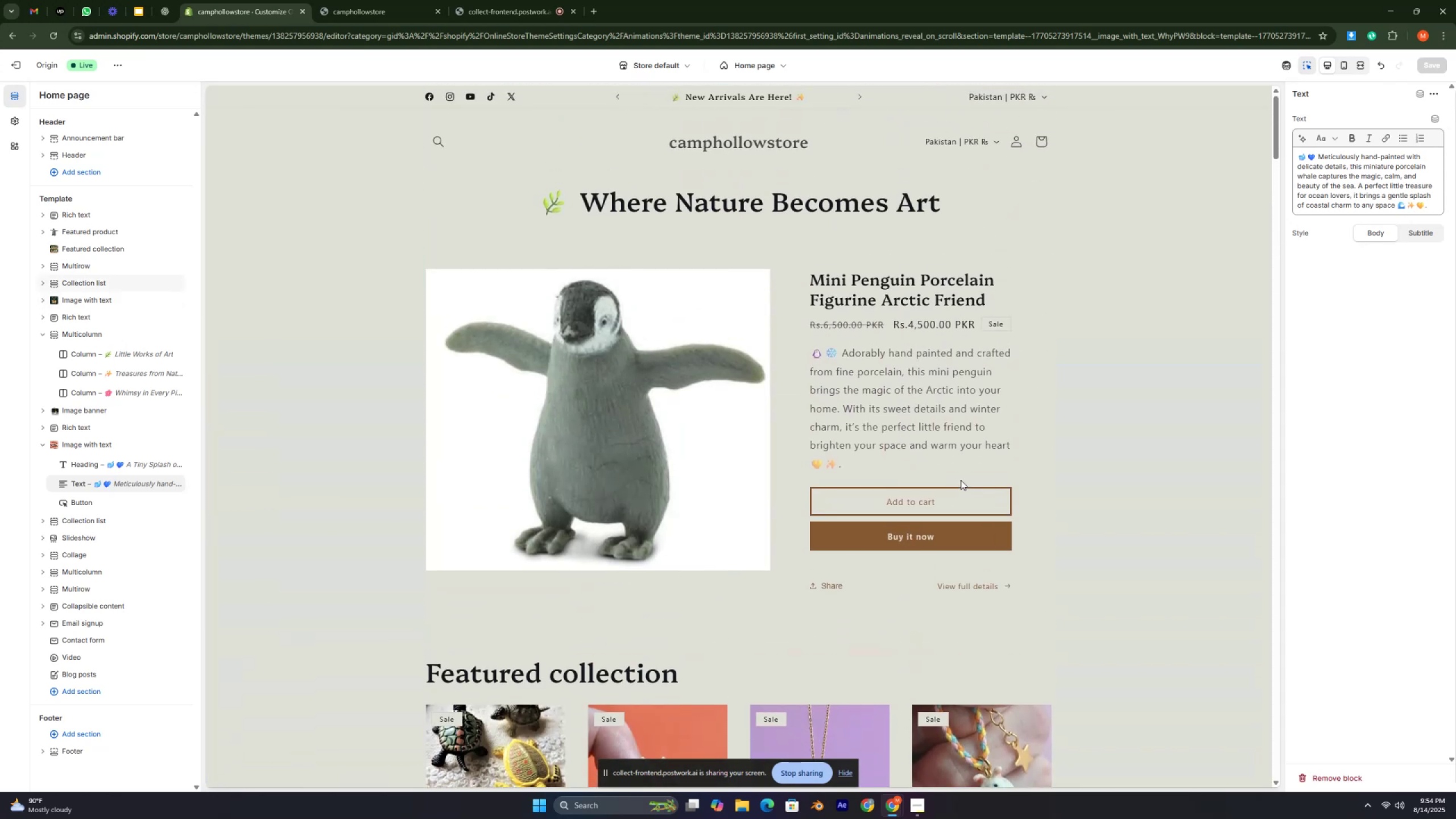 
key(Control+ControlLeft)
 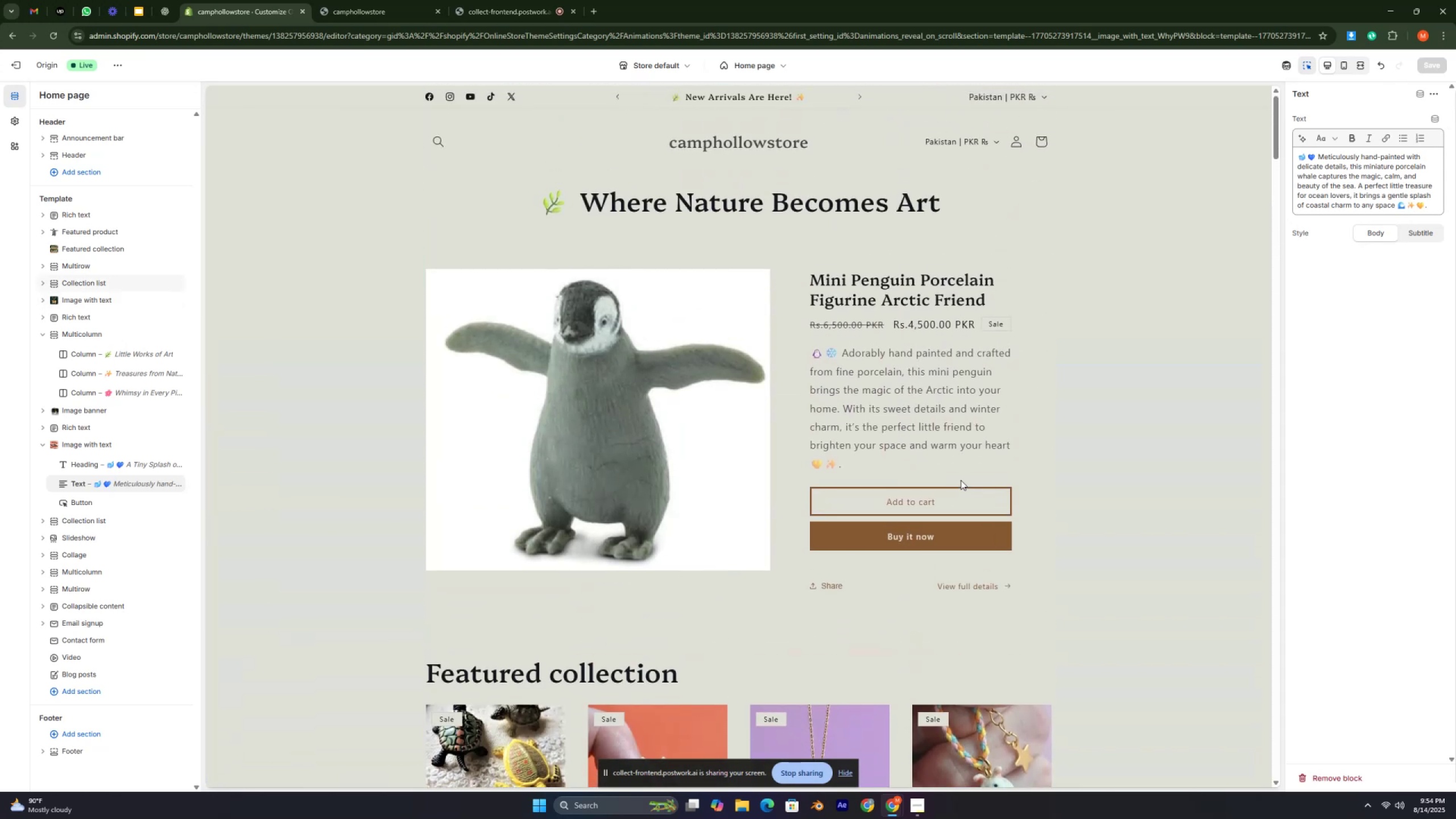 
key(Control+ControlLeft)
 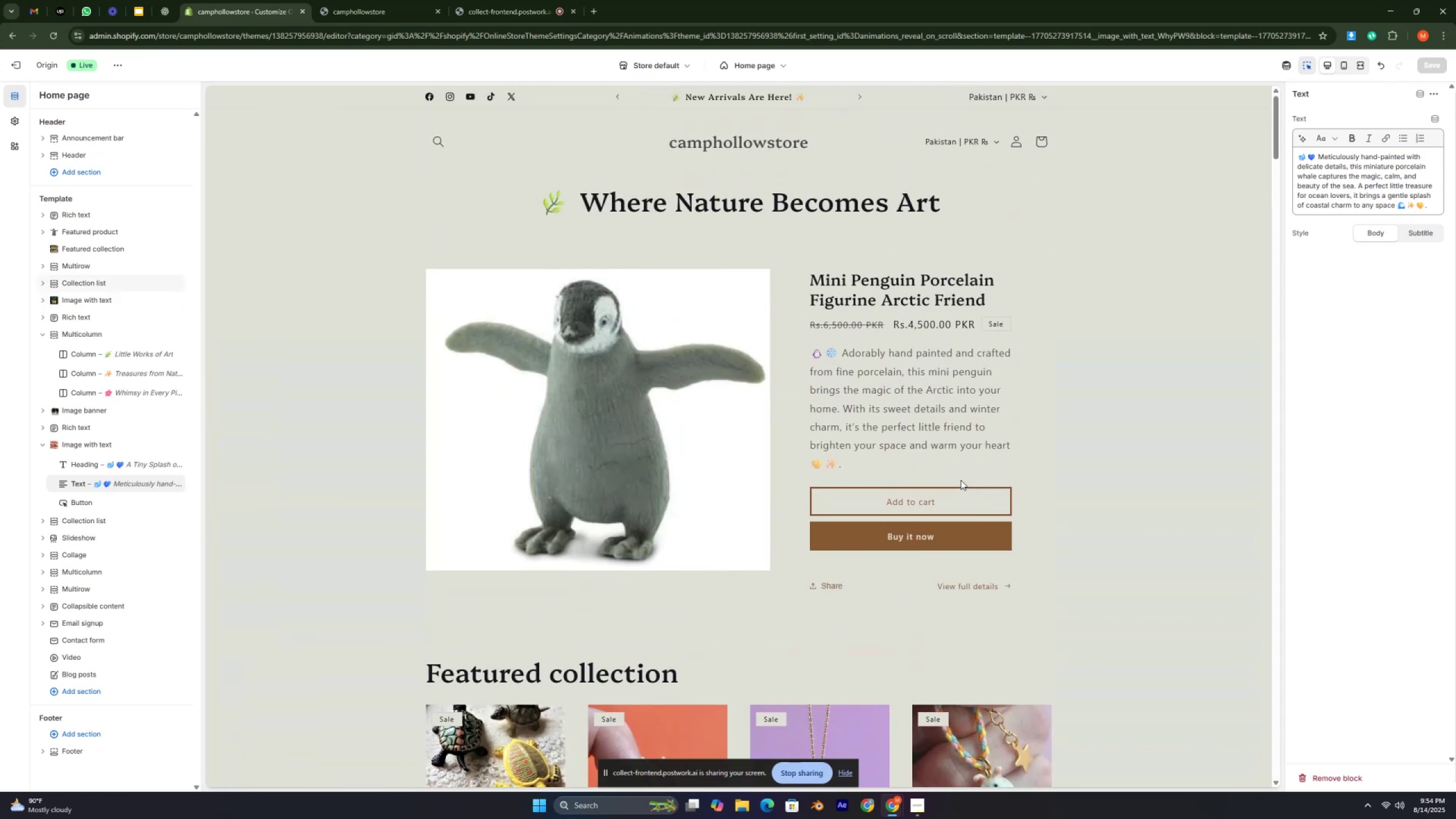 
key(Control+ControlLeft)
 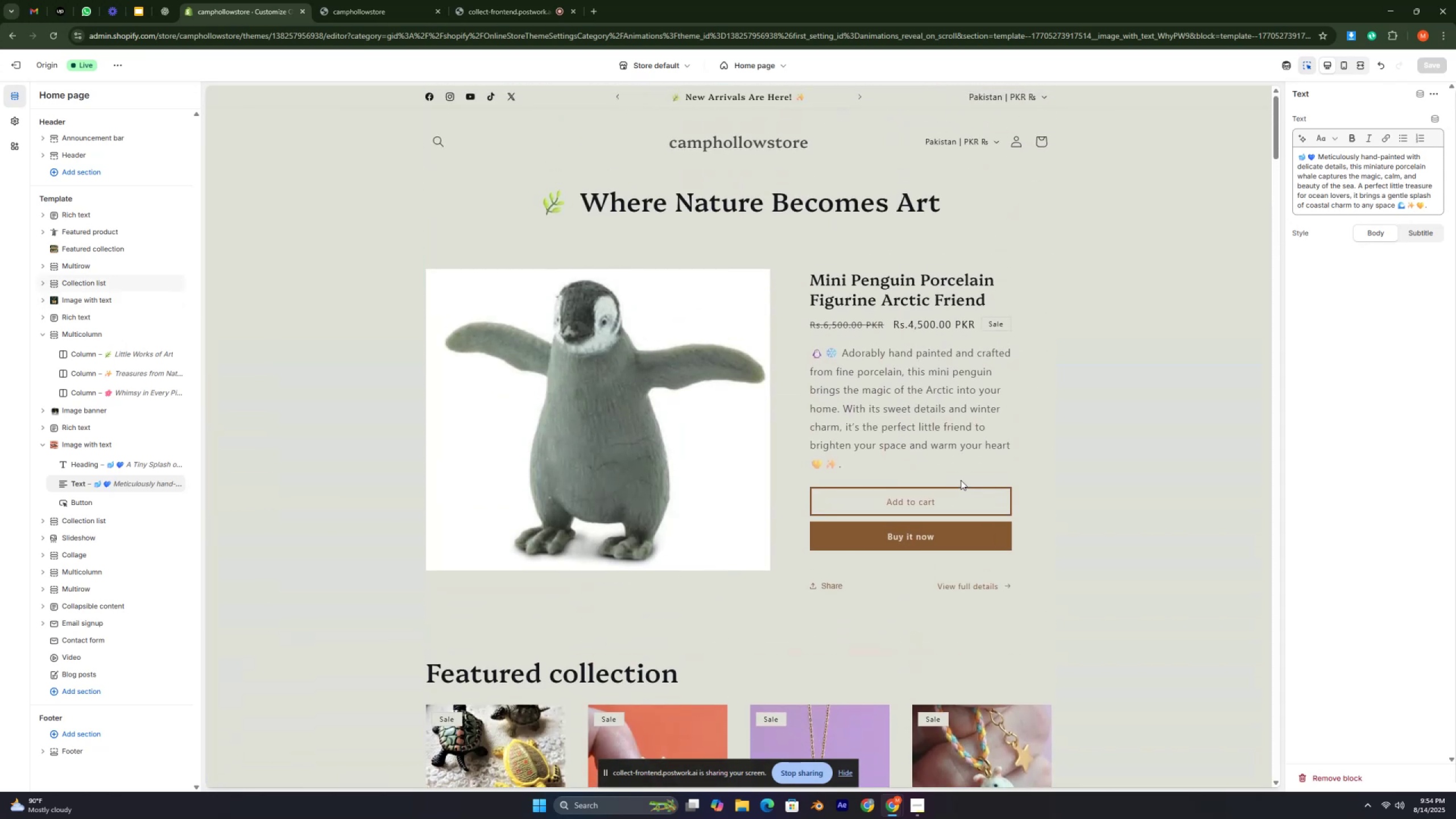 
key(Control+ControlLeft)
 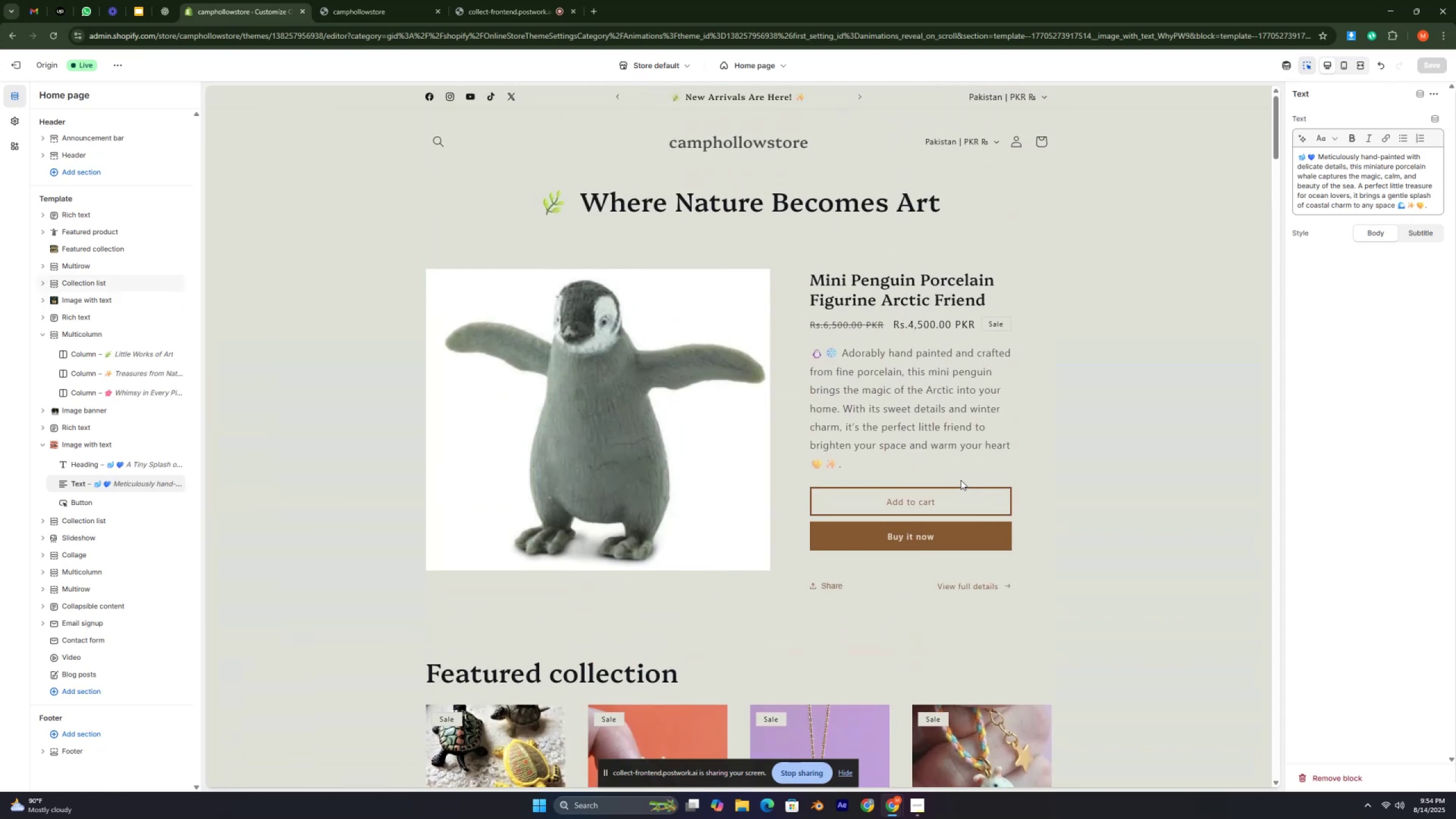 
key(Control+ControlLeft)
 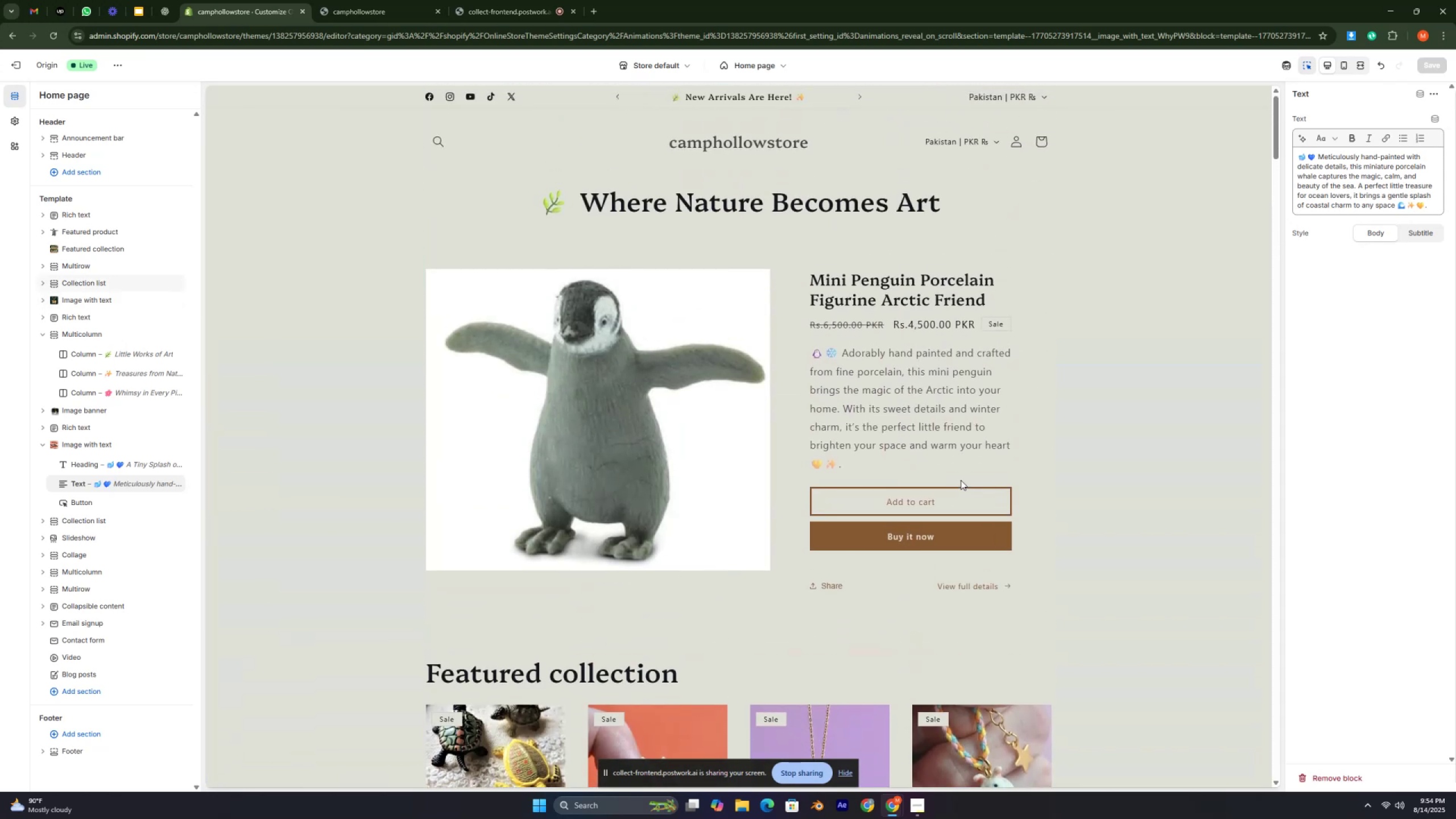 
key(Control+ControlLeft)
 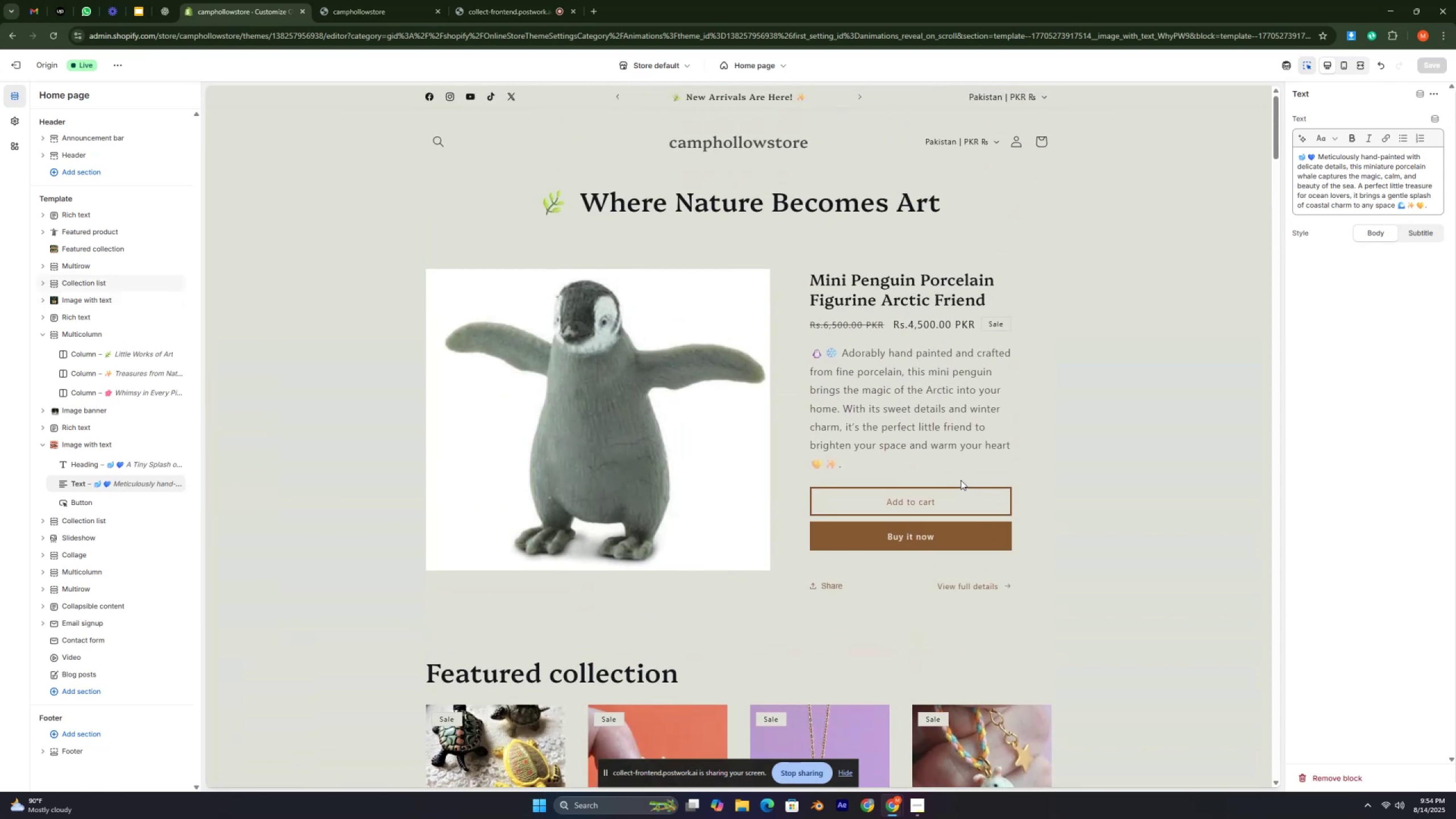 
key(Control+ControlLeft)
 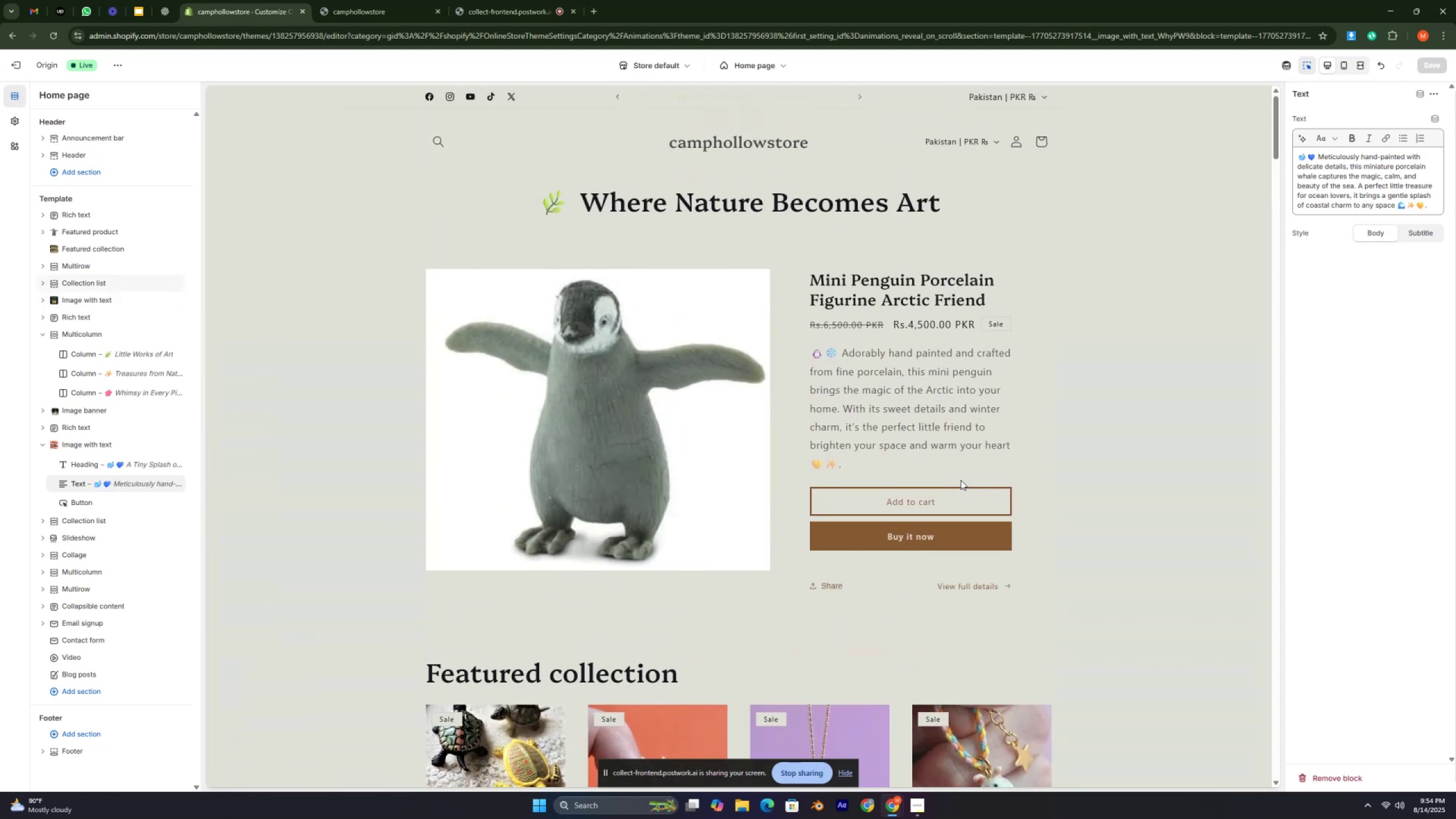 
key(Control+ControlLeft)
 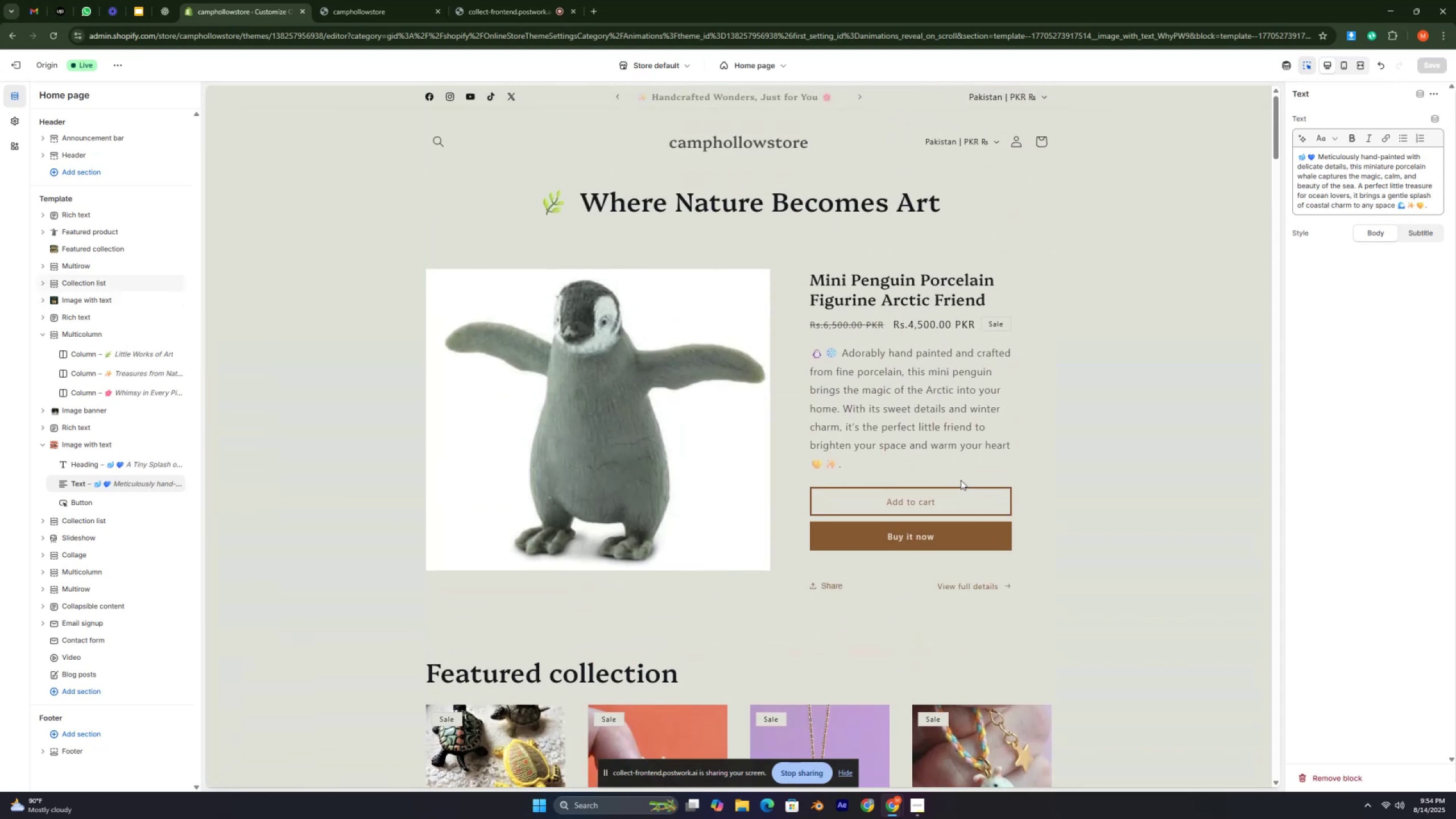 
key(Control+ControlLeft)
 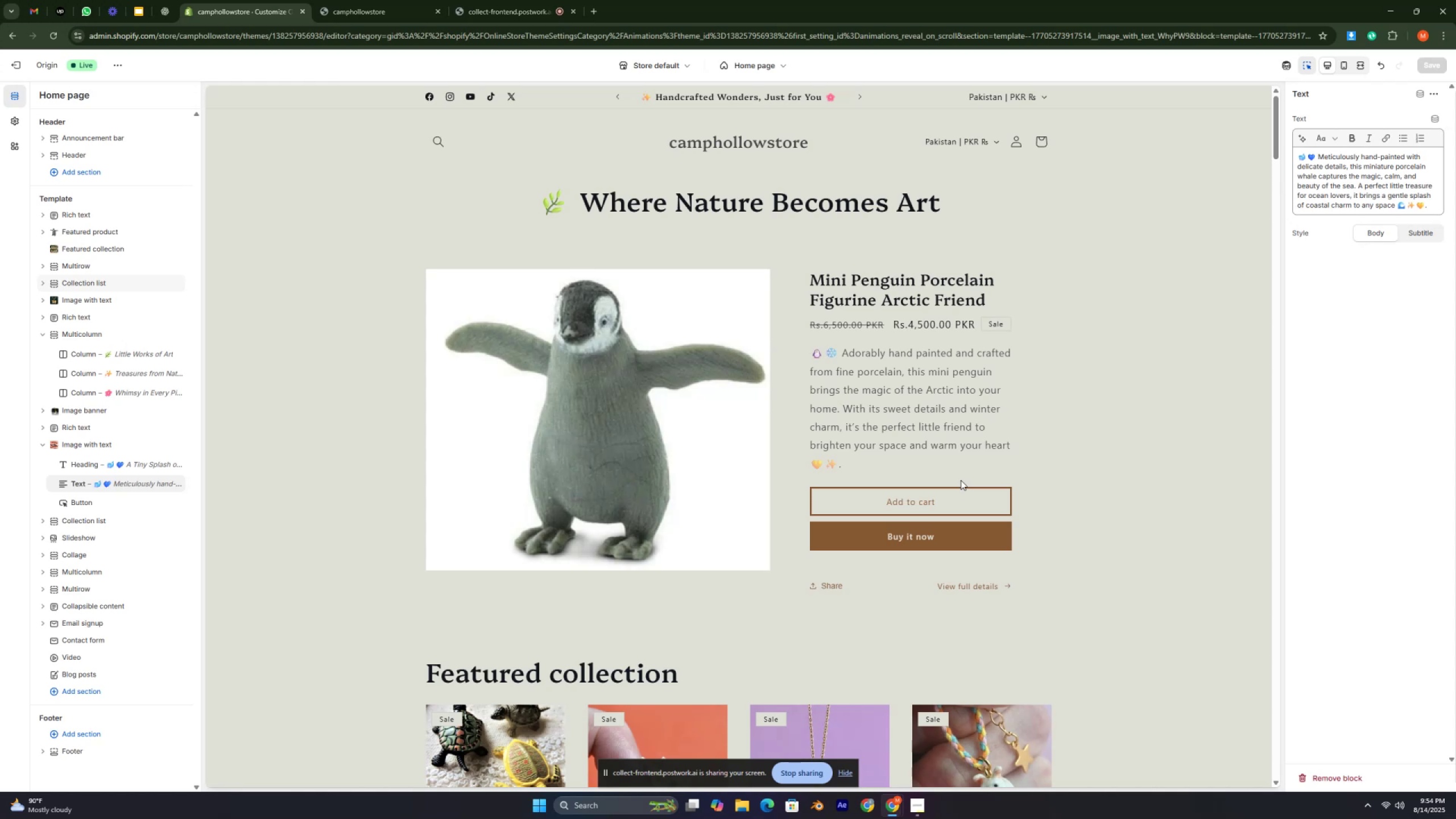 
key(Control+ControlLeft)
 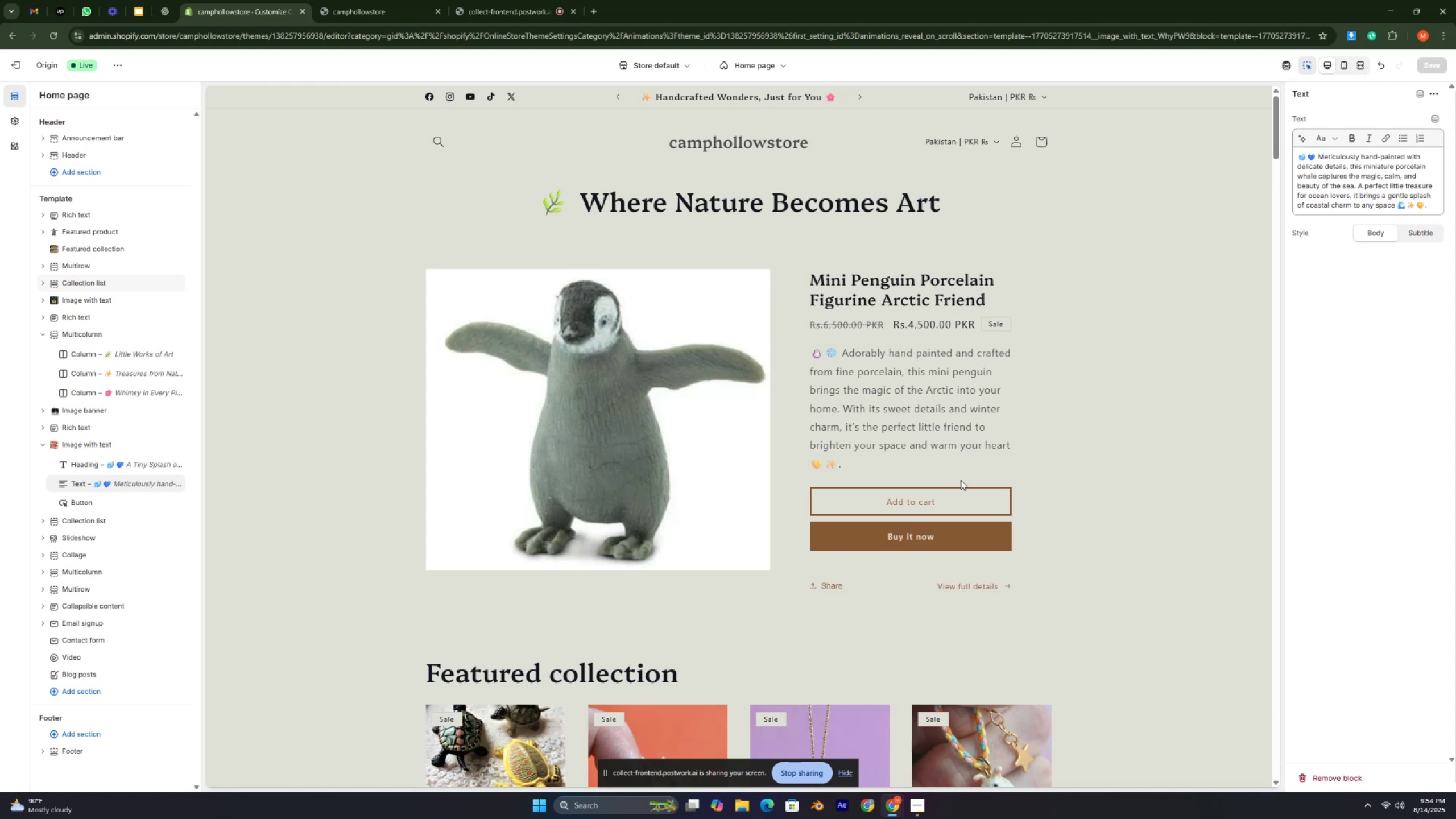 
key(Control+ControlLeft)
 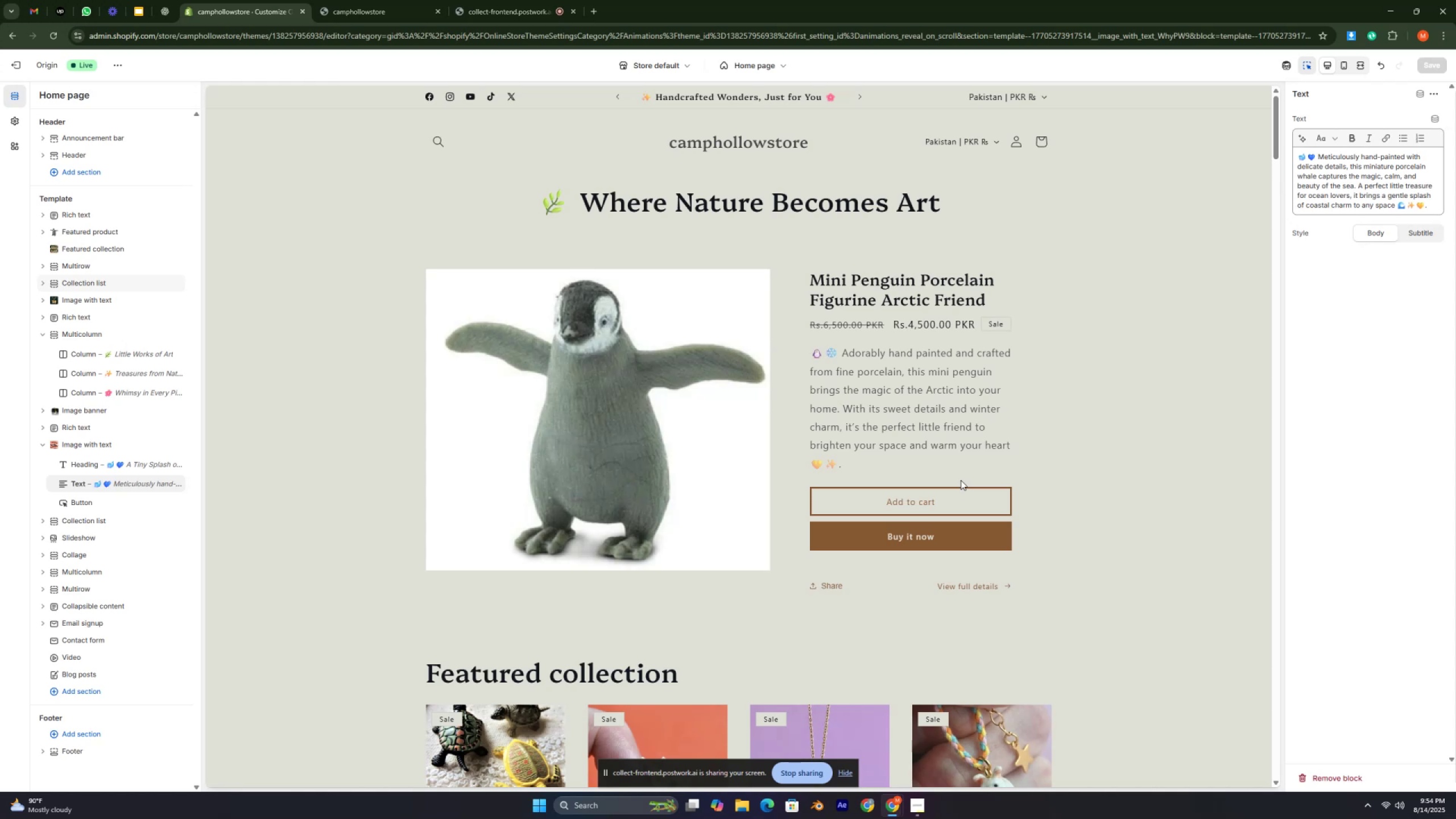 
key(Control+ControlLeft)
 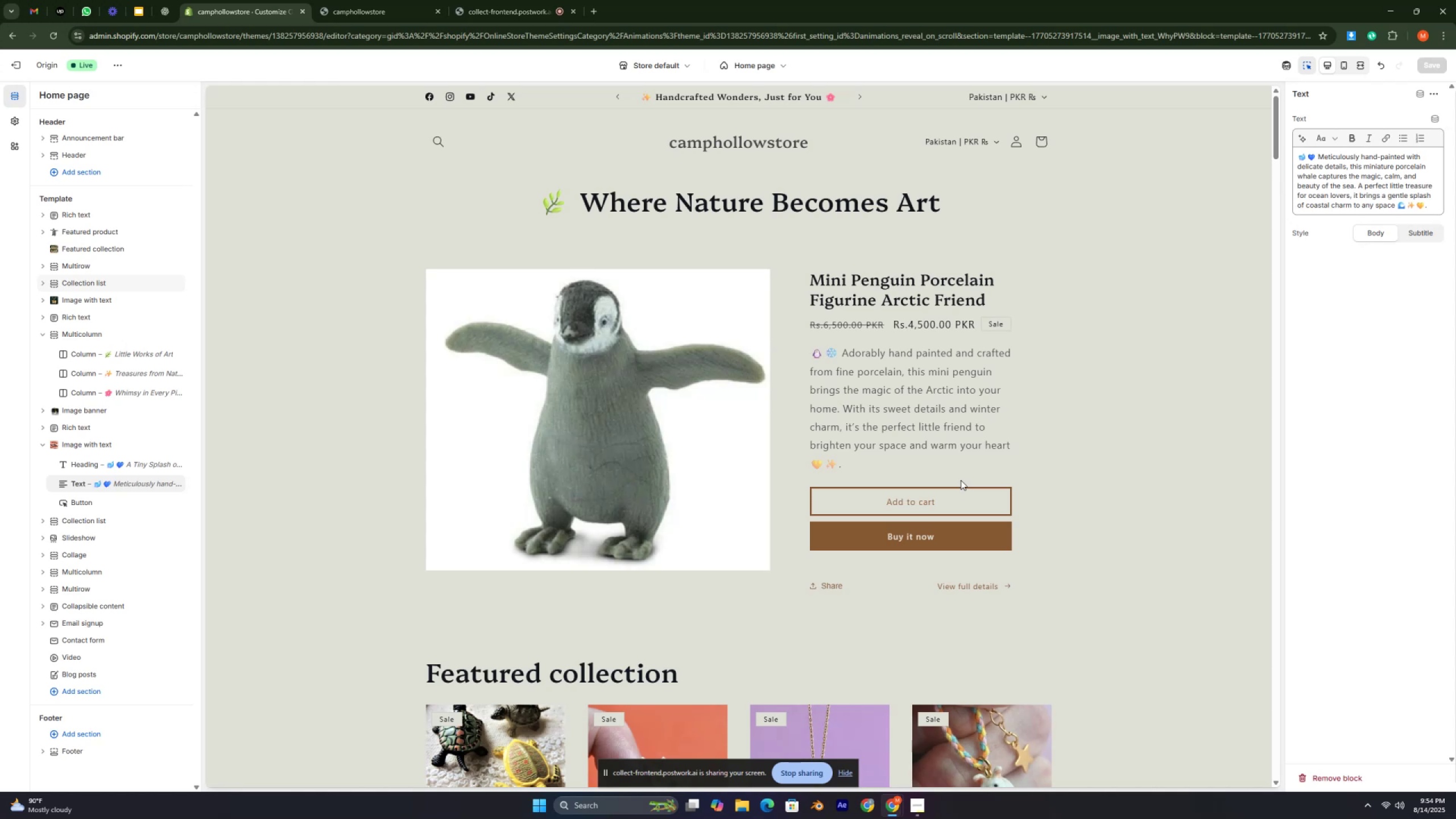 
key(Control+ControlLeft)
 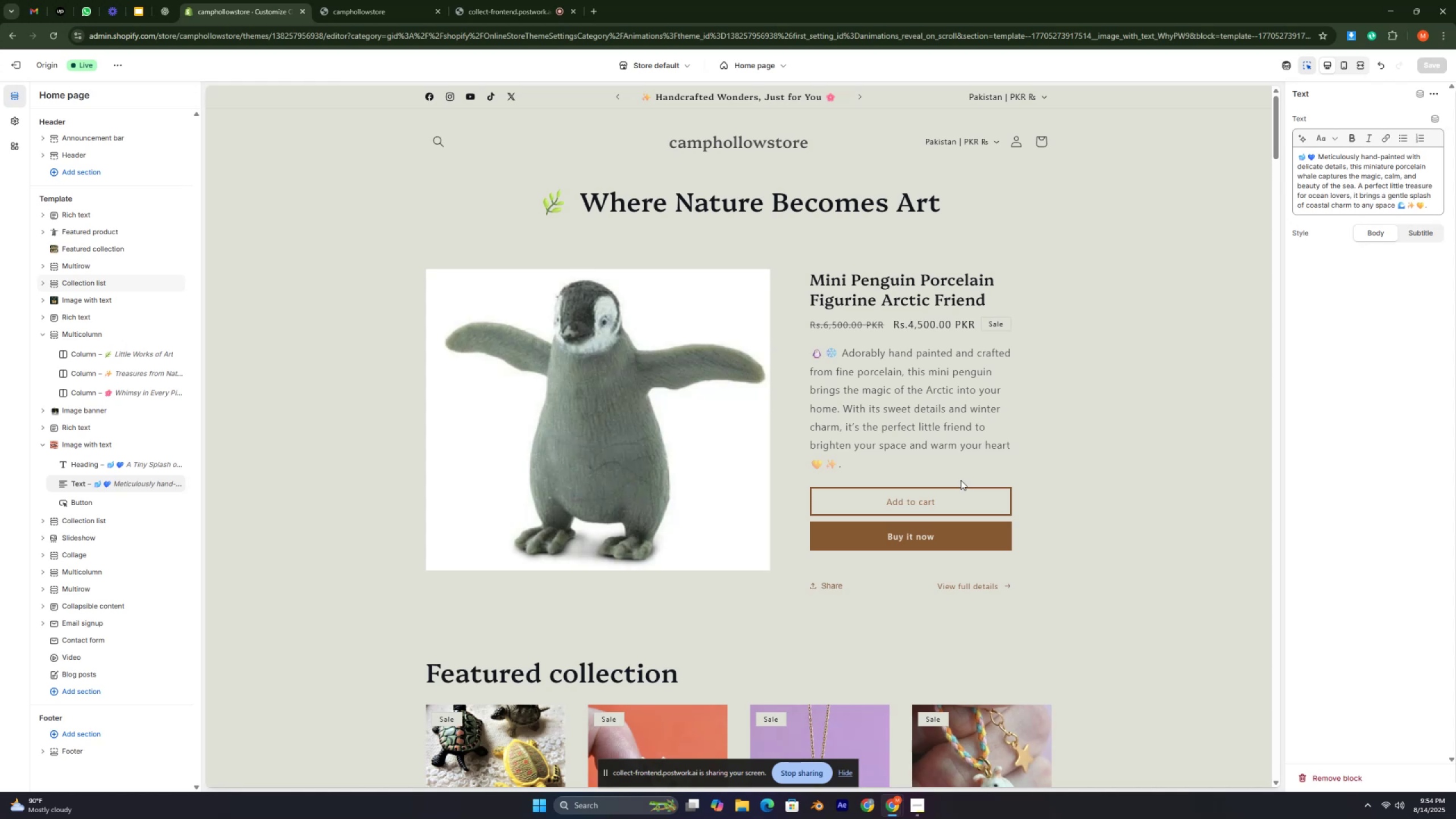 
key(Control+ControlLeft)
 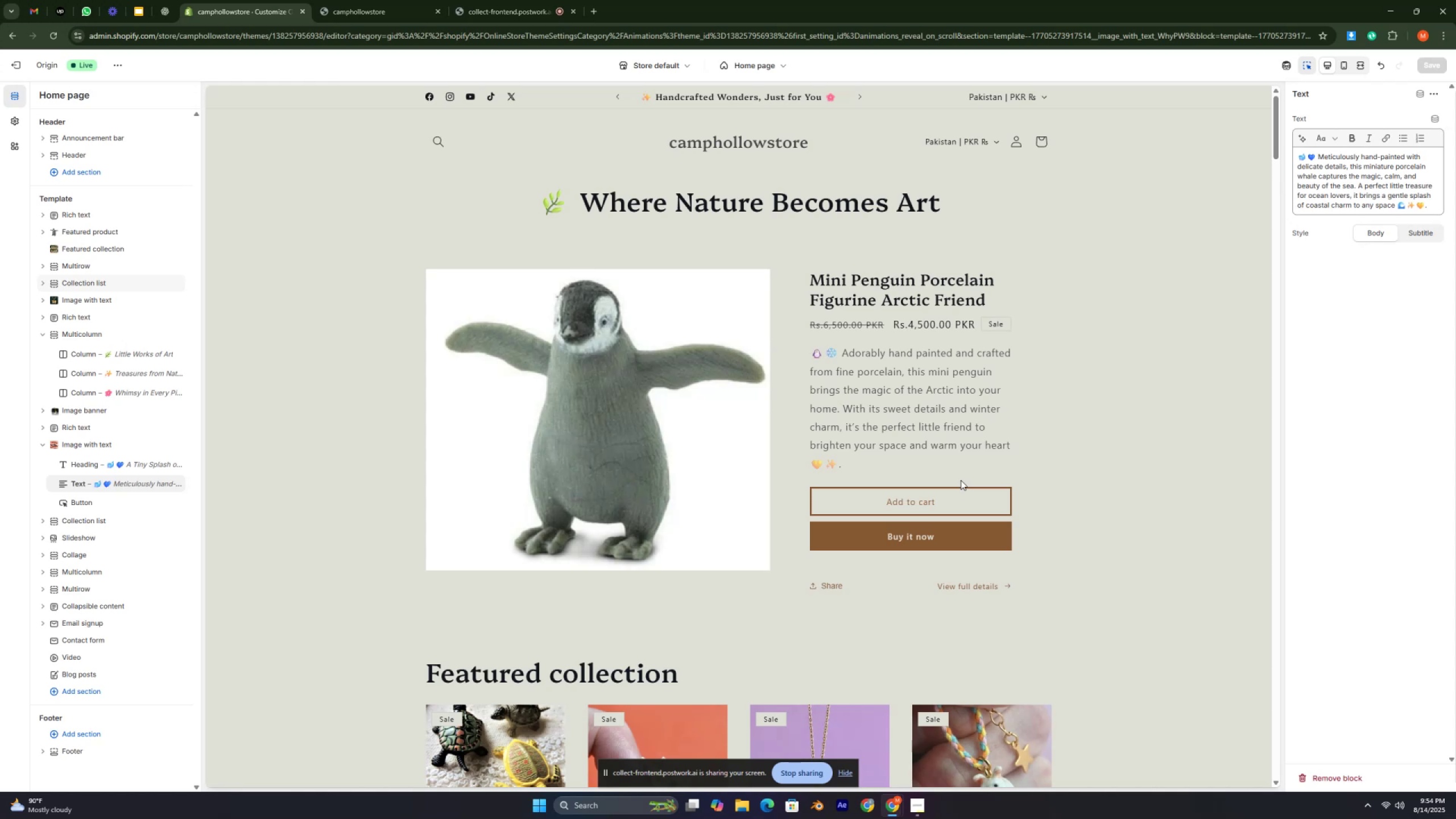 
key(Control+ControlLeft)
 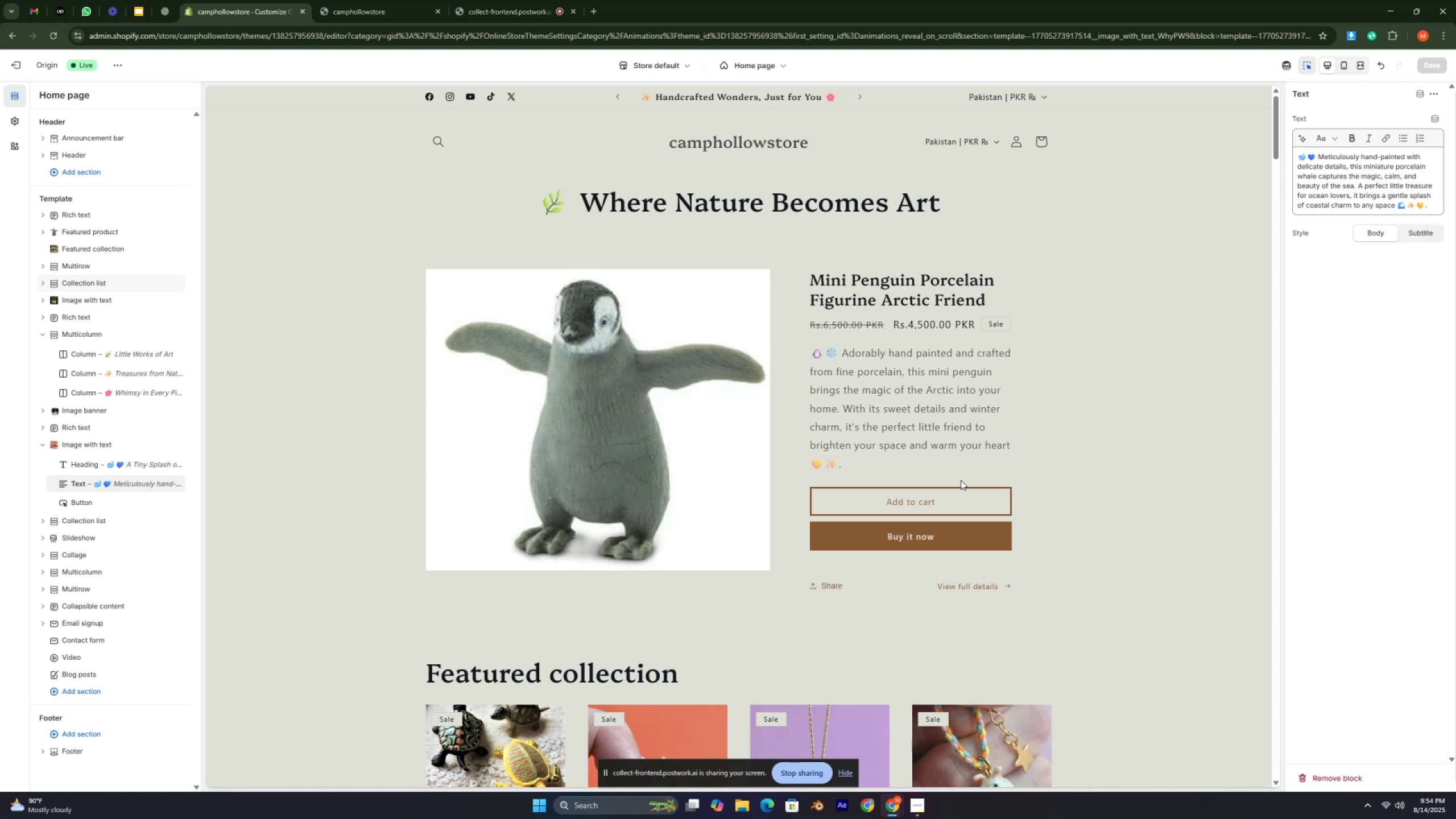 
key(Control+ControlLeft)
 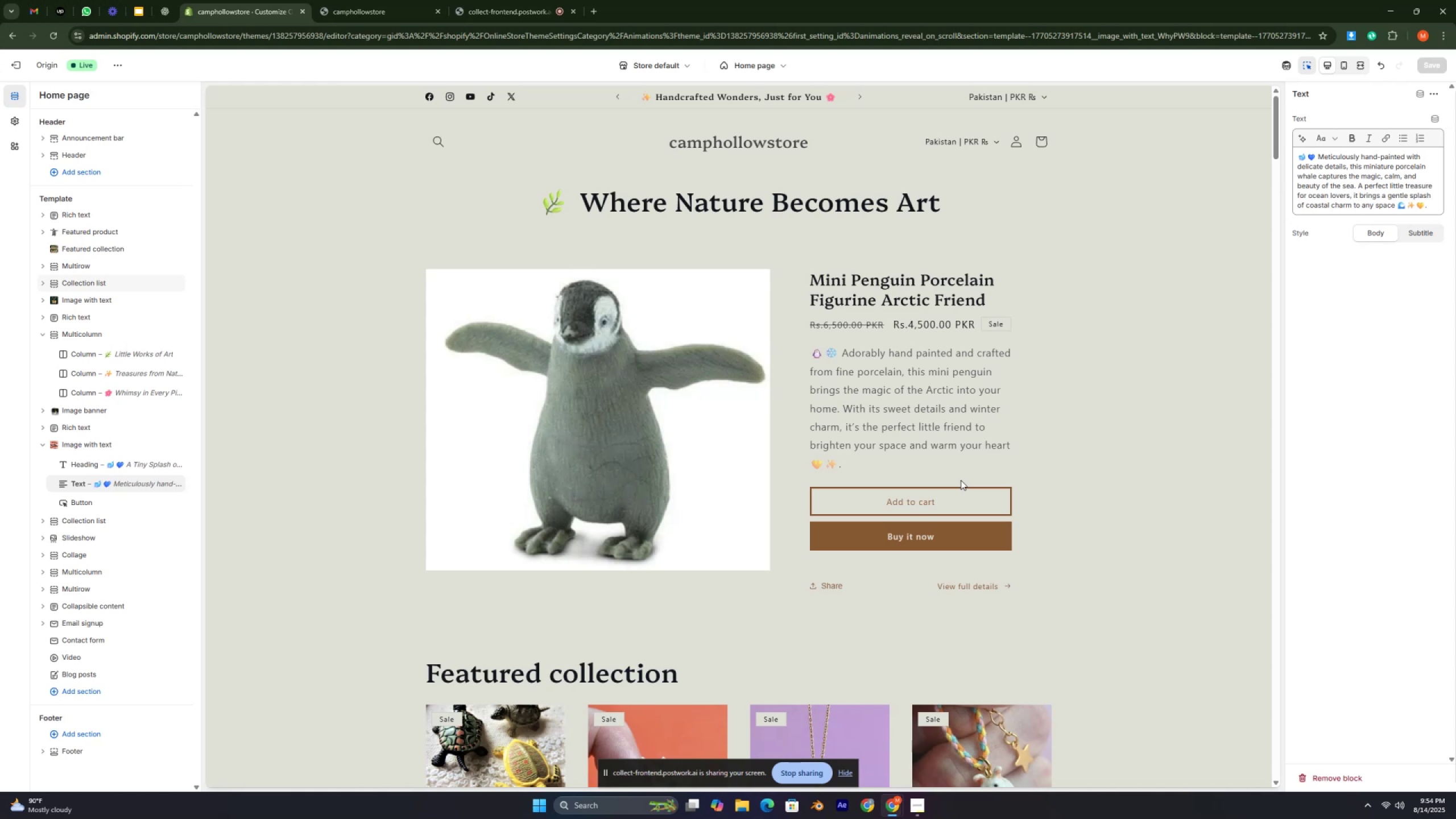 
key(Control+ControlLeft)
 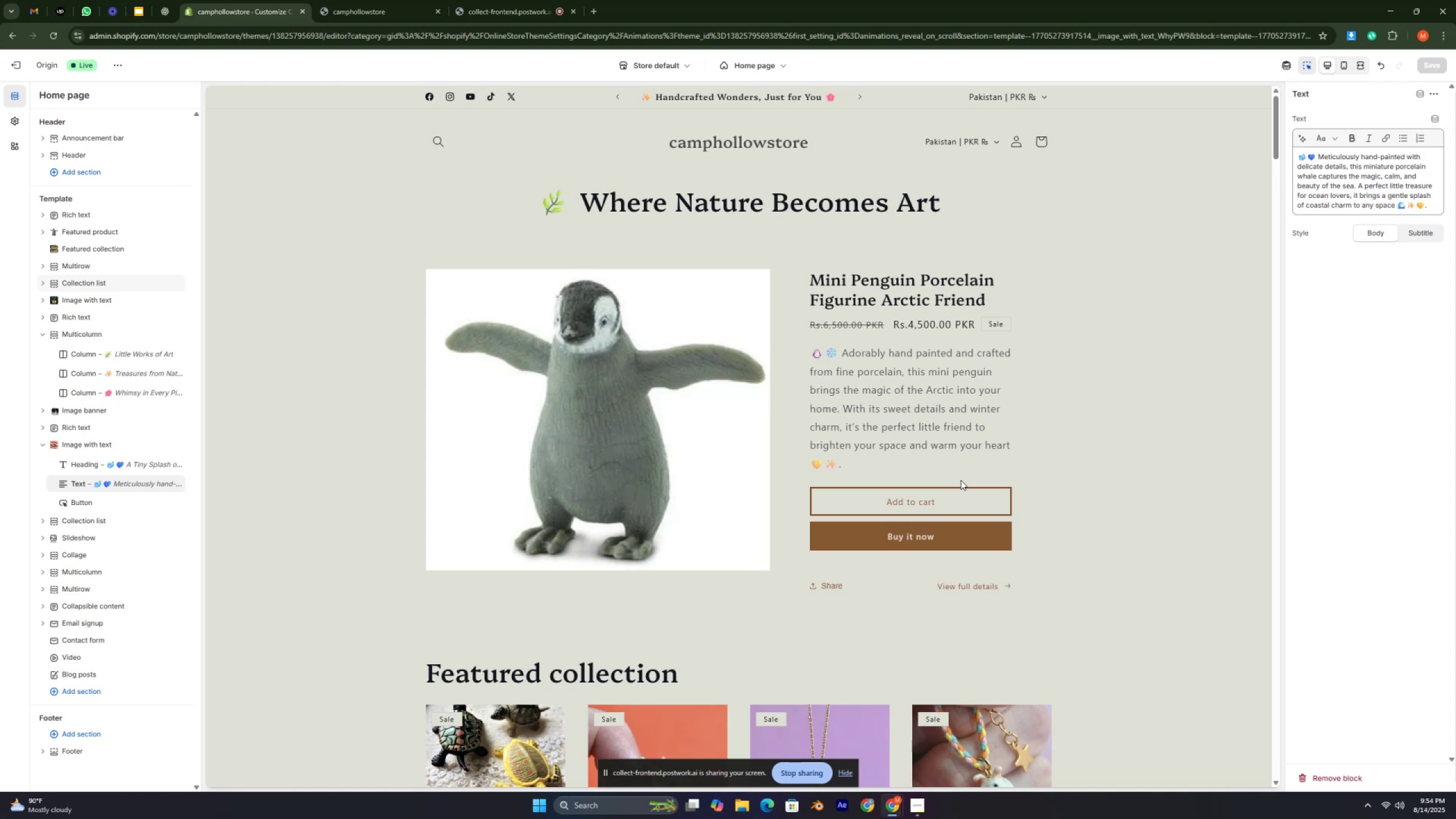 
key(Control+ControlLeft)
 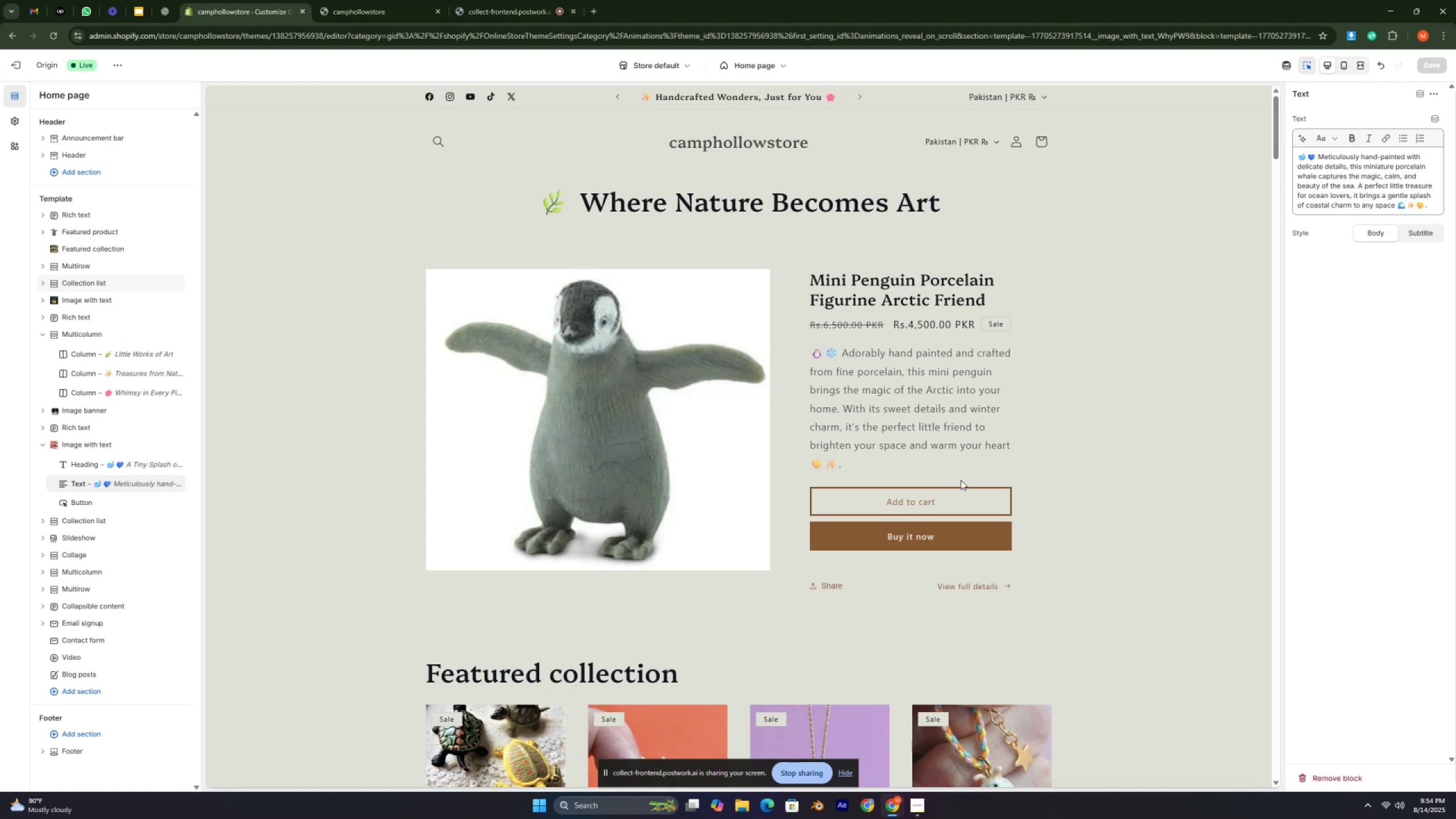 
key(Control+ControlLeft)
 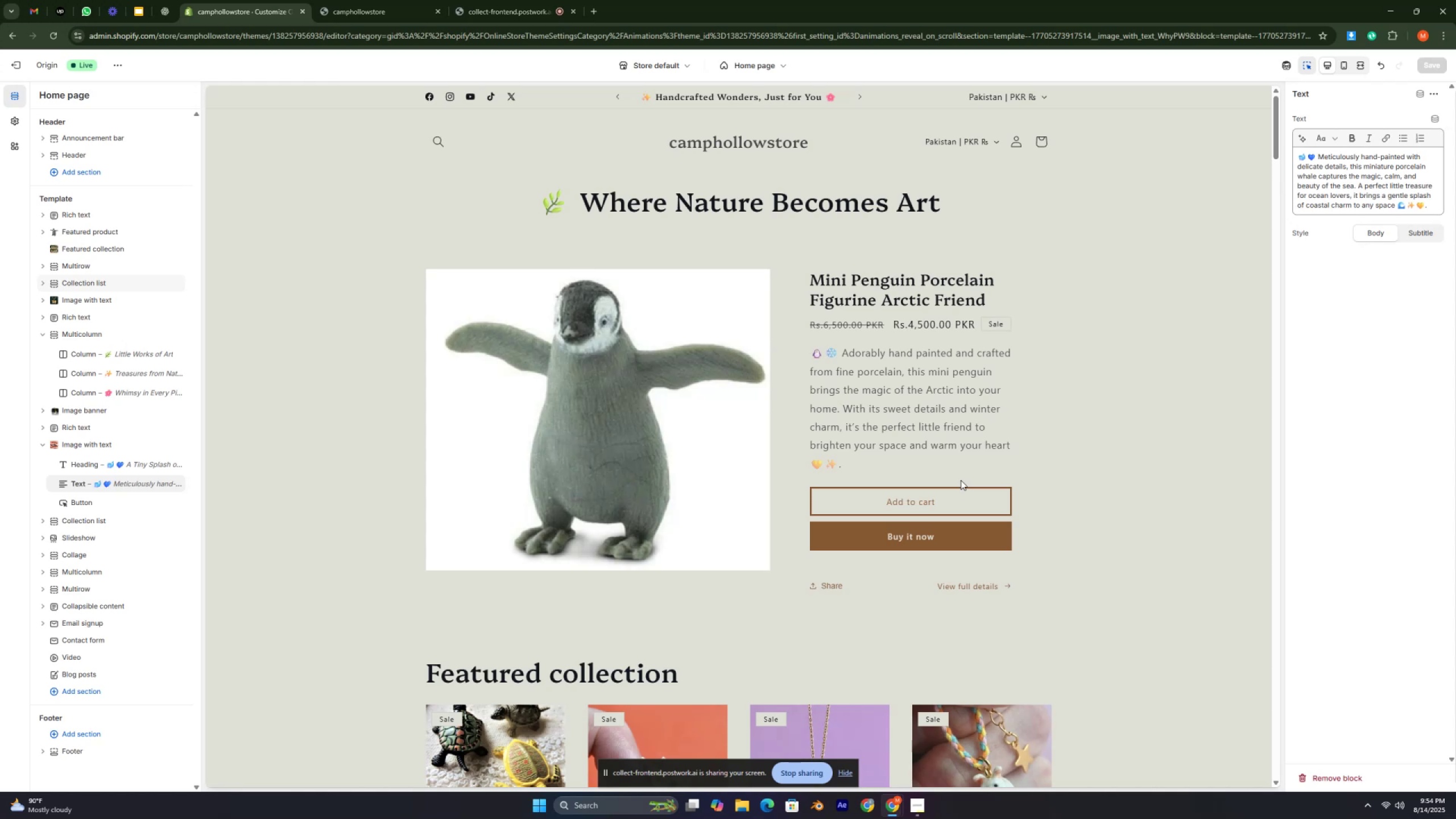 
key(Control+ControlLeft)
 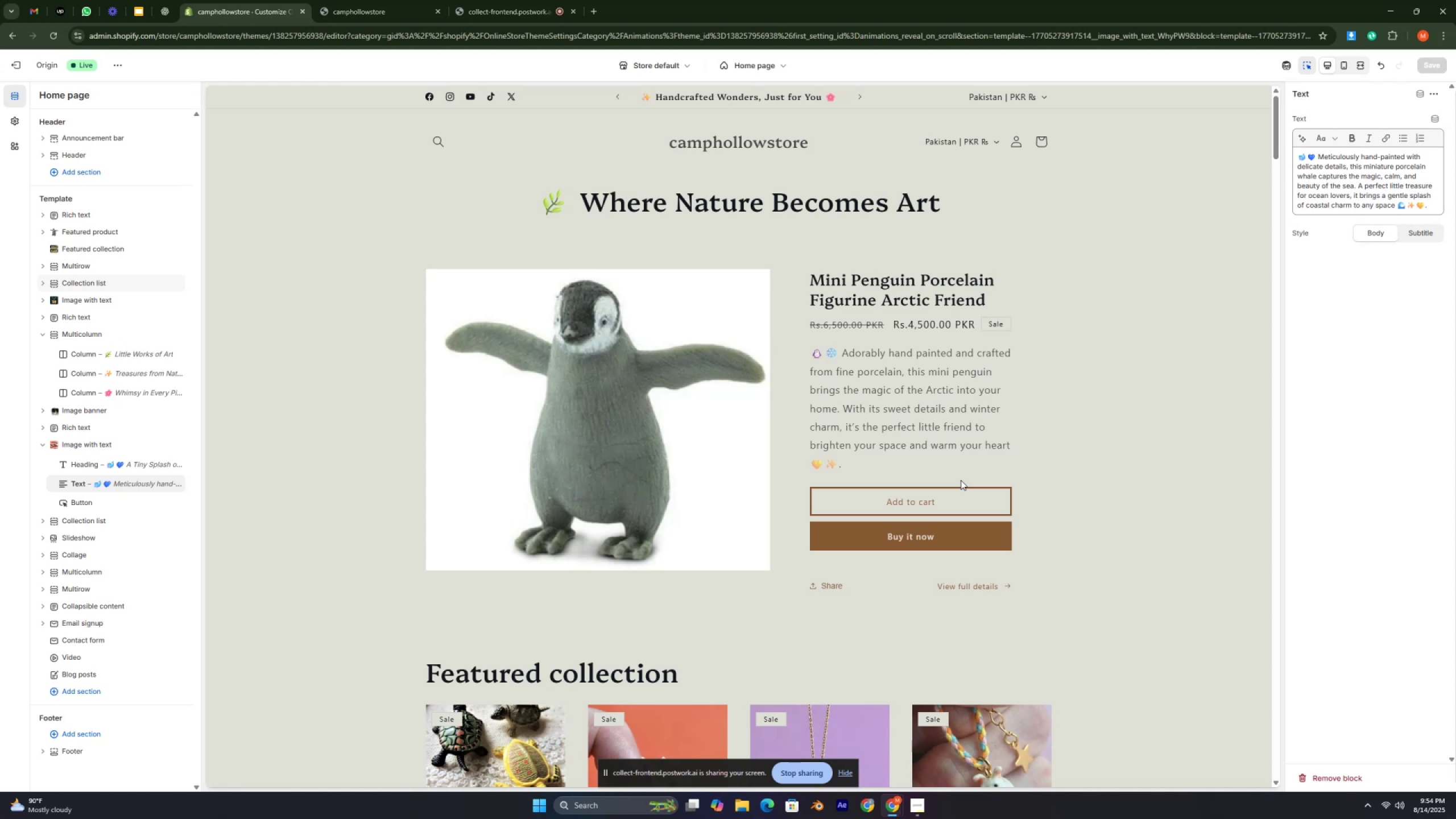 
key(Control+ControlLeft)
 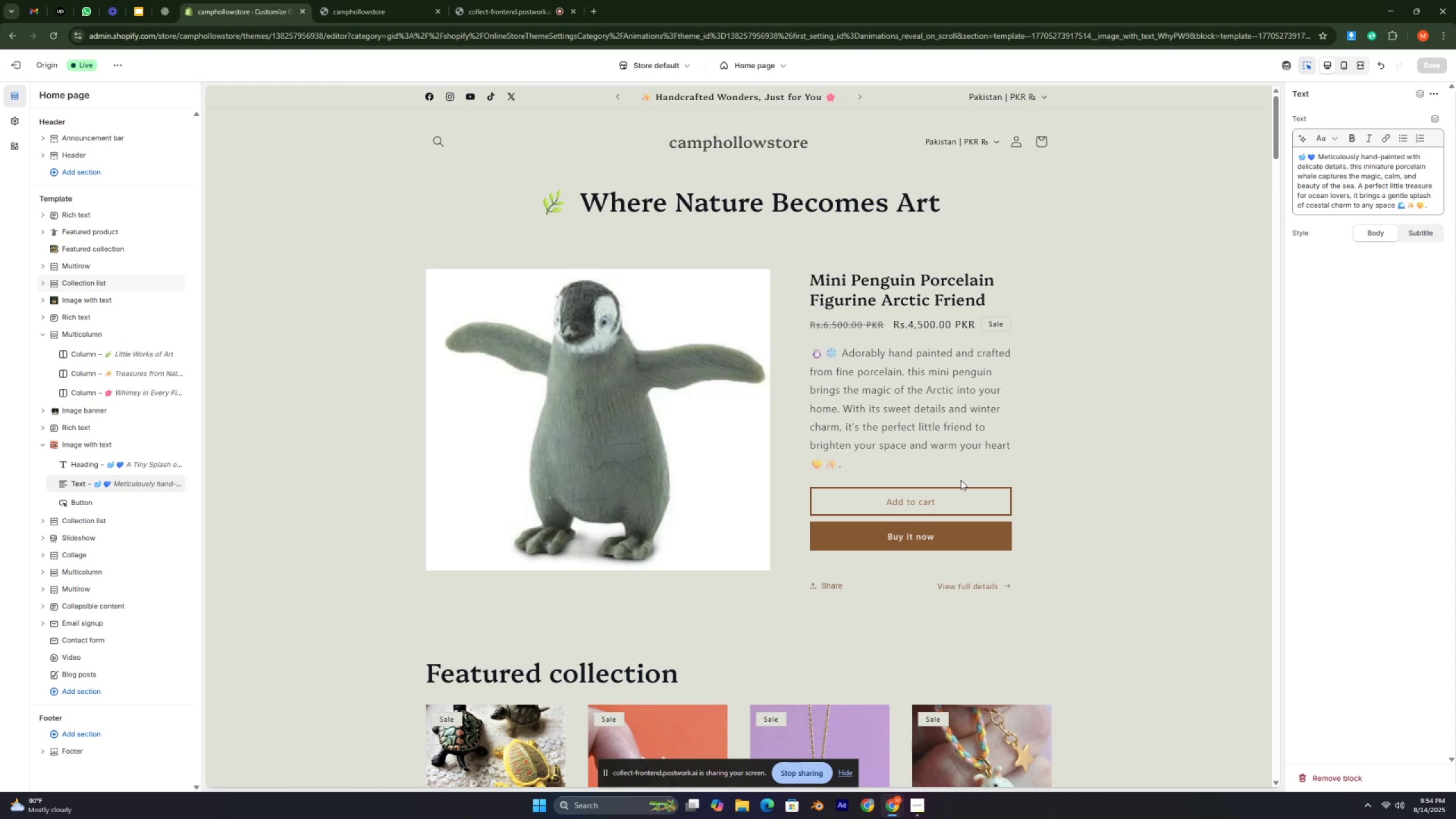 
key(Control+ControlLeft)
 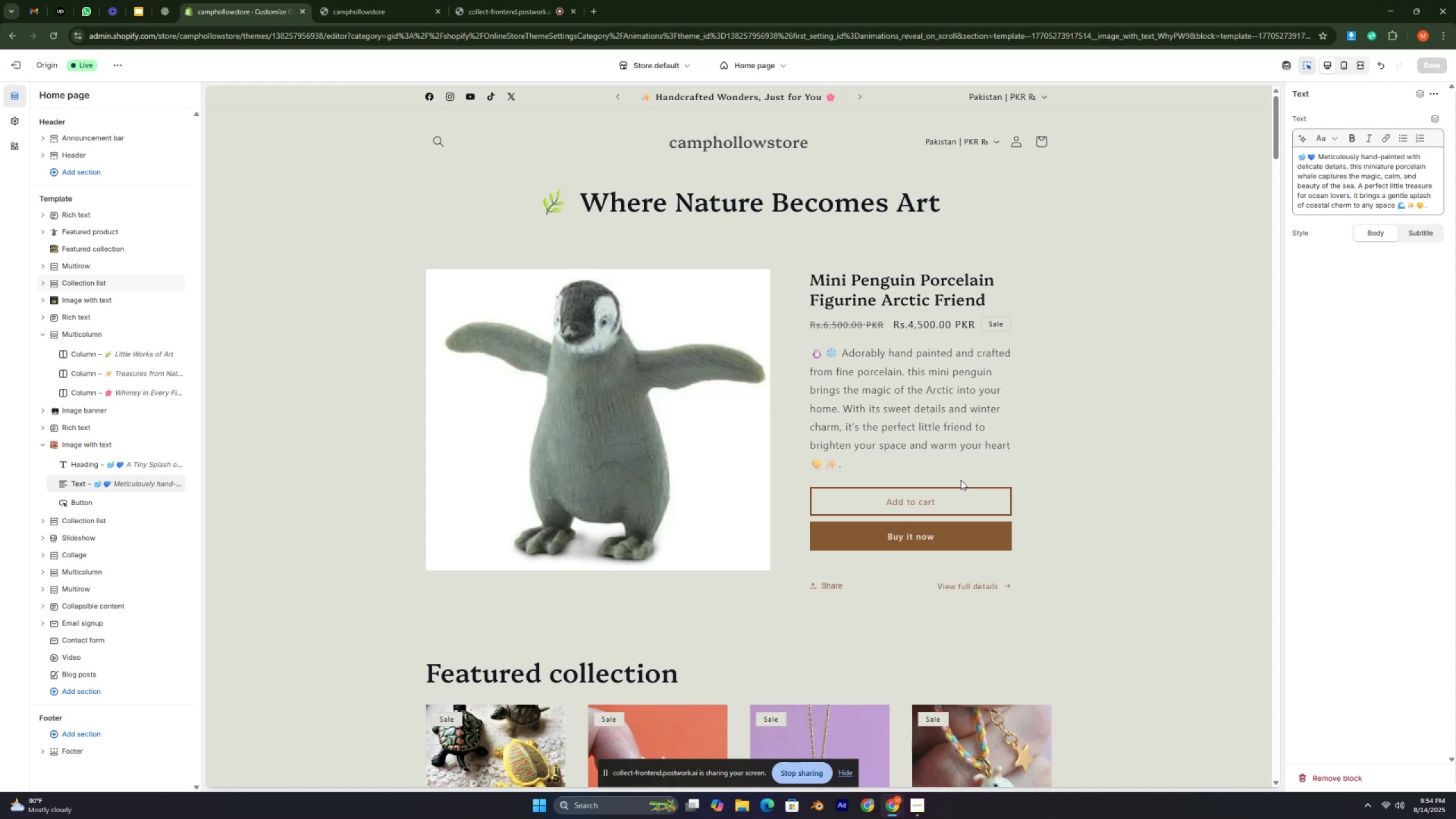 
key(Control+ControlLeft)
 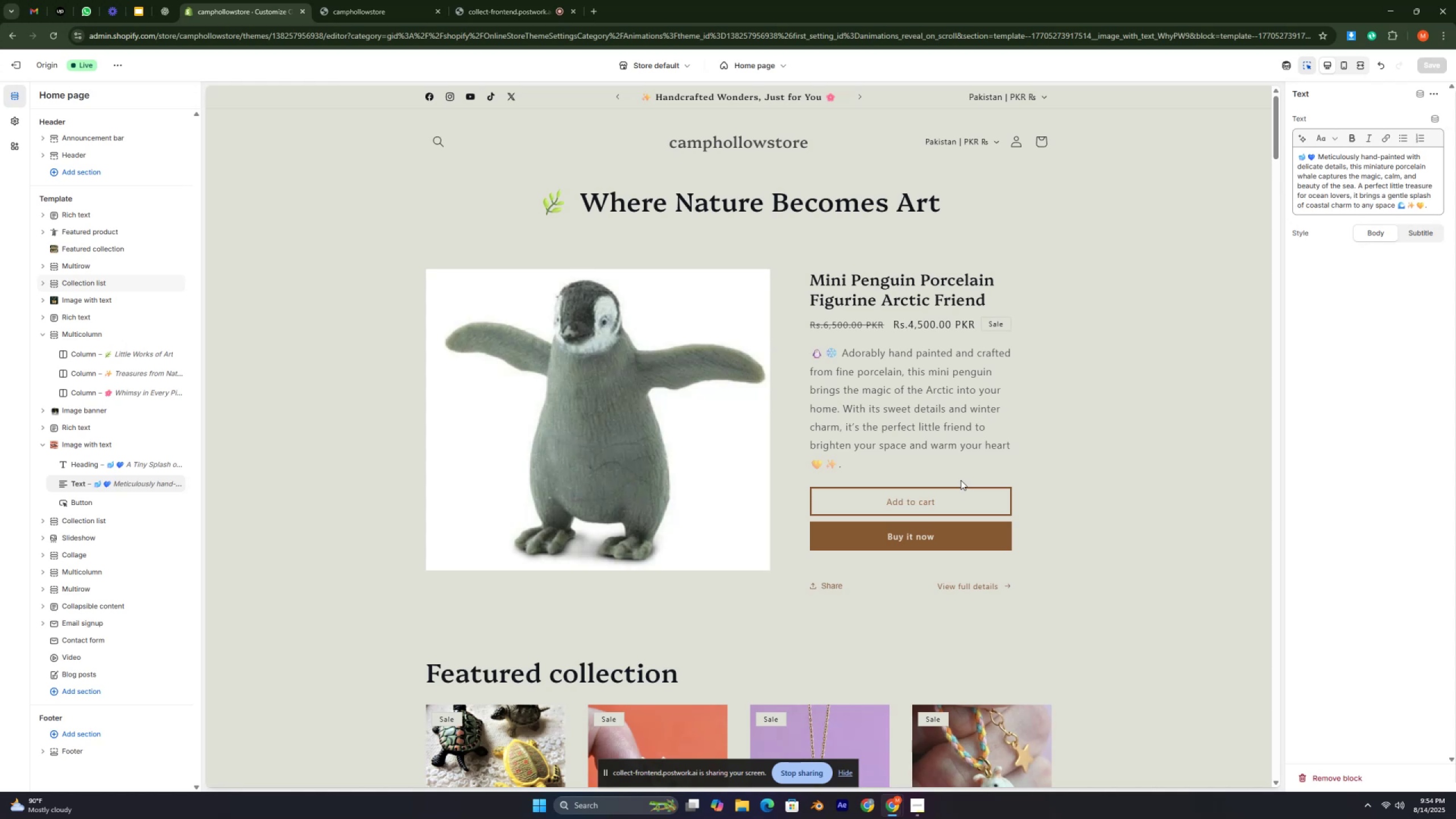 
key(Control+ControlLeft)
 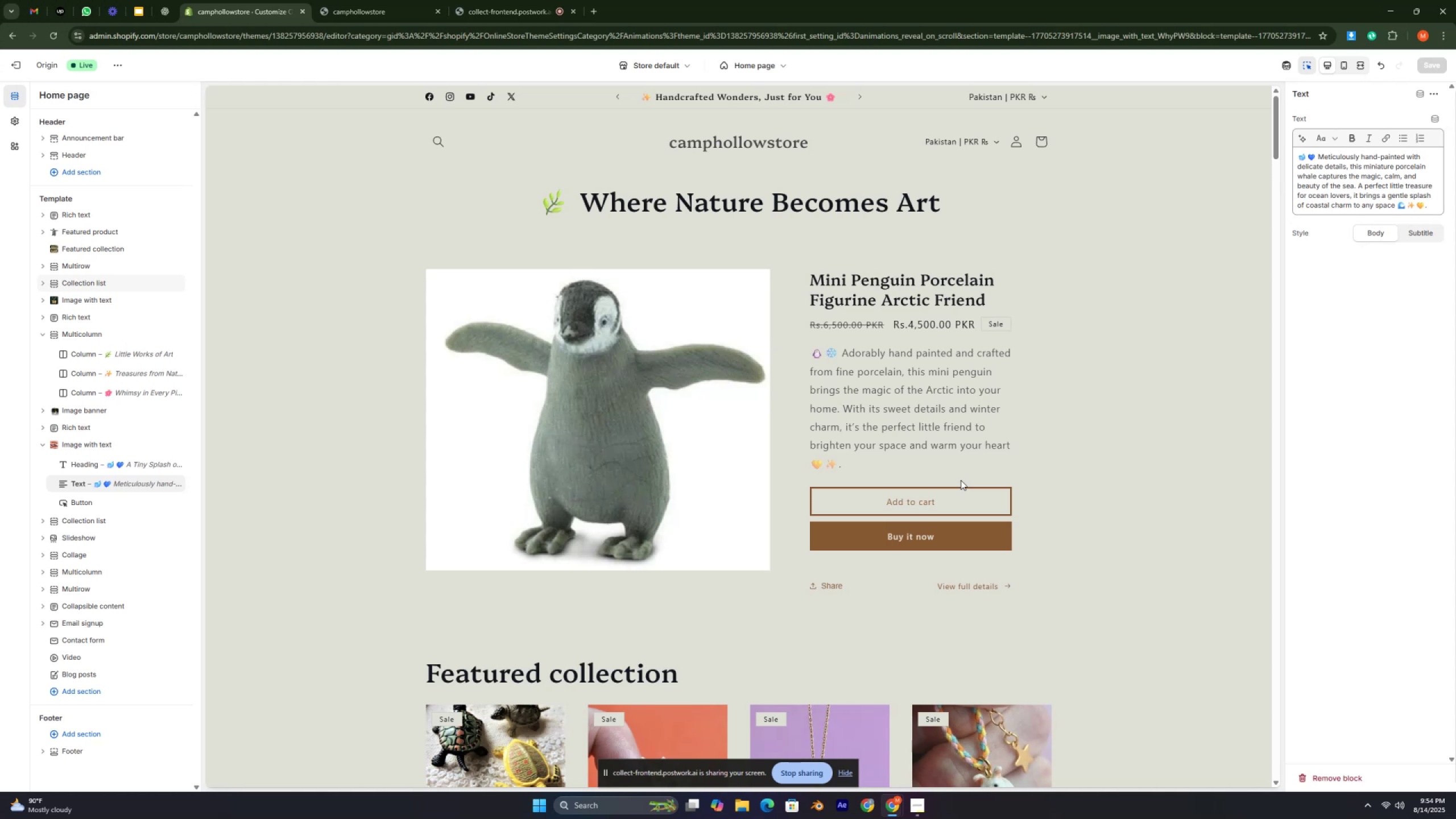 
key(Control+ControlLeft)
 